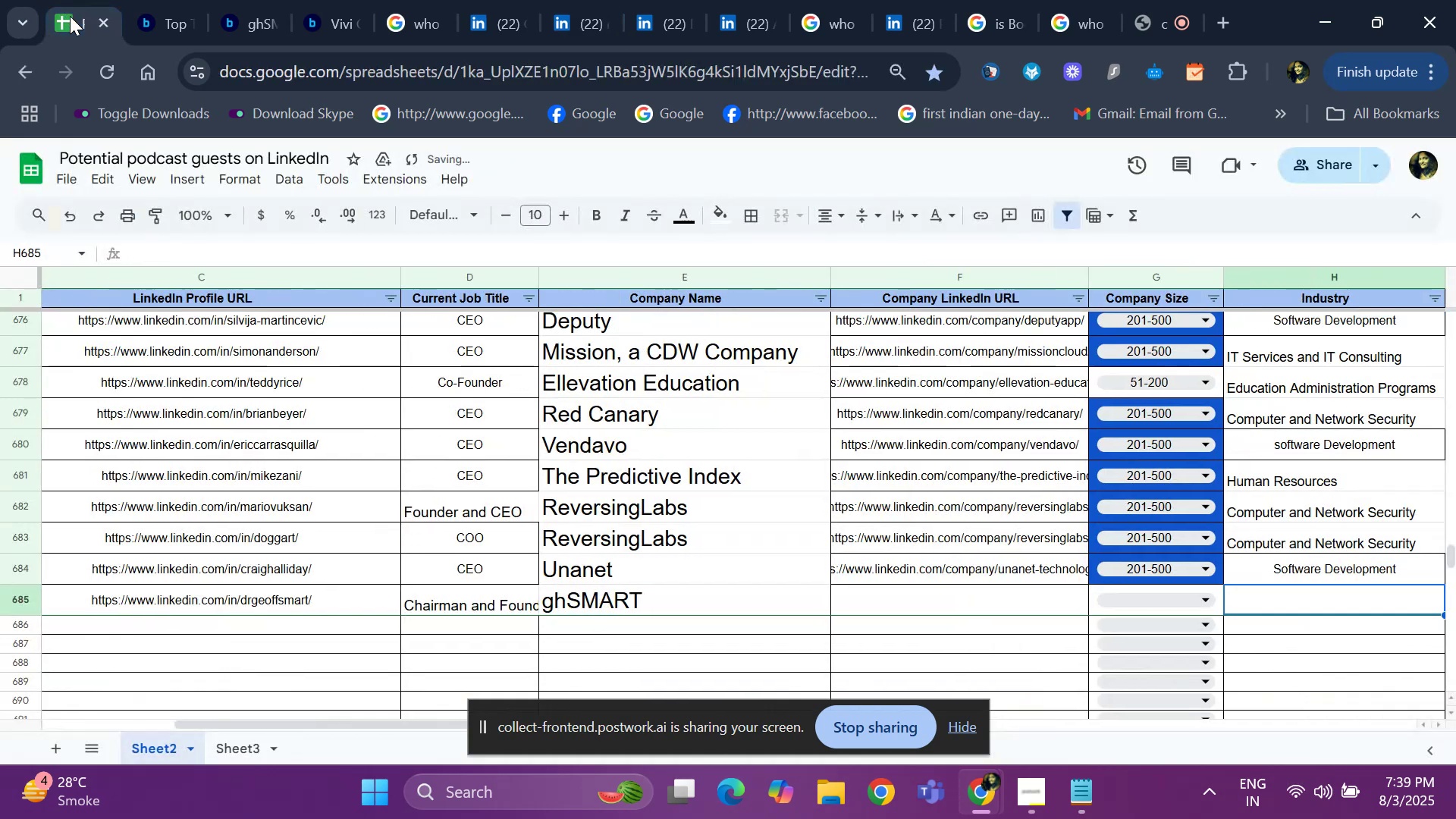 
key(ArrowLeft)
 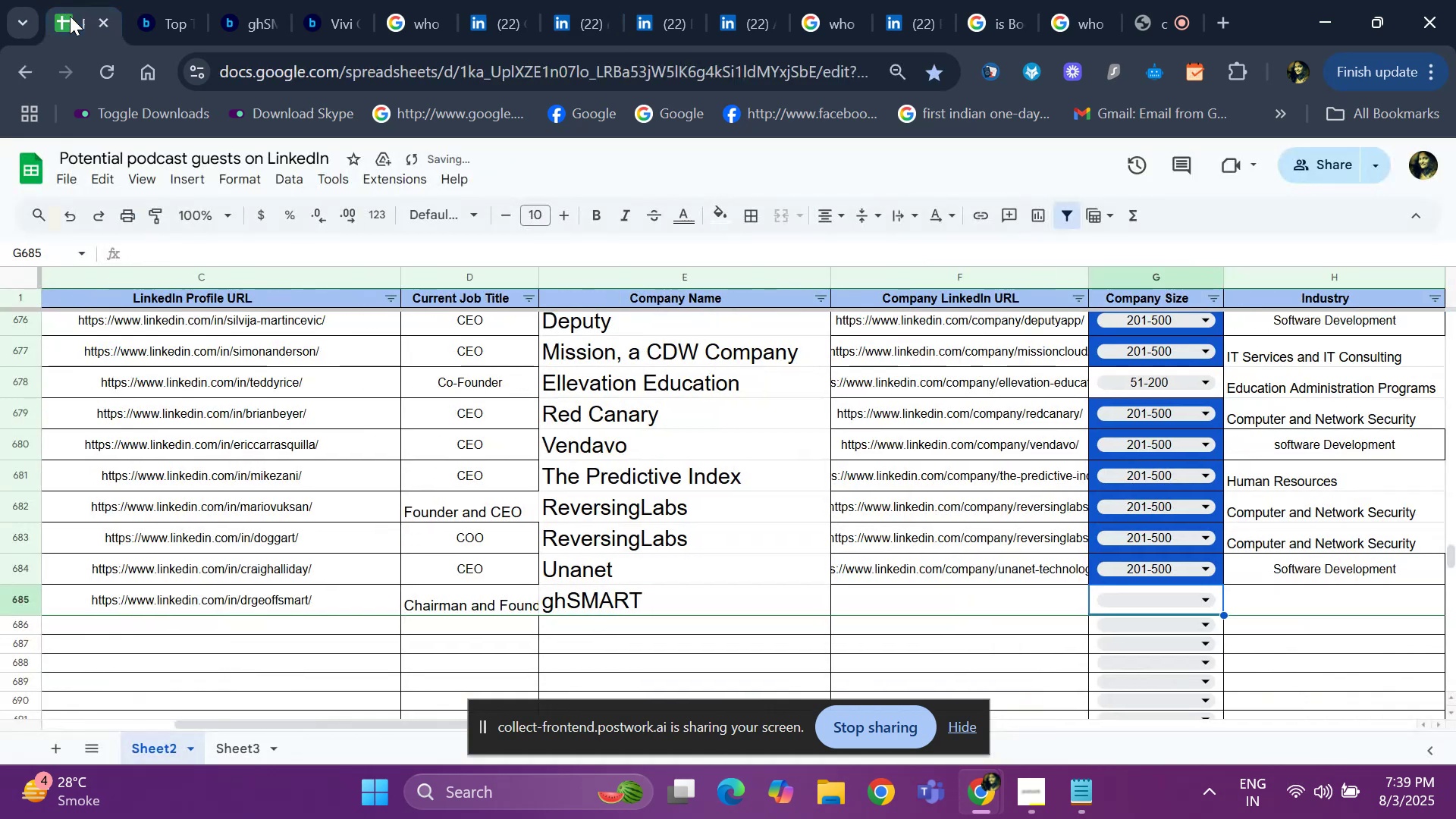 
key(ArrowLeft)
 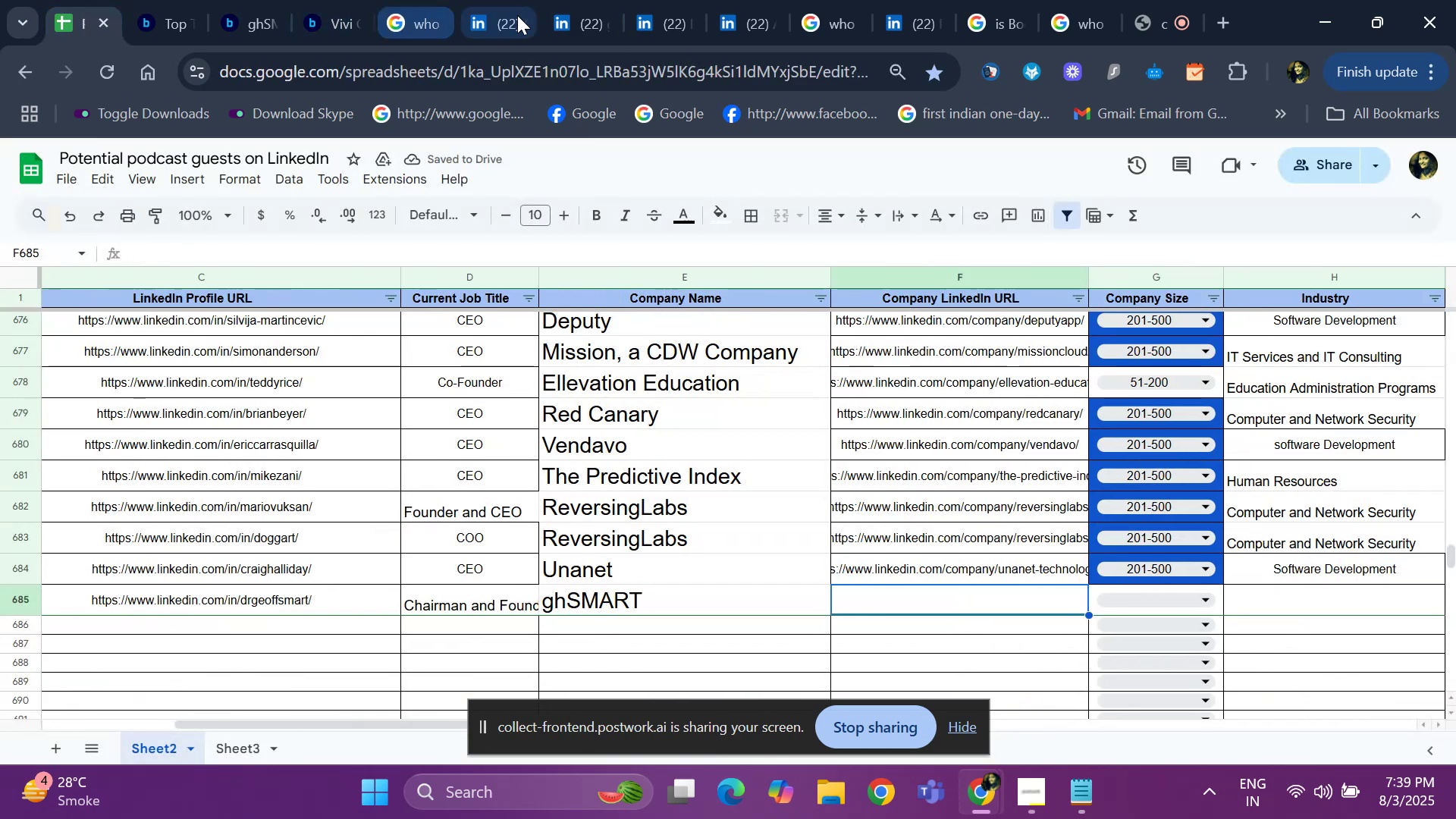 
left_click([568, 14])
 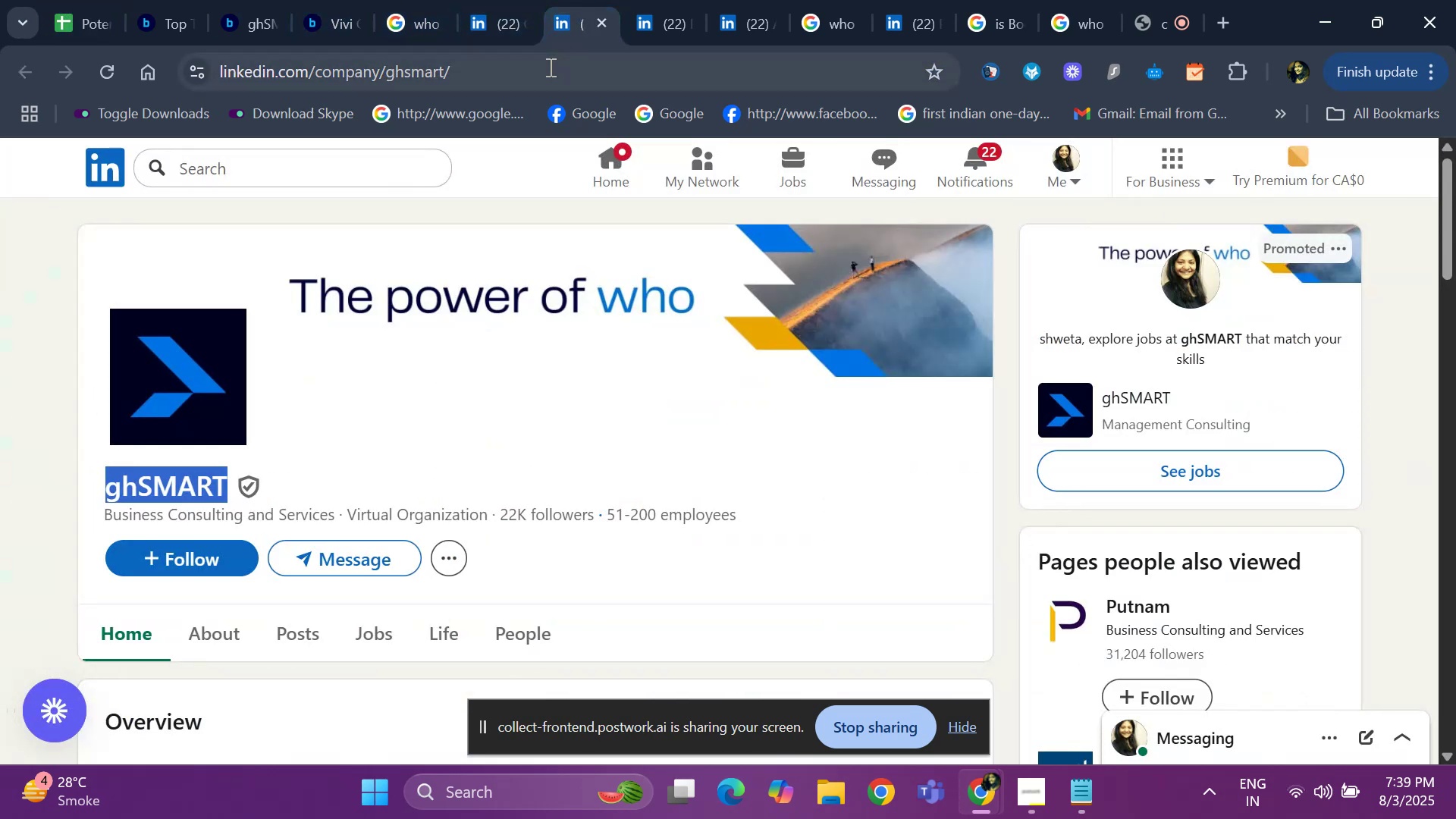 
left_click([549, 67])
 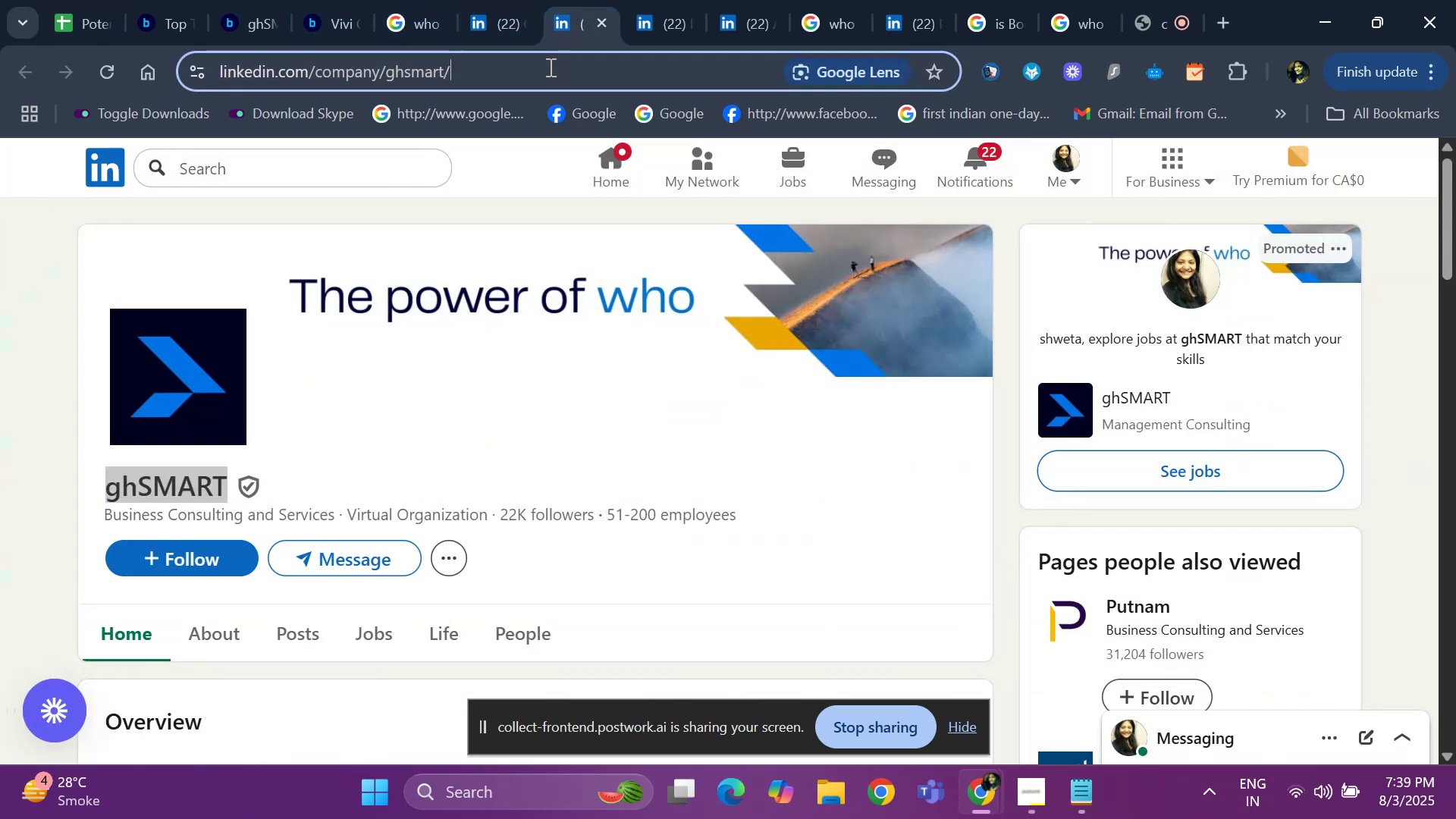 
key(Control+ControlLeft)
 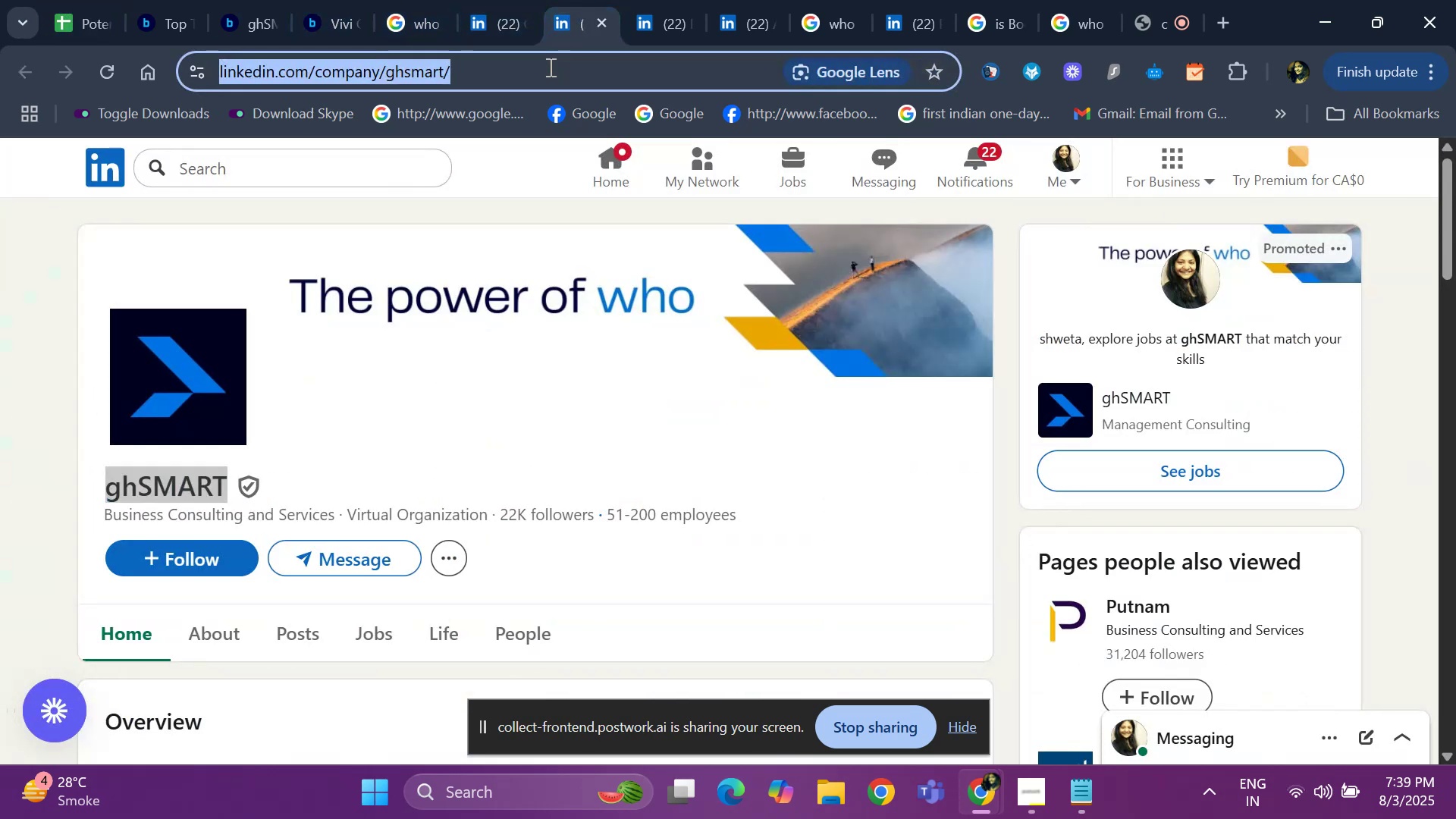 
key(Control+C)
 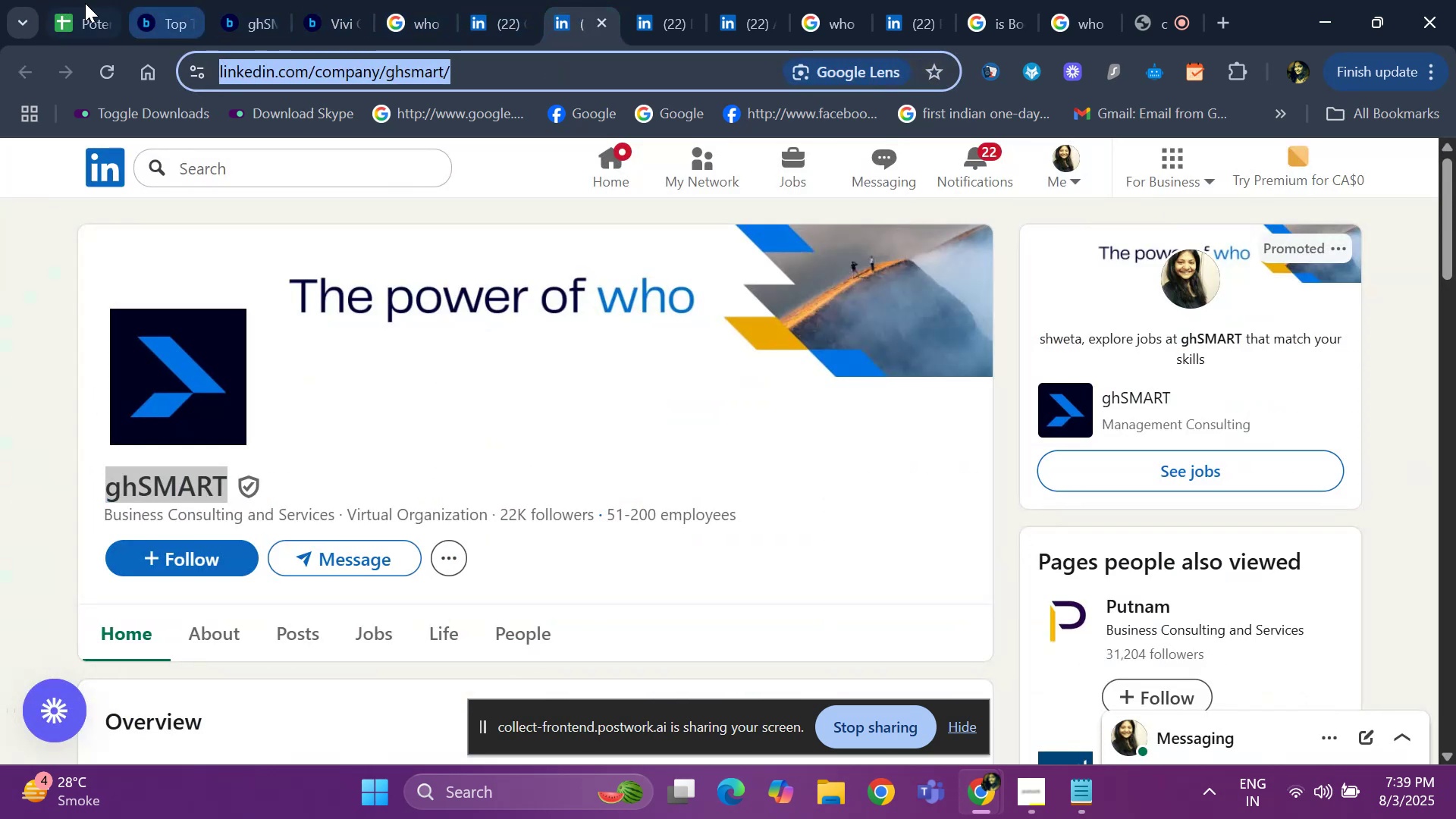 
left_click([58, 4])
 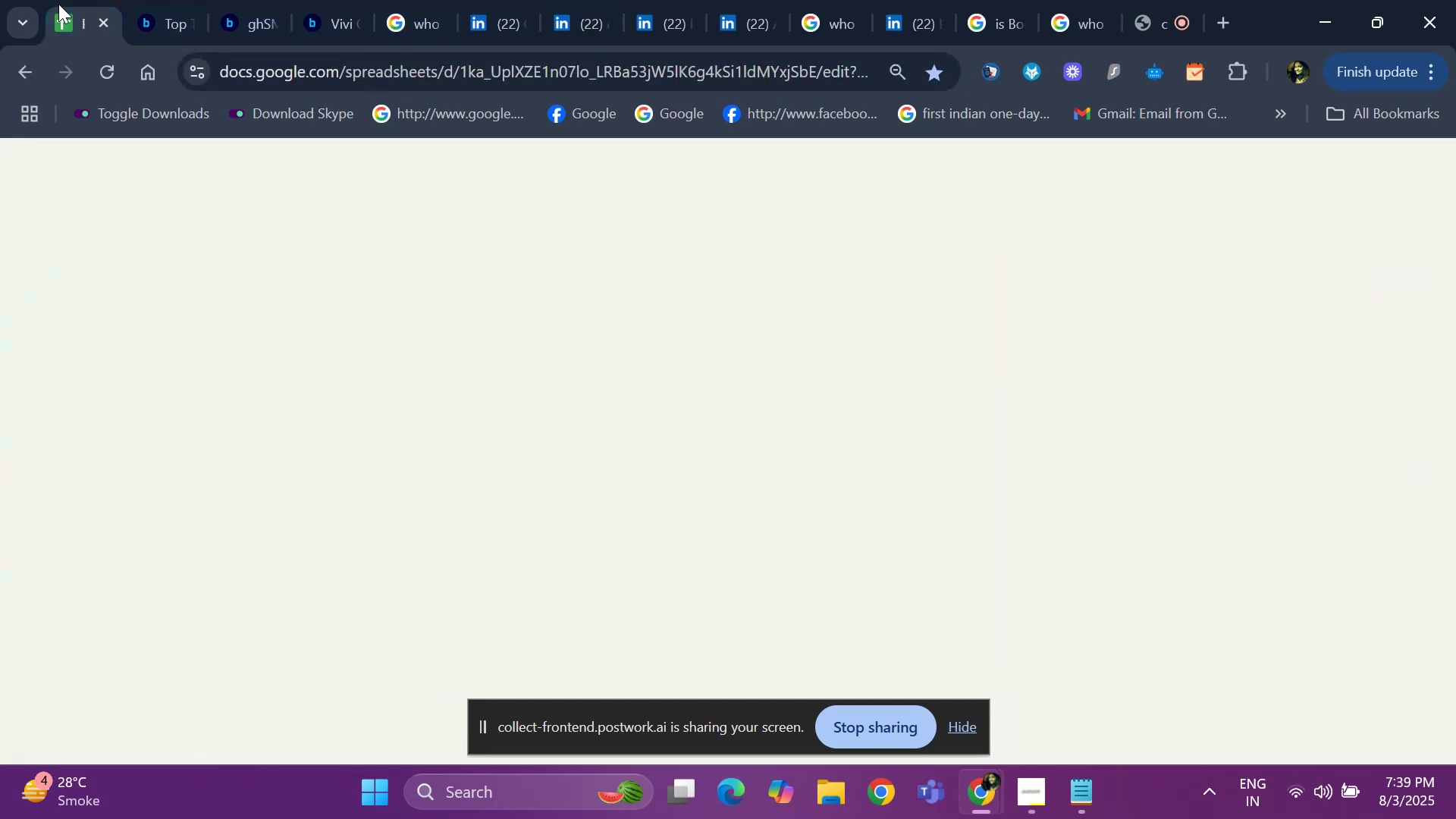 
key(Control+ControlLeft)
 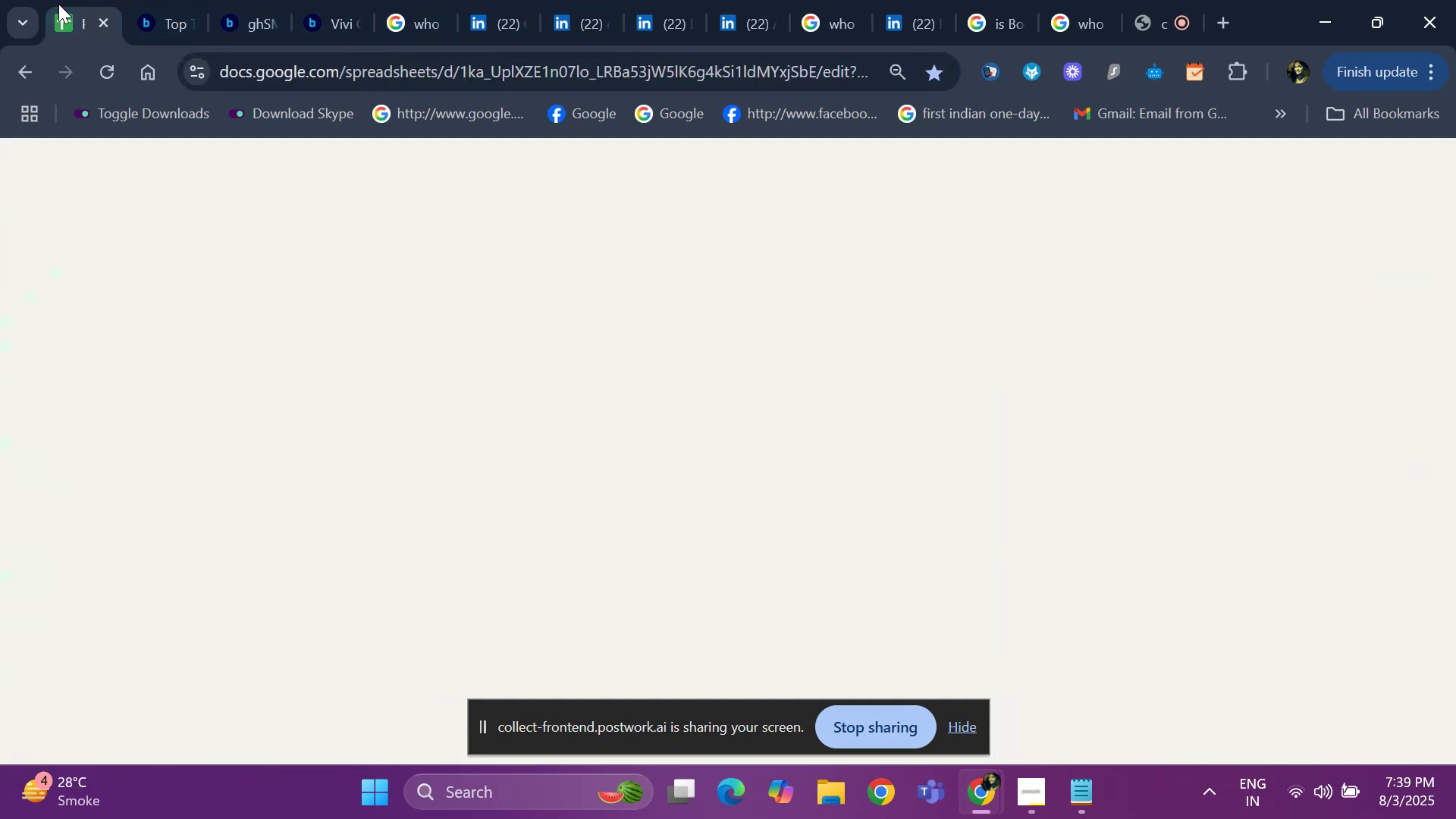 
key(Control+V)
 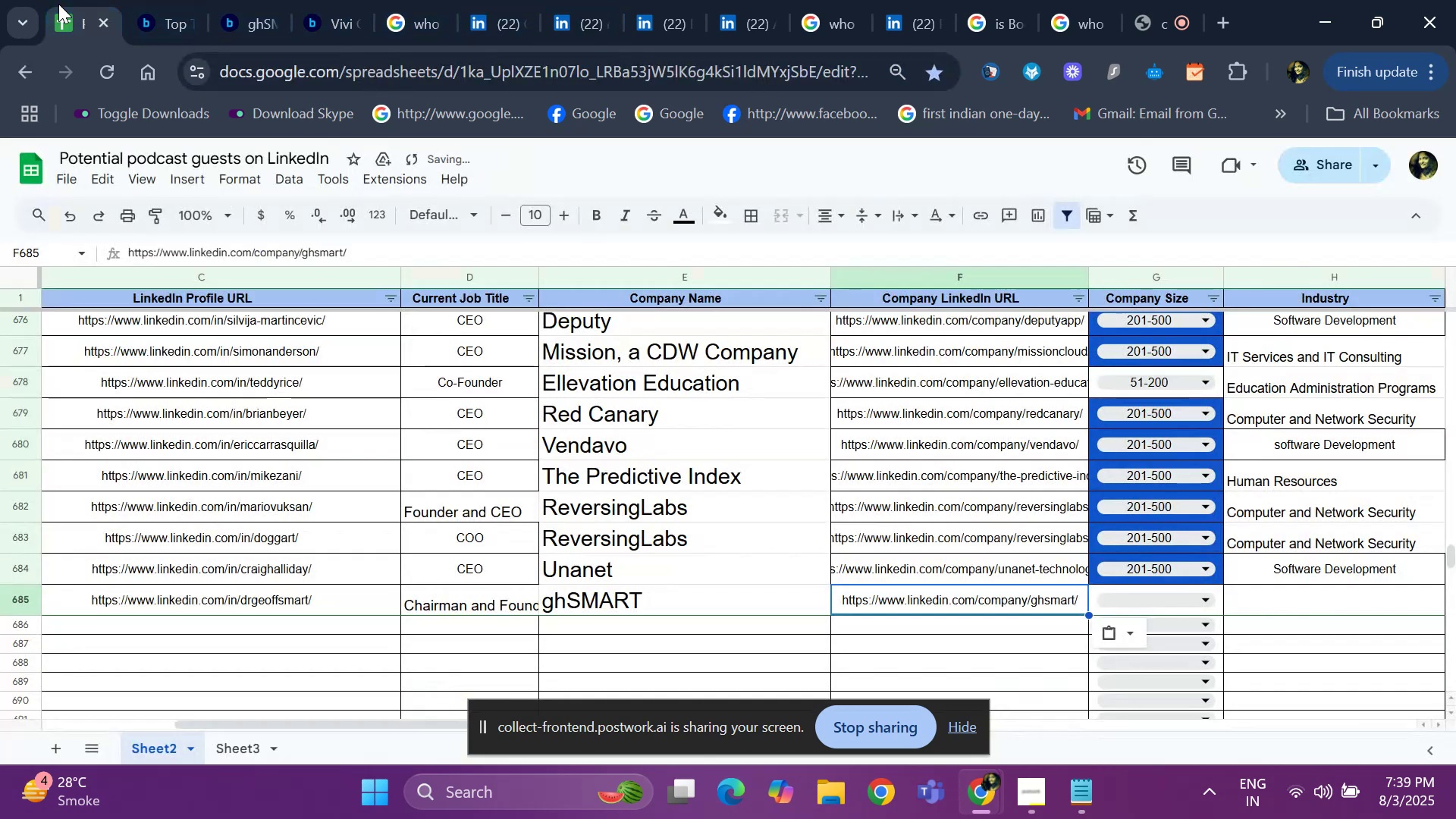 
key(ArrowRight)
 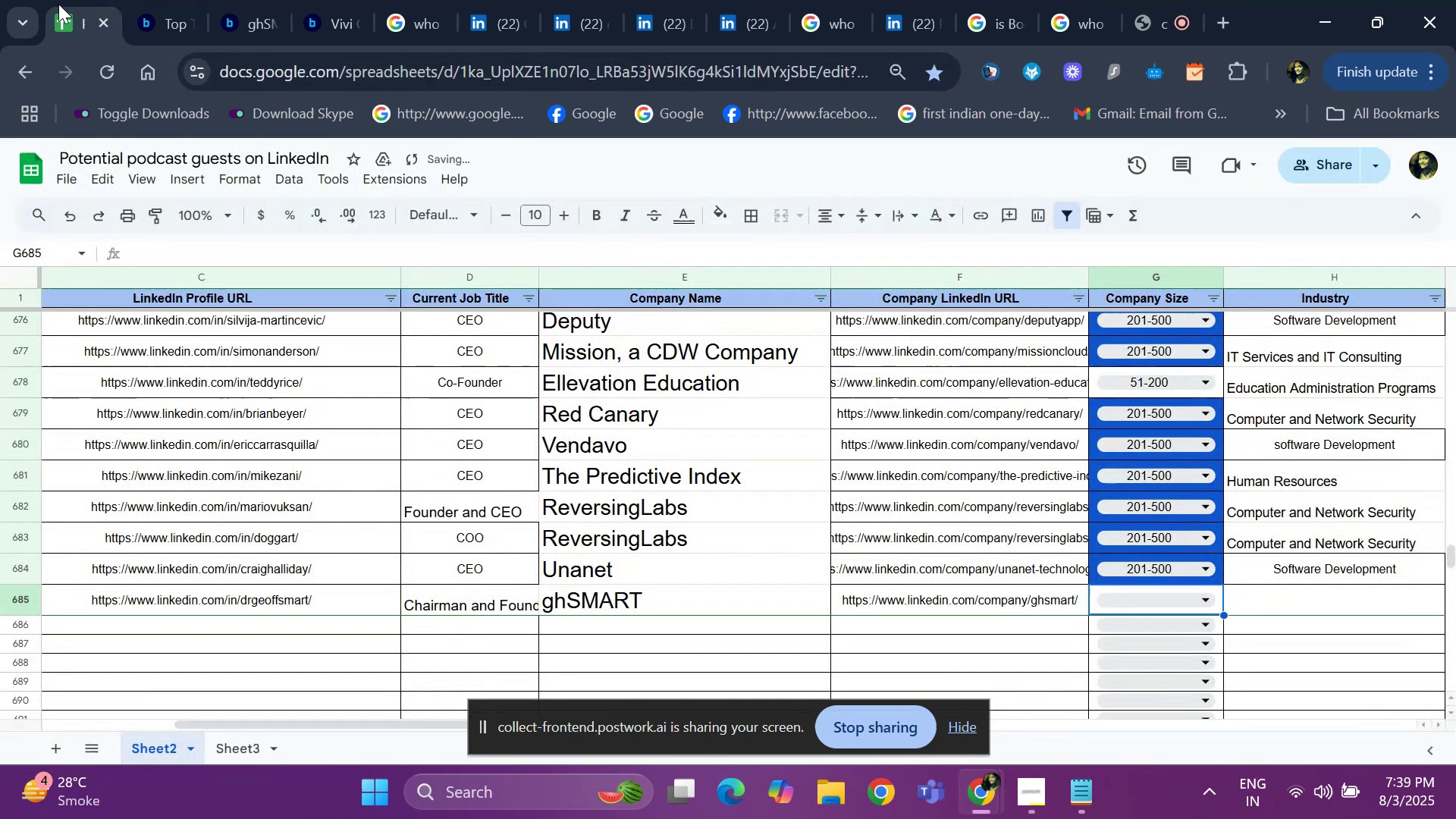 
key(ArrowRight)
 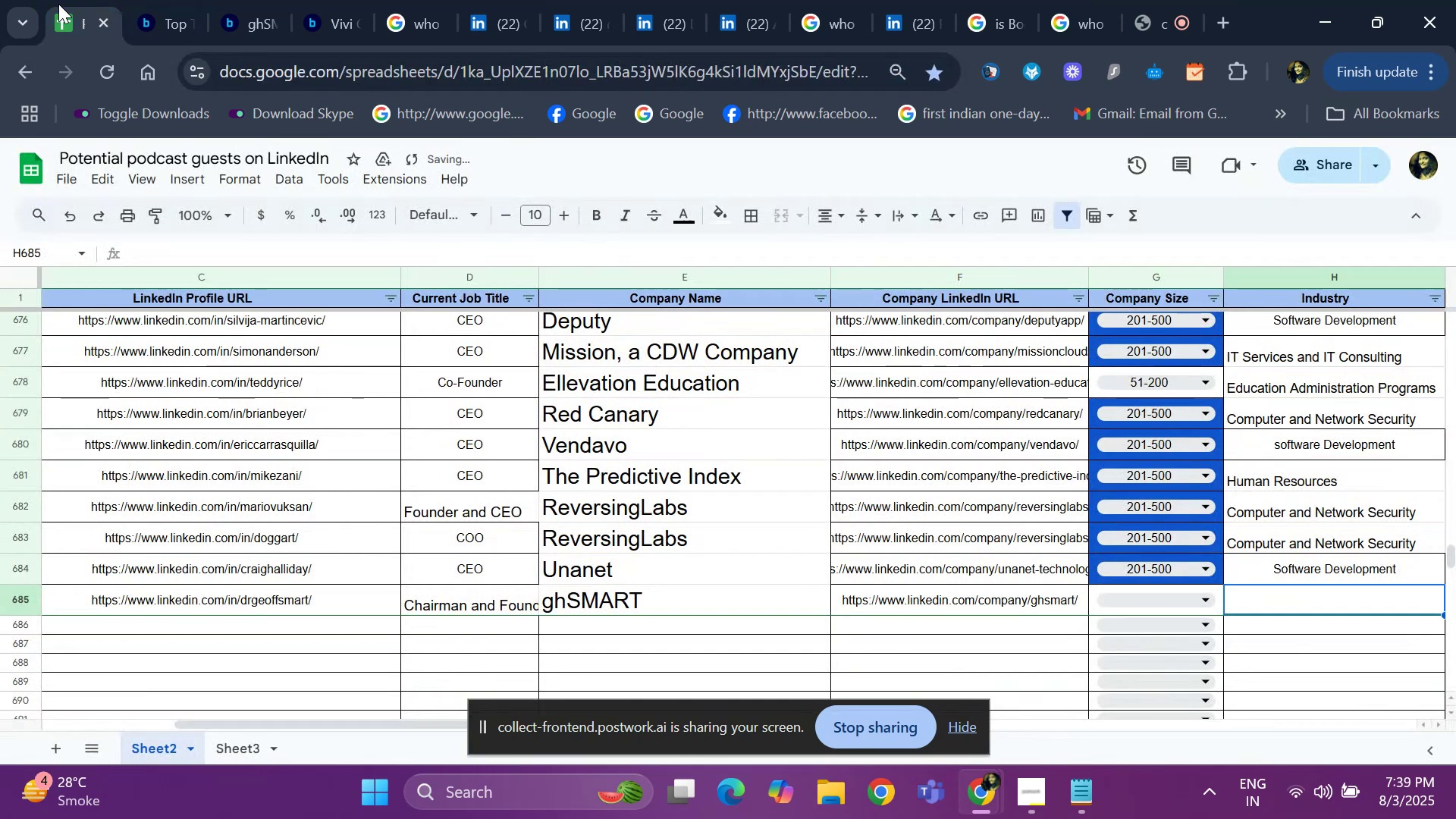 
key(ArrowLeft)
 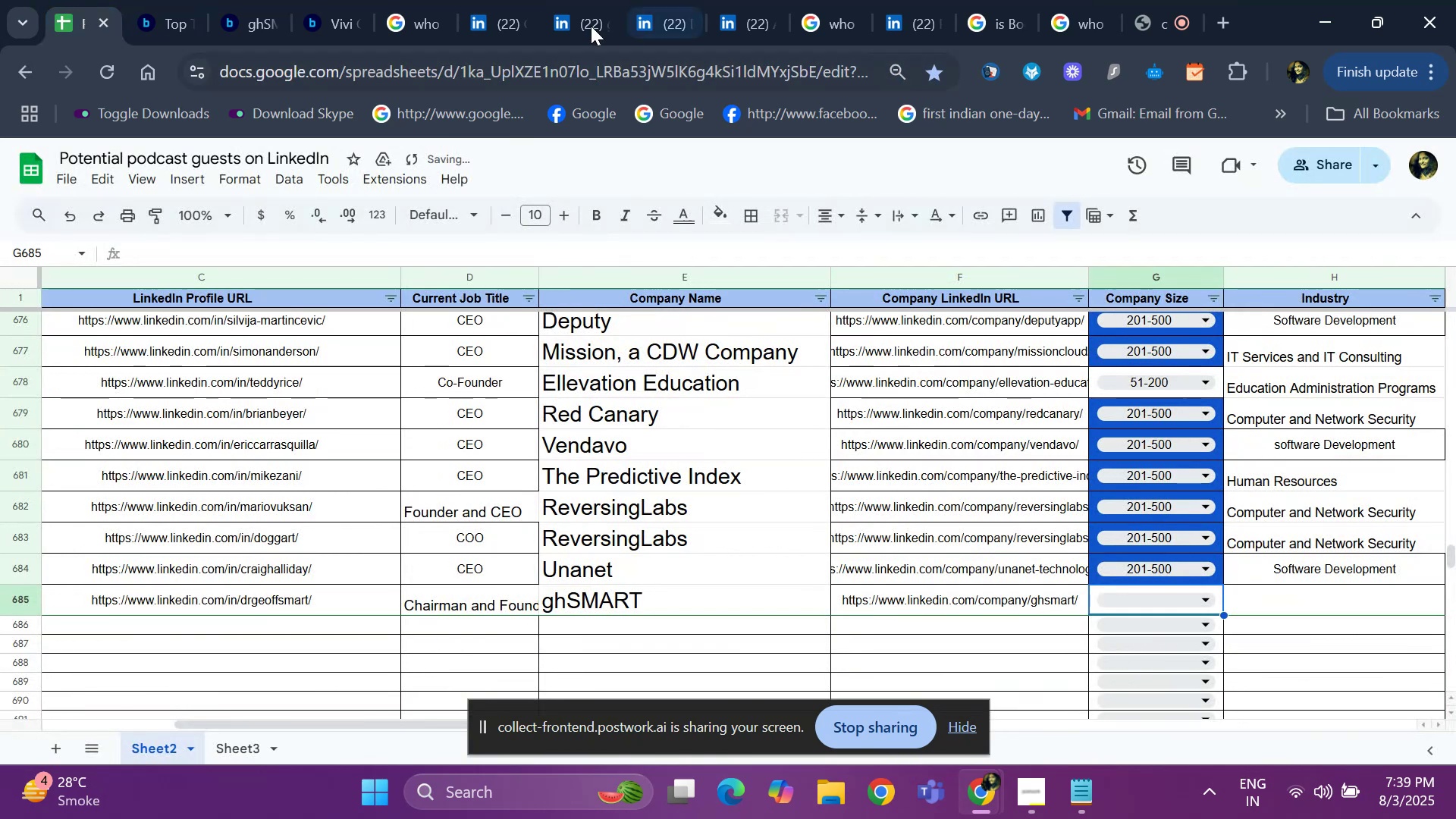 
left_click([585, 21])
 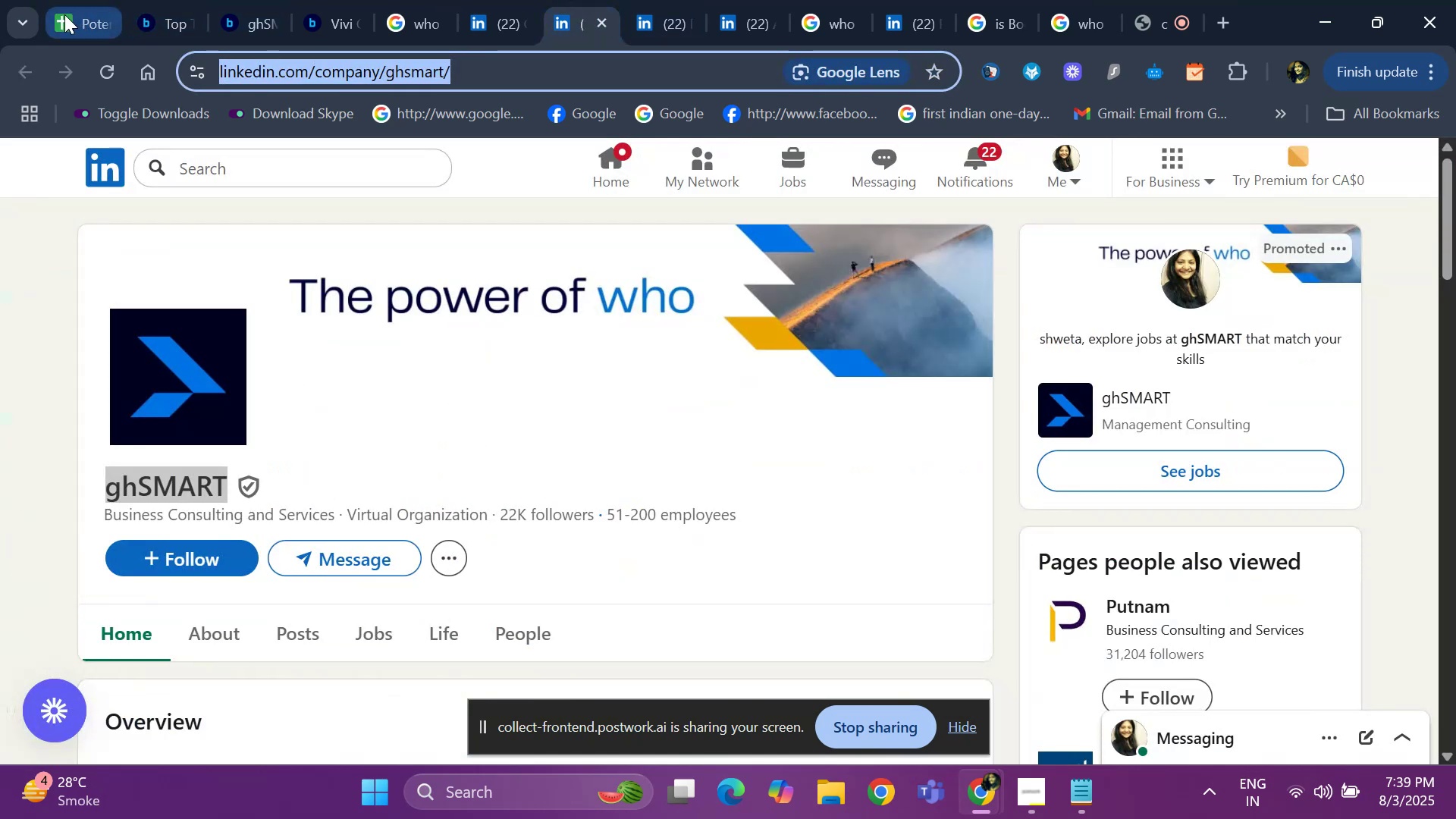 
left_click([61, 14])
 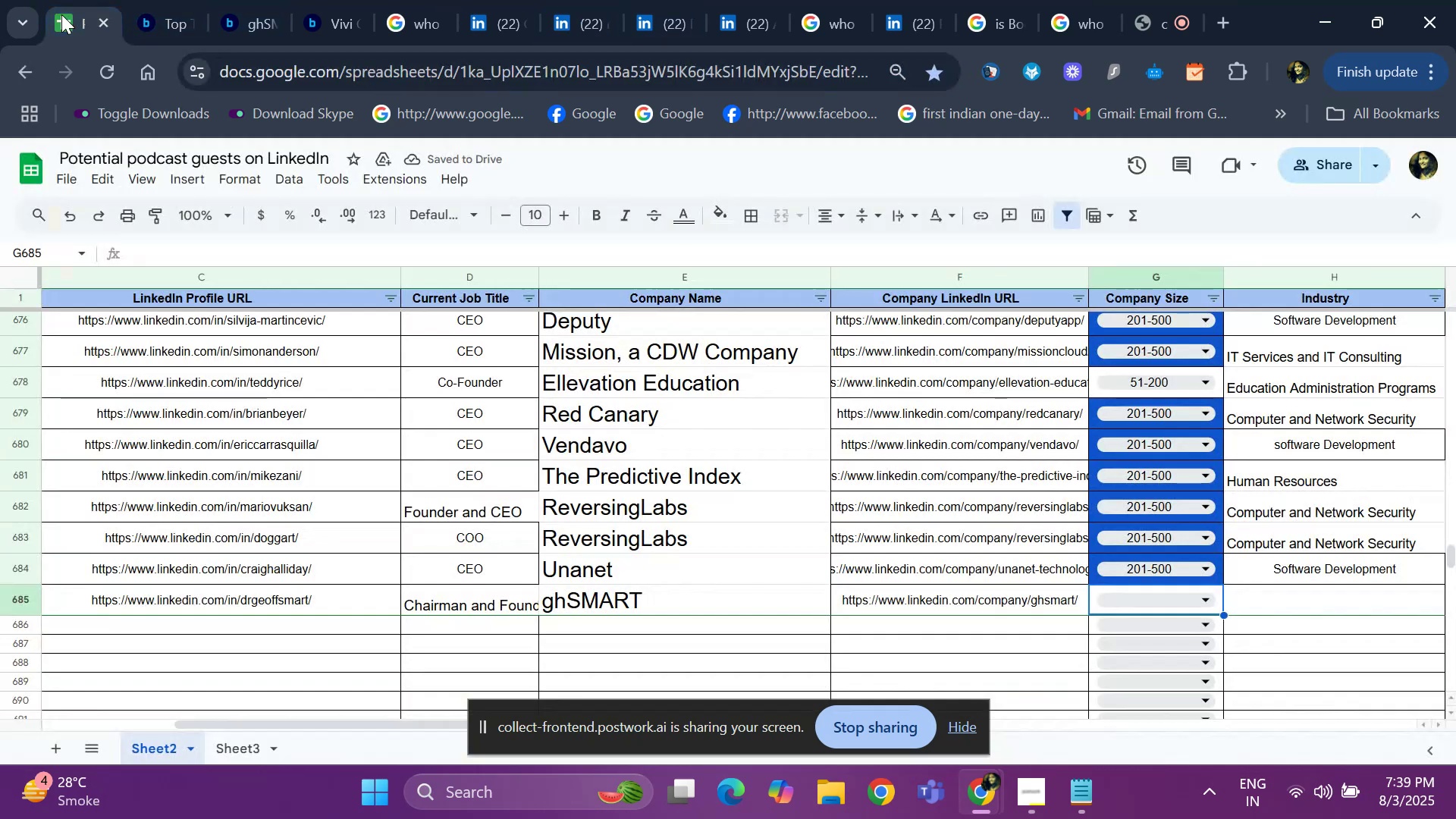 
key(Enter)
 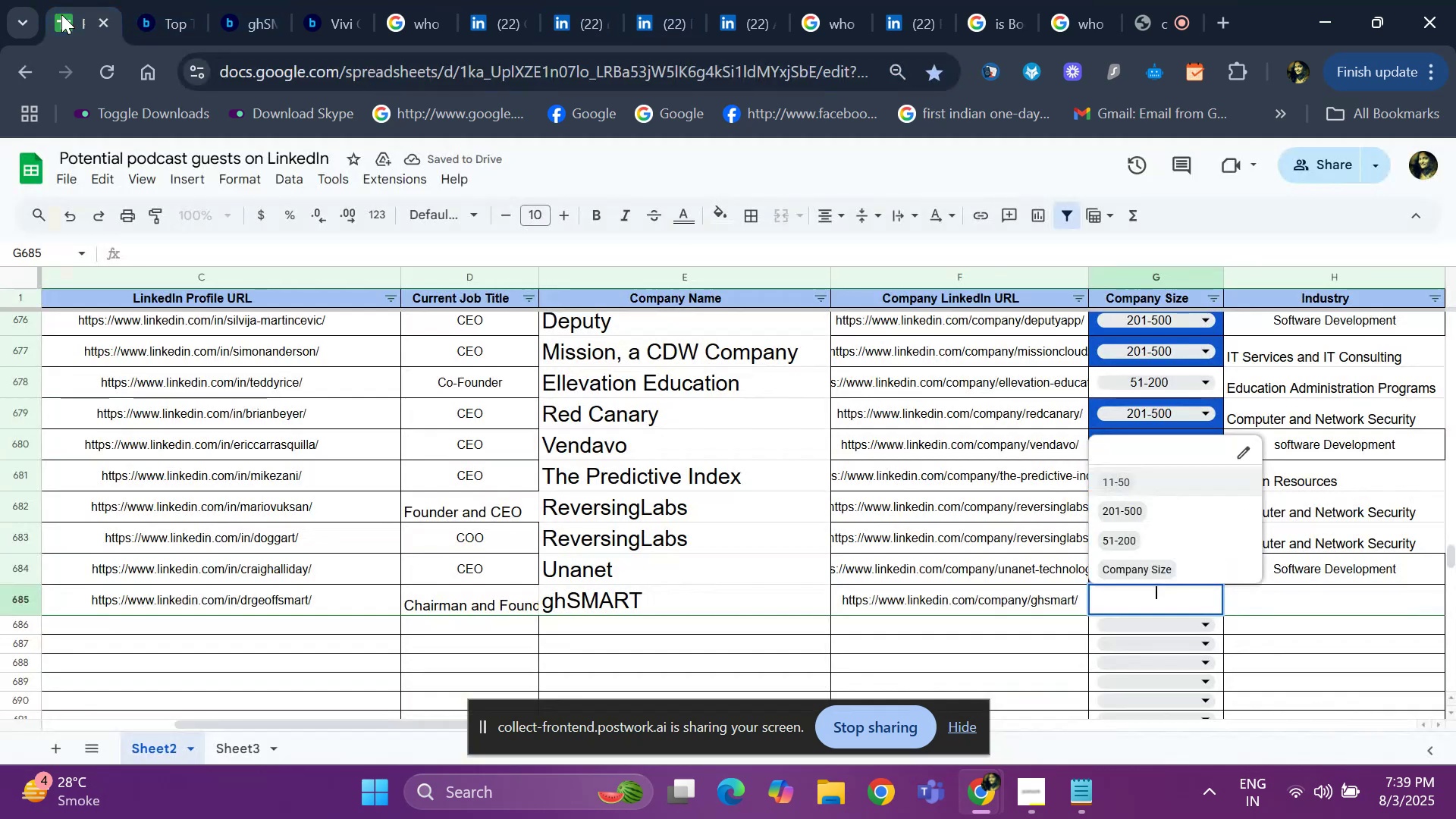 
key(ArrowDown)
 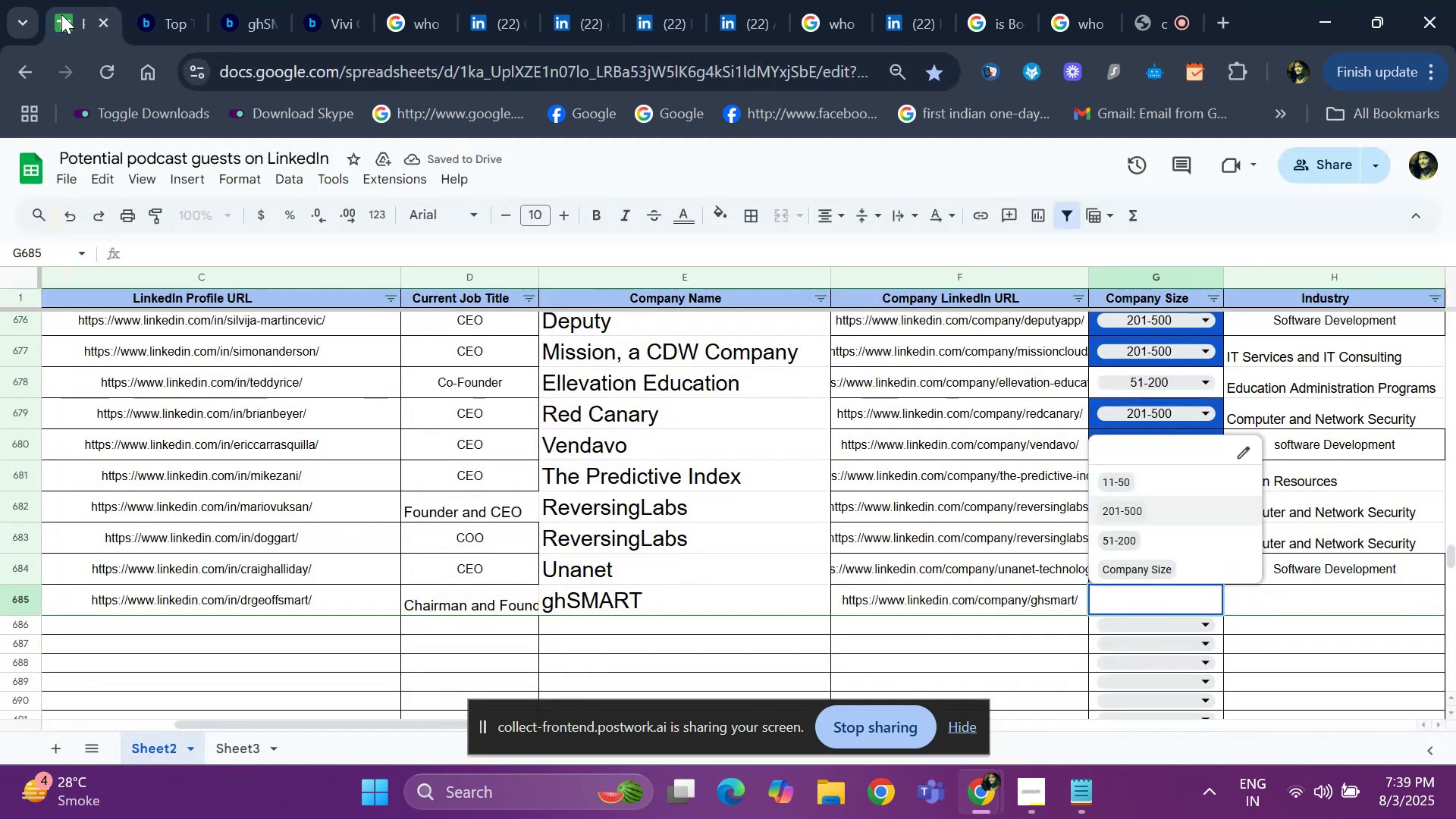 
key(ArrowDown)
 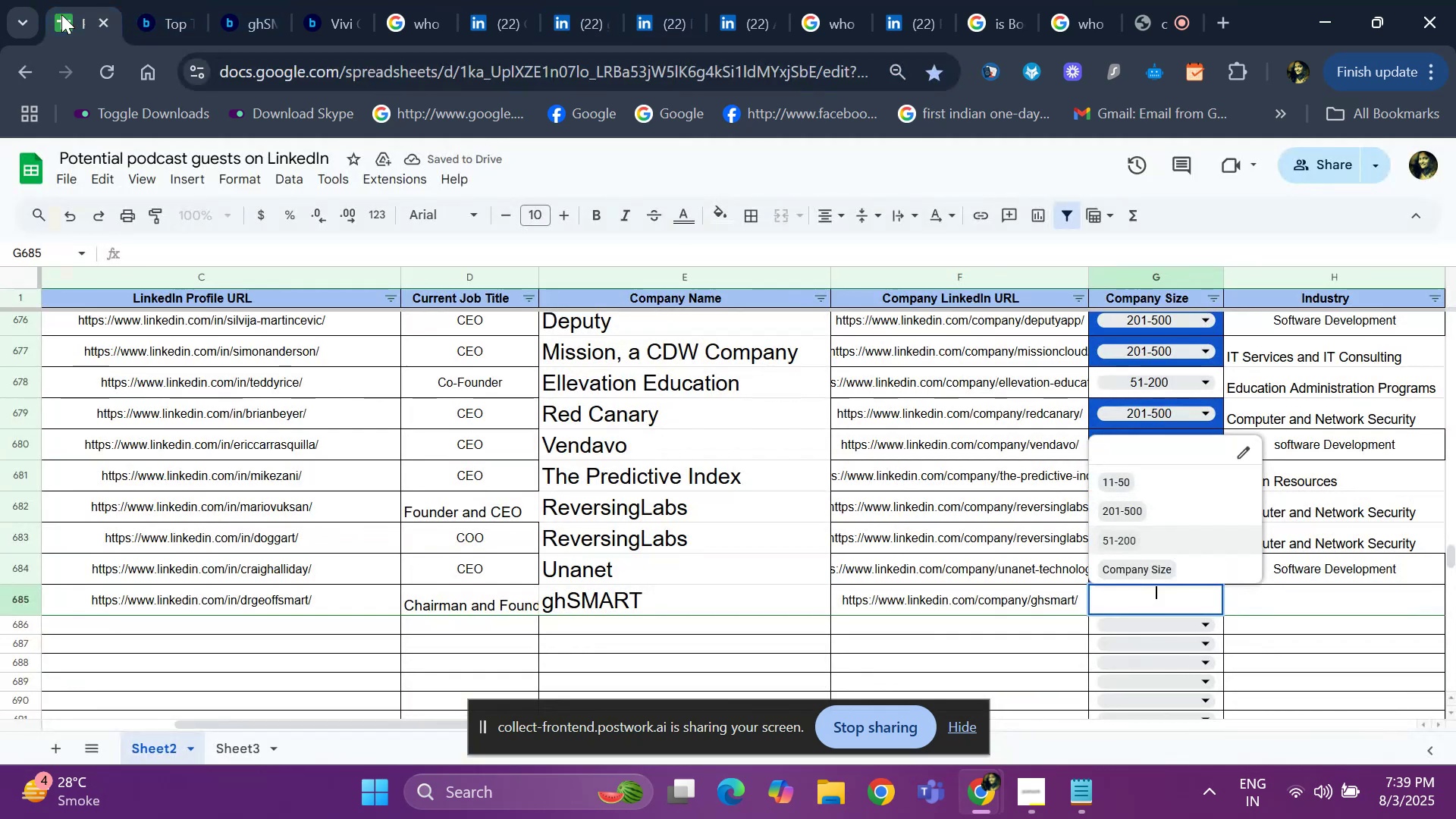 
key(Enter)
 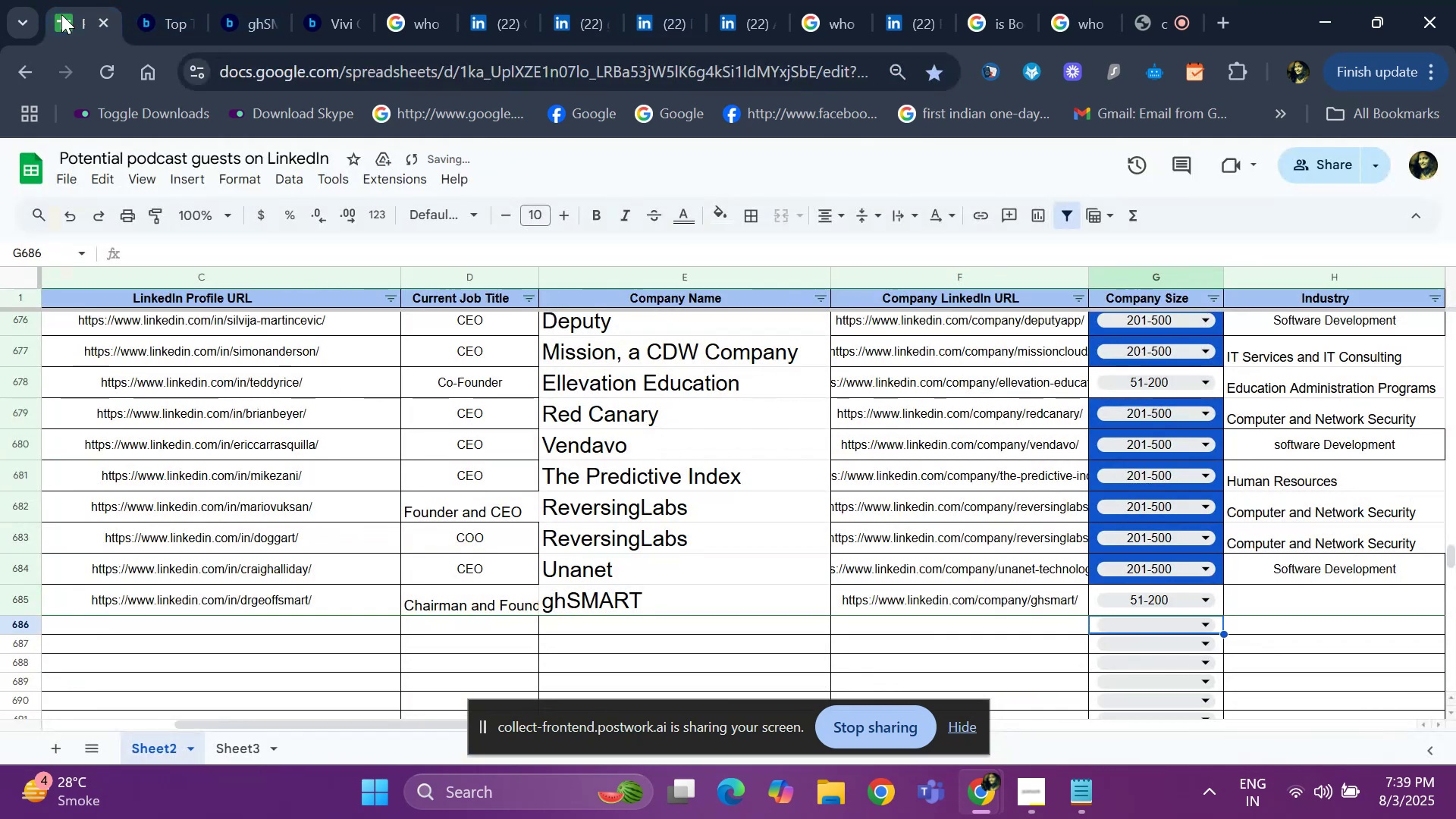 
key(ArrowUp)
 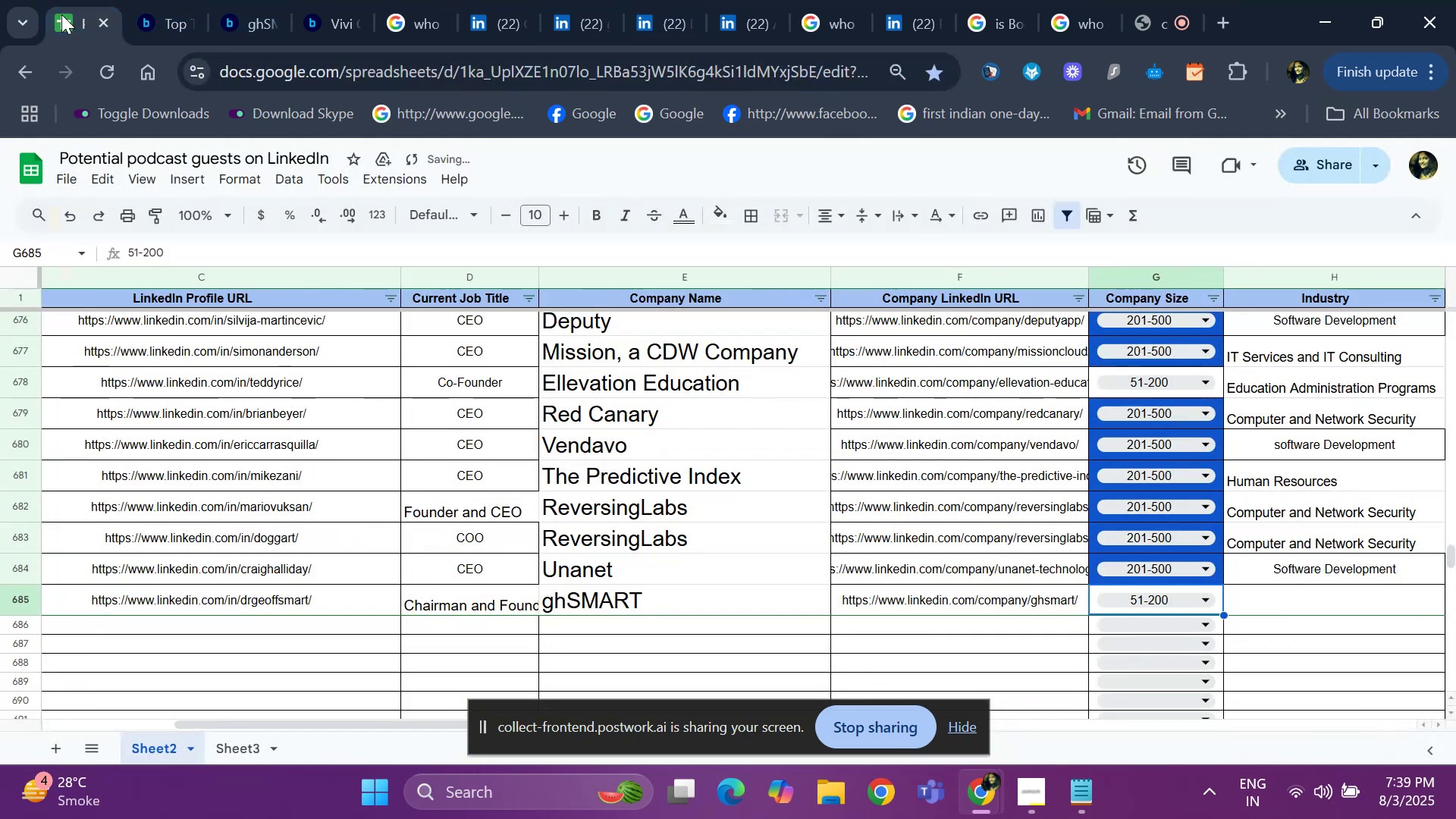 
key(ArrowRight)
 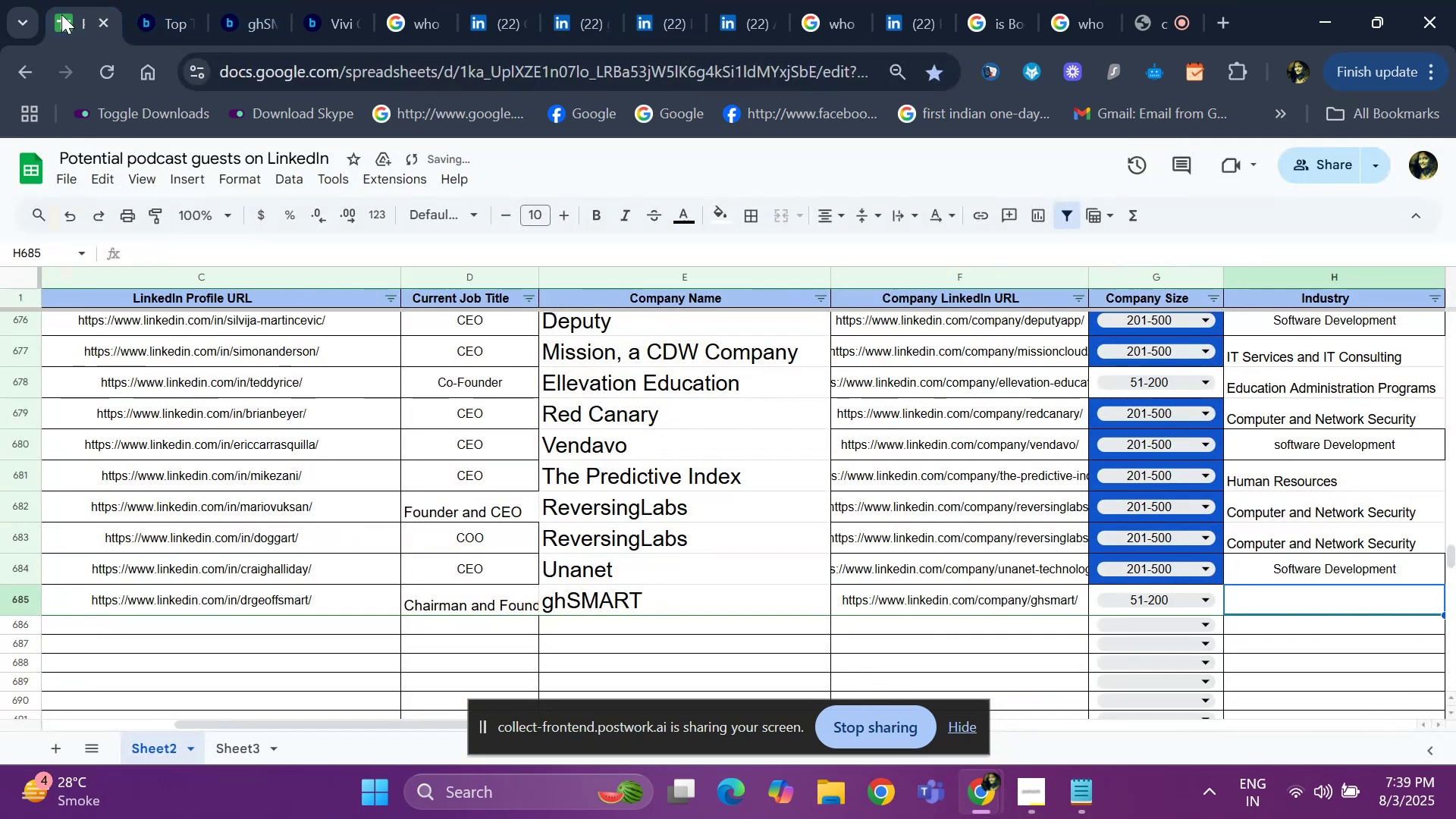 
key(ArrowRight)
 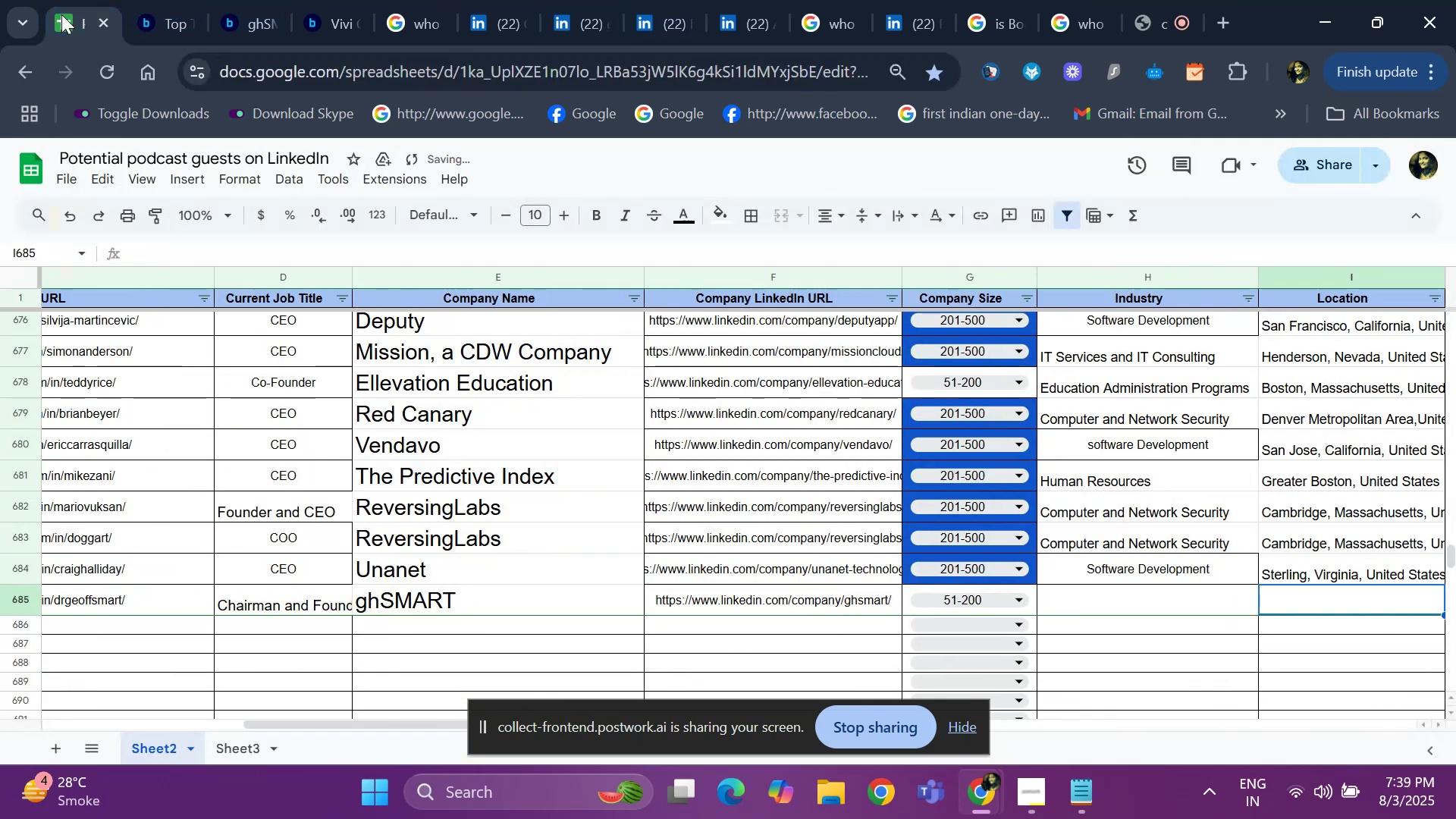 
key(ArrowRight)
 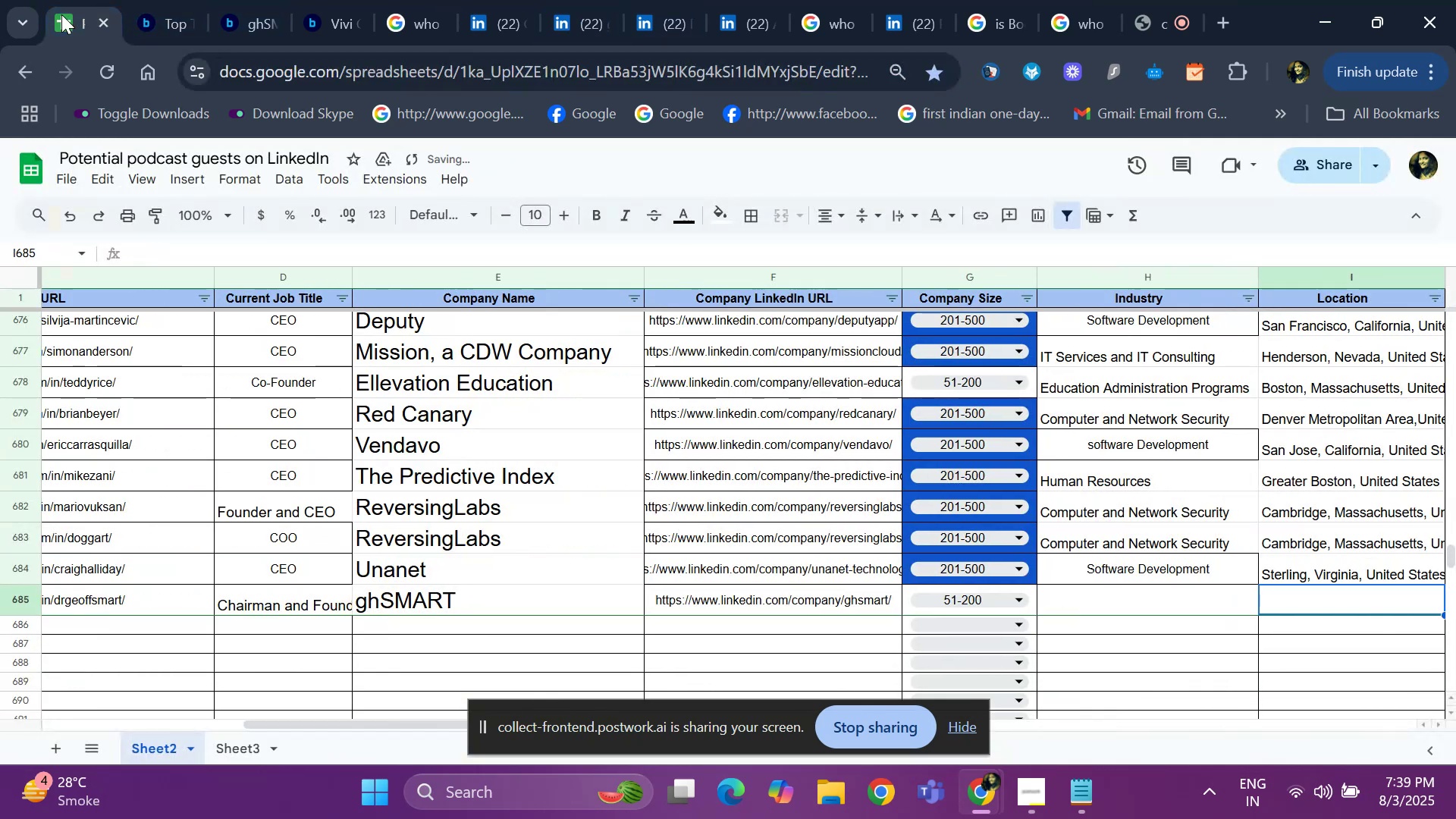 
key(ArrowLeft)
 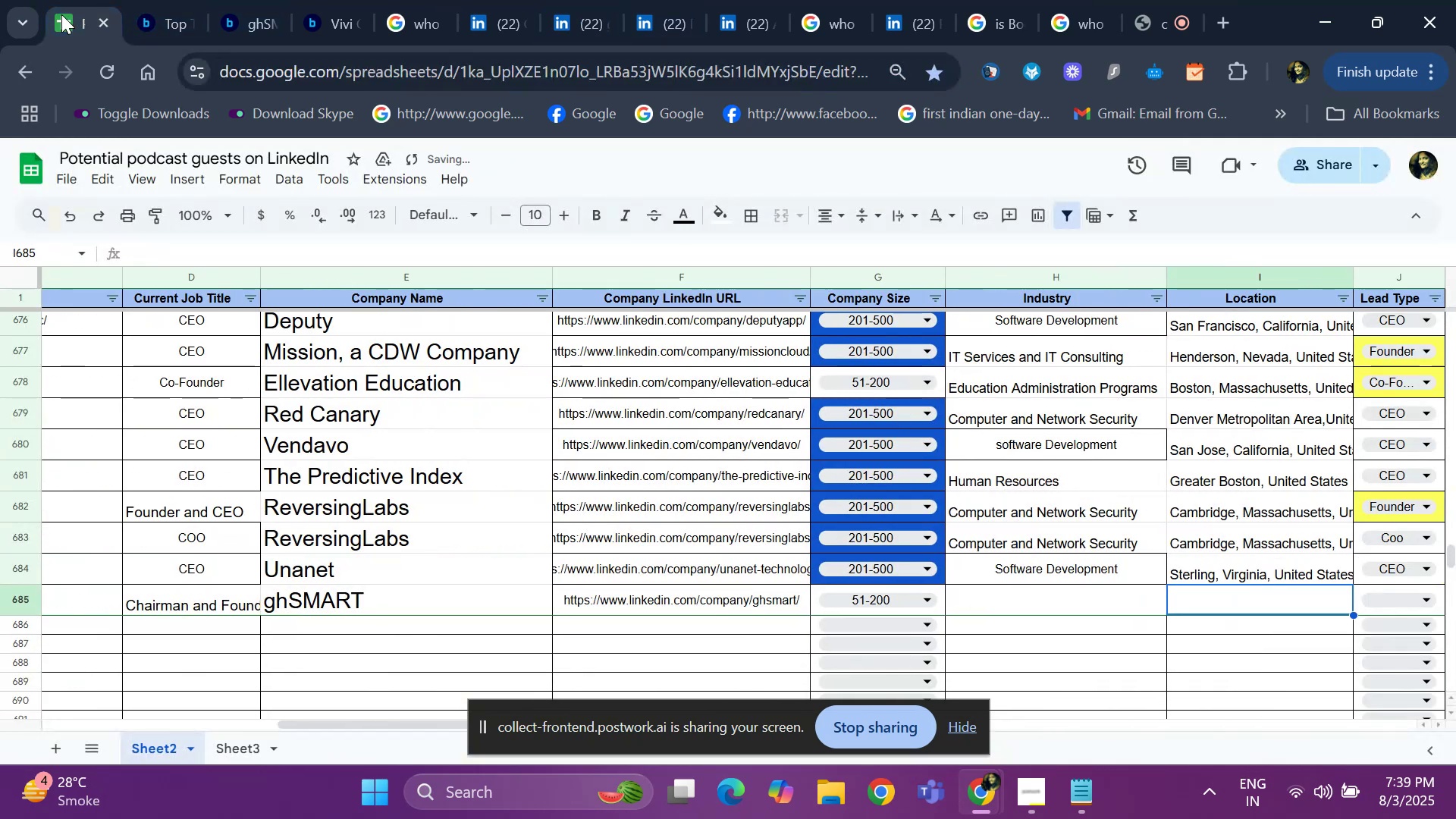 
key(ArrowLeft)
 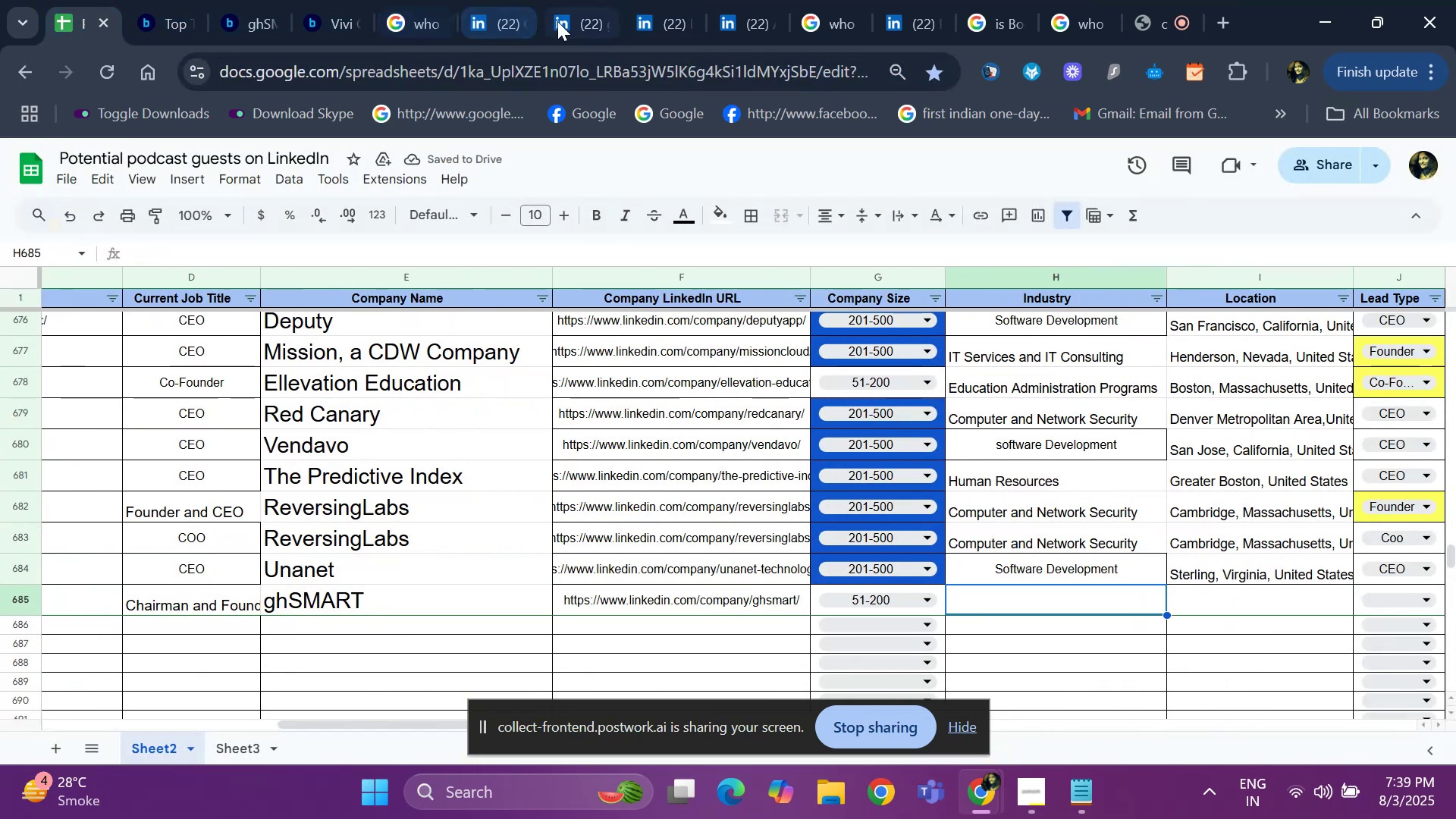 
left_click([572, 22])
 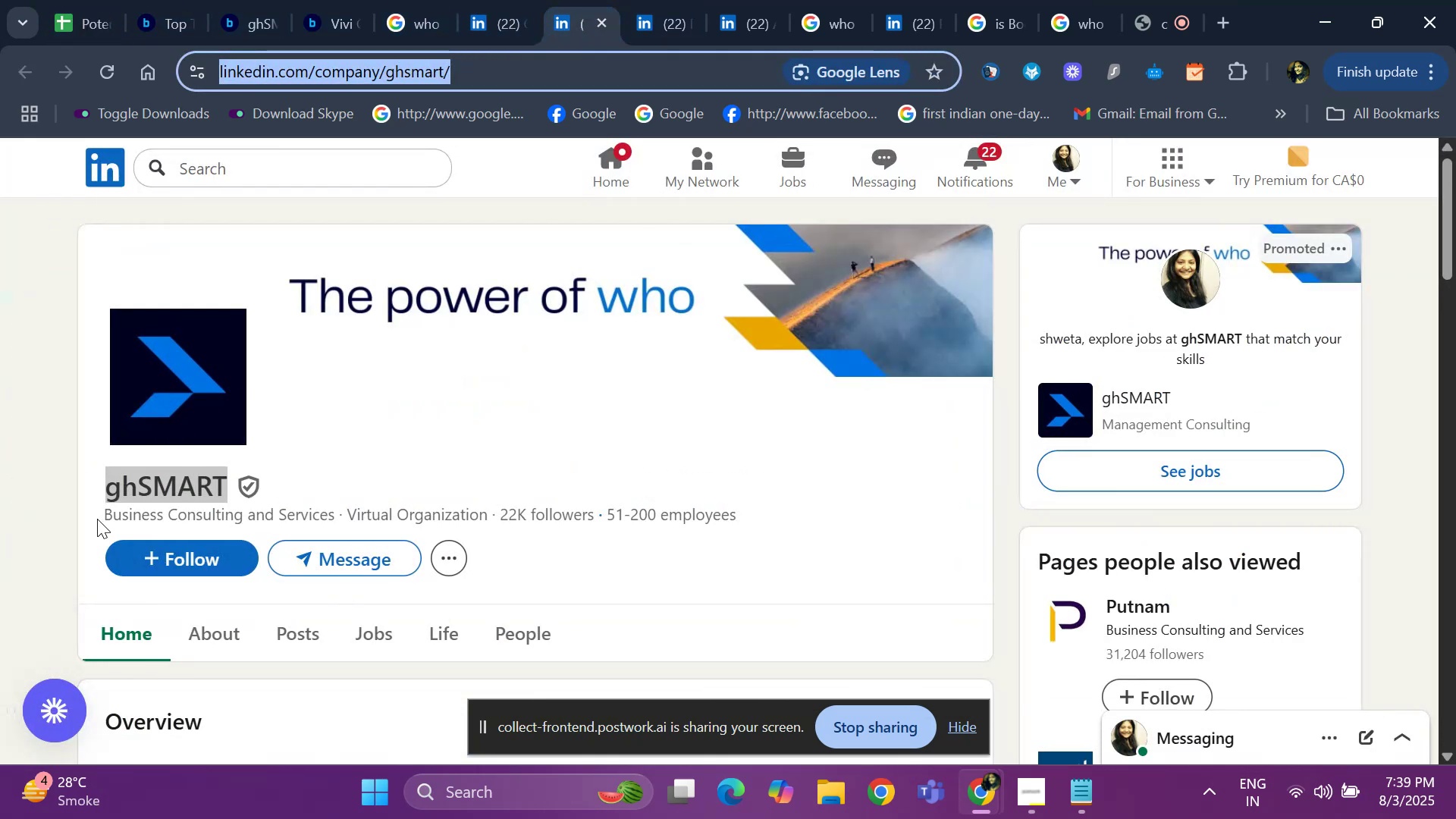 
left_click([95, 519])
 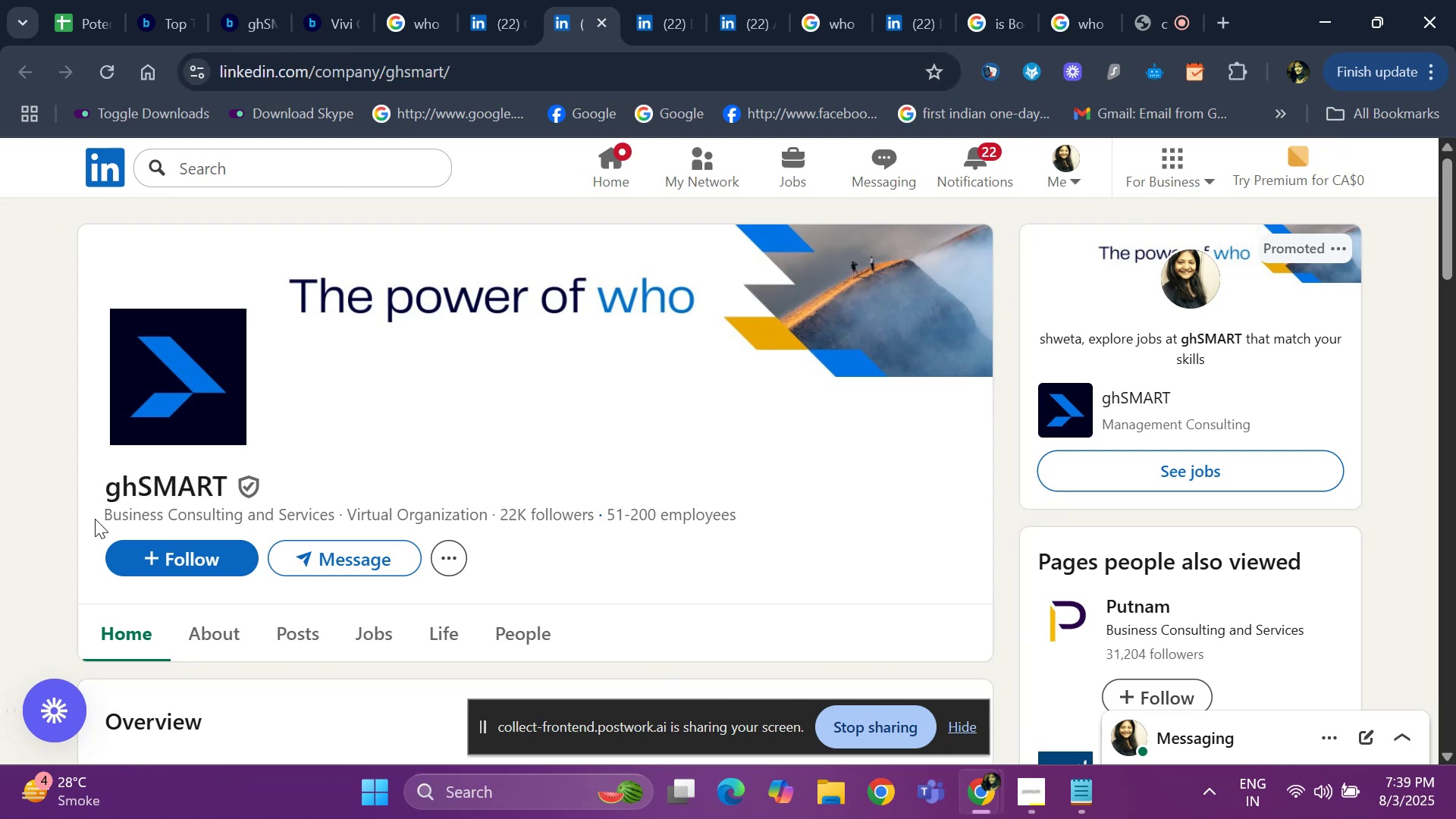 
left_click_drag(start_coordinate=[95, 519], to_coordinate=[317, 518])
 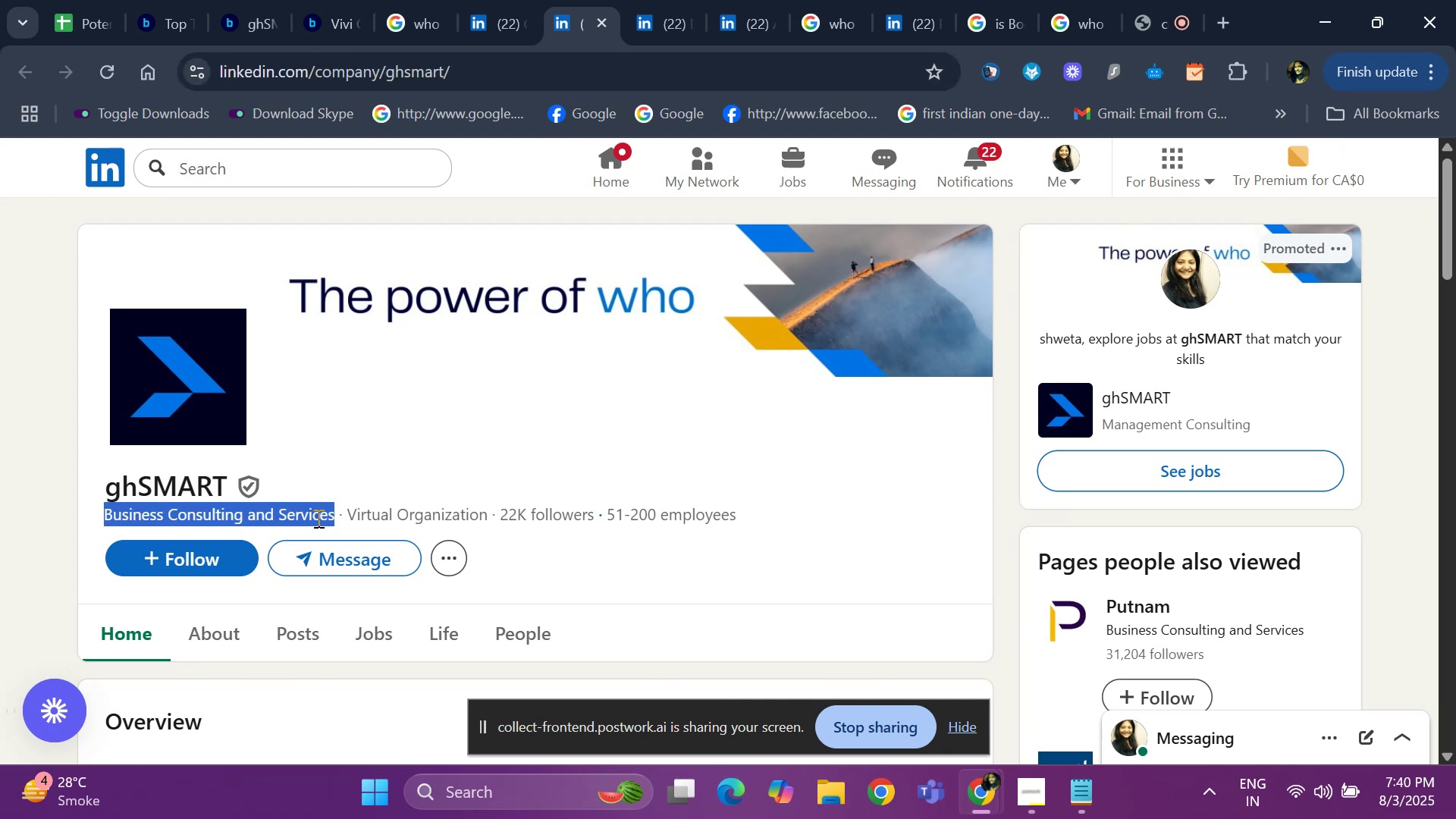 
key(Control+ControlLeft)
 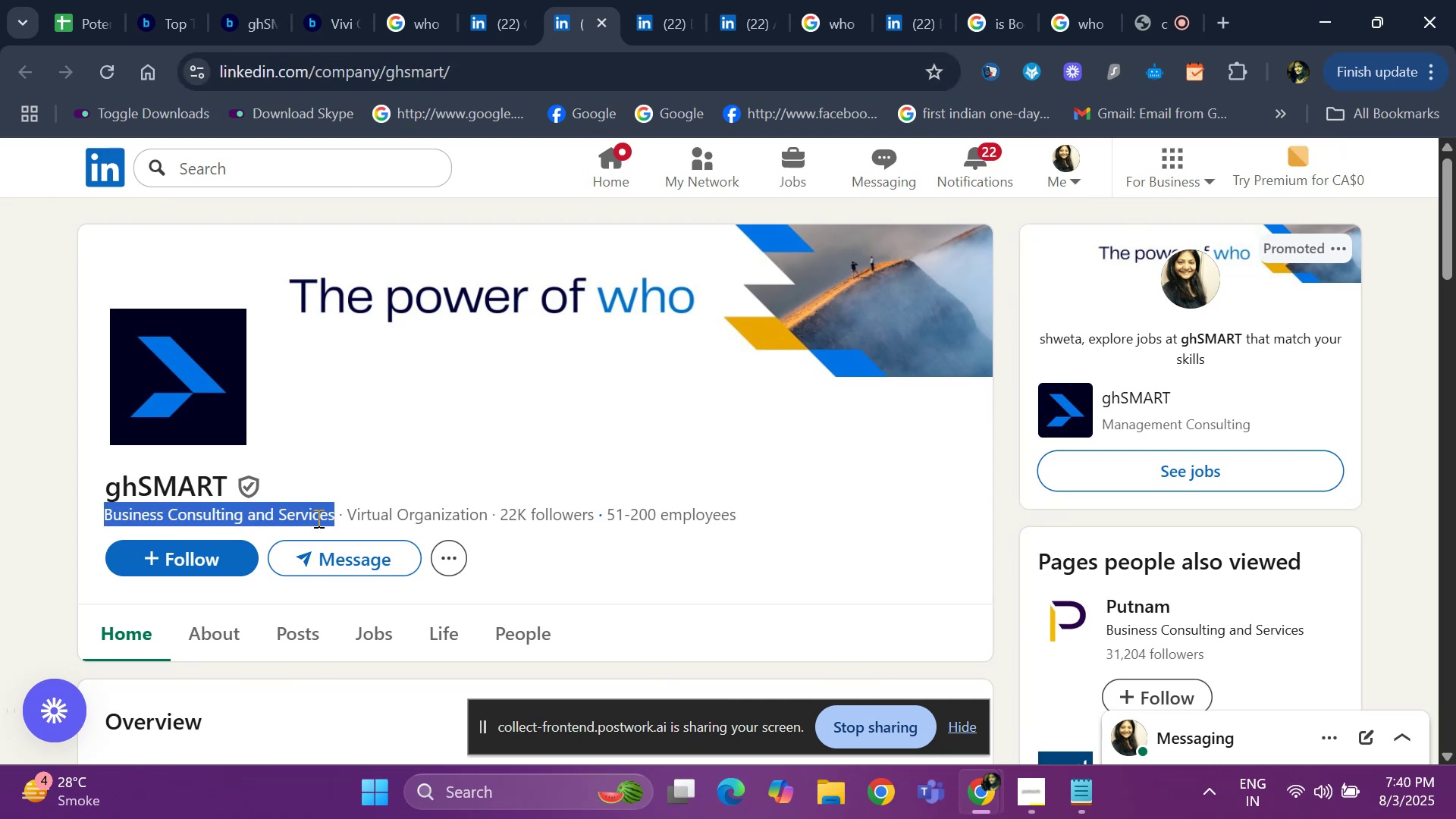 
key(Control+C)
 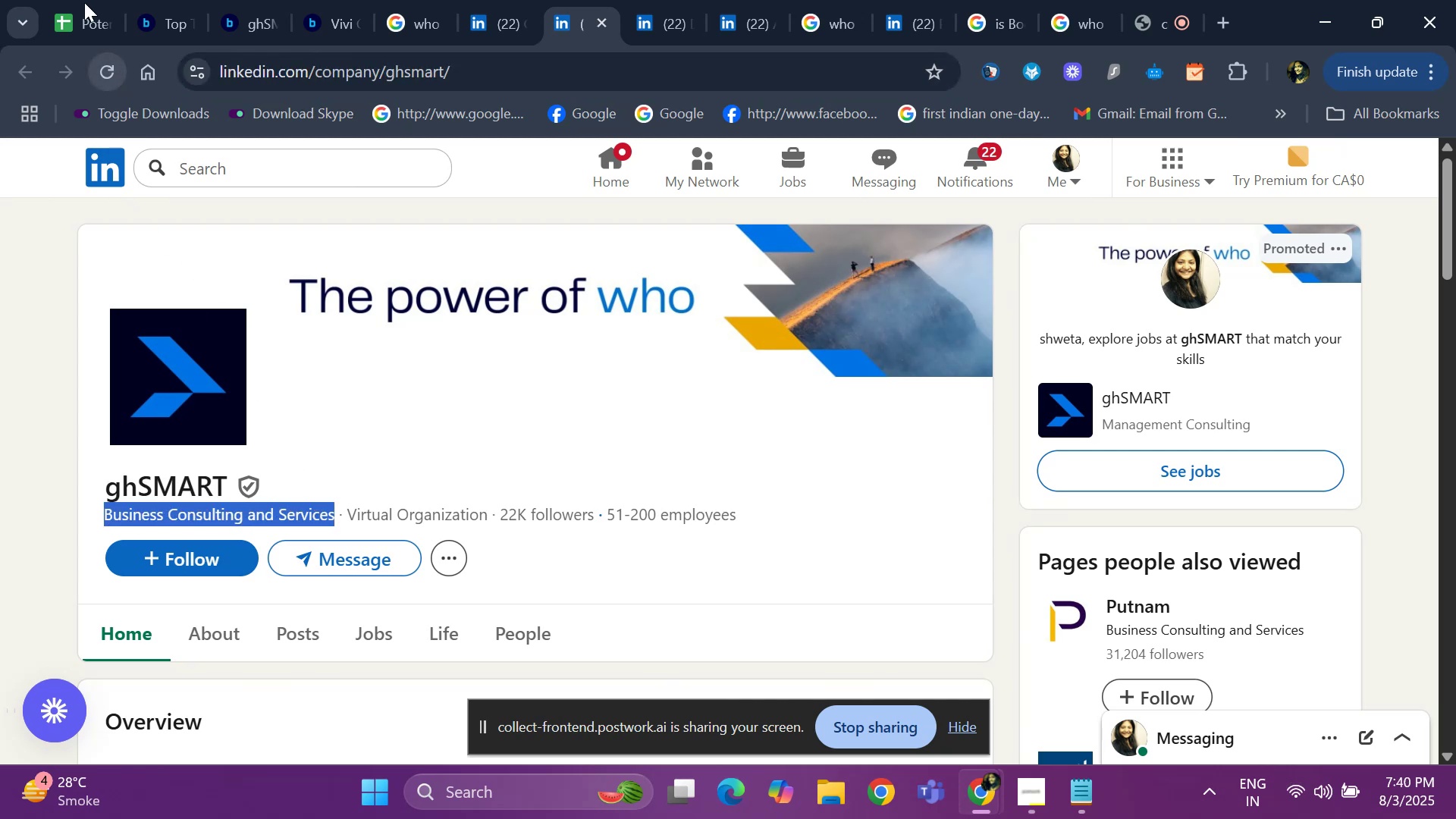 
left_click([80, 0])
 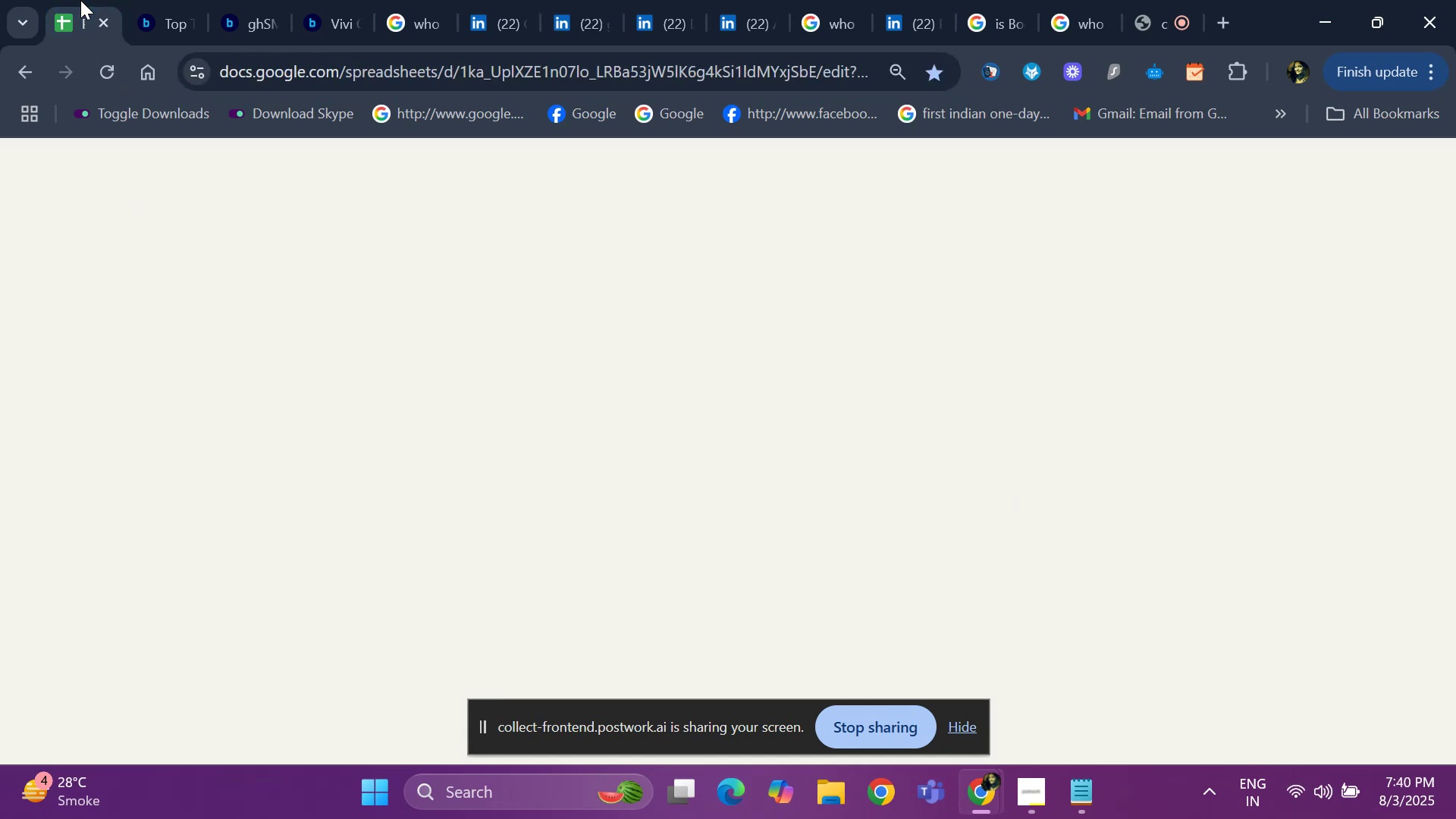 
key(Control+V)
 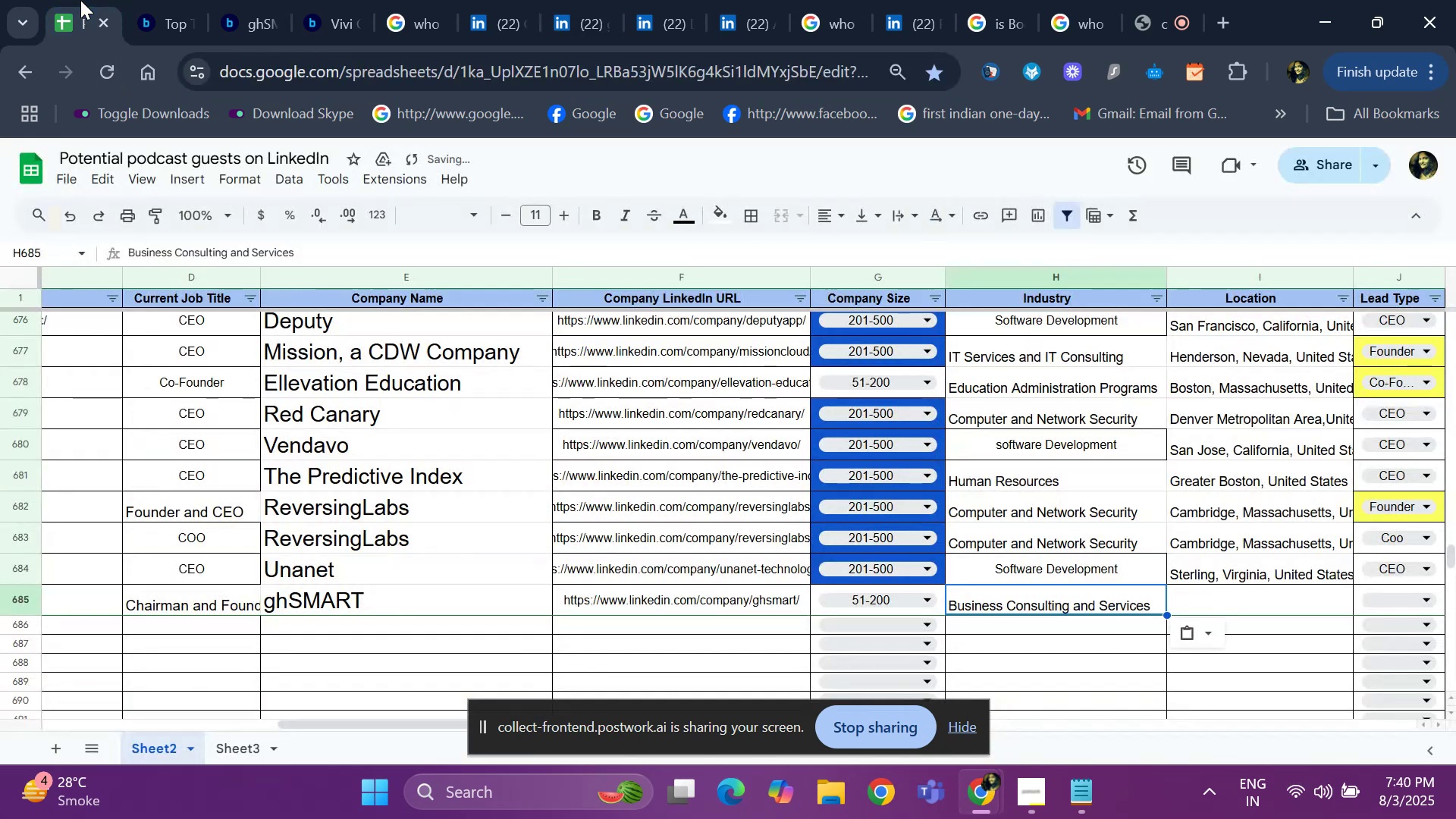 
key(ArrowRight)
 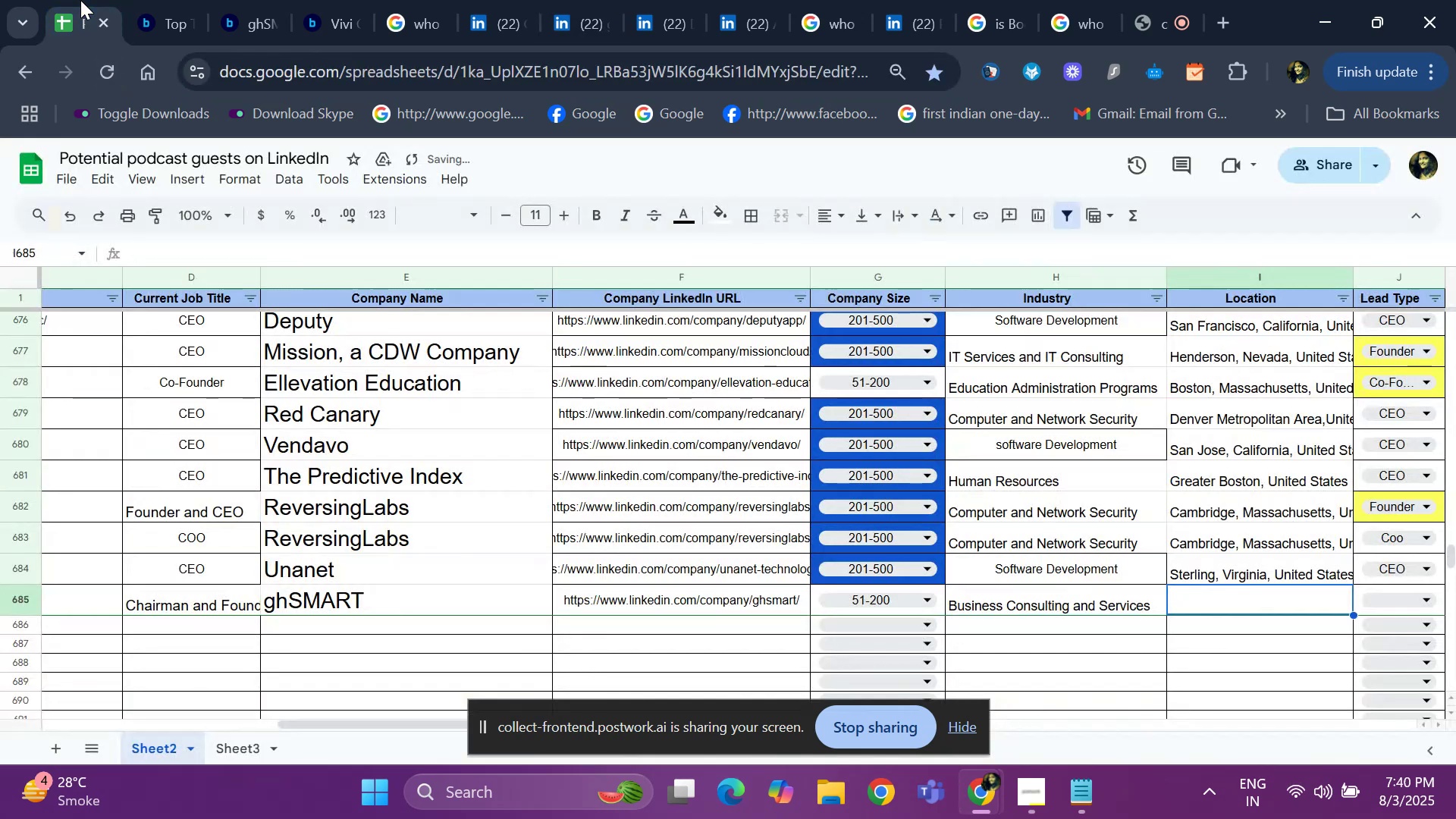 
key(ArrowRight)
 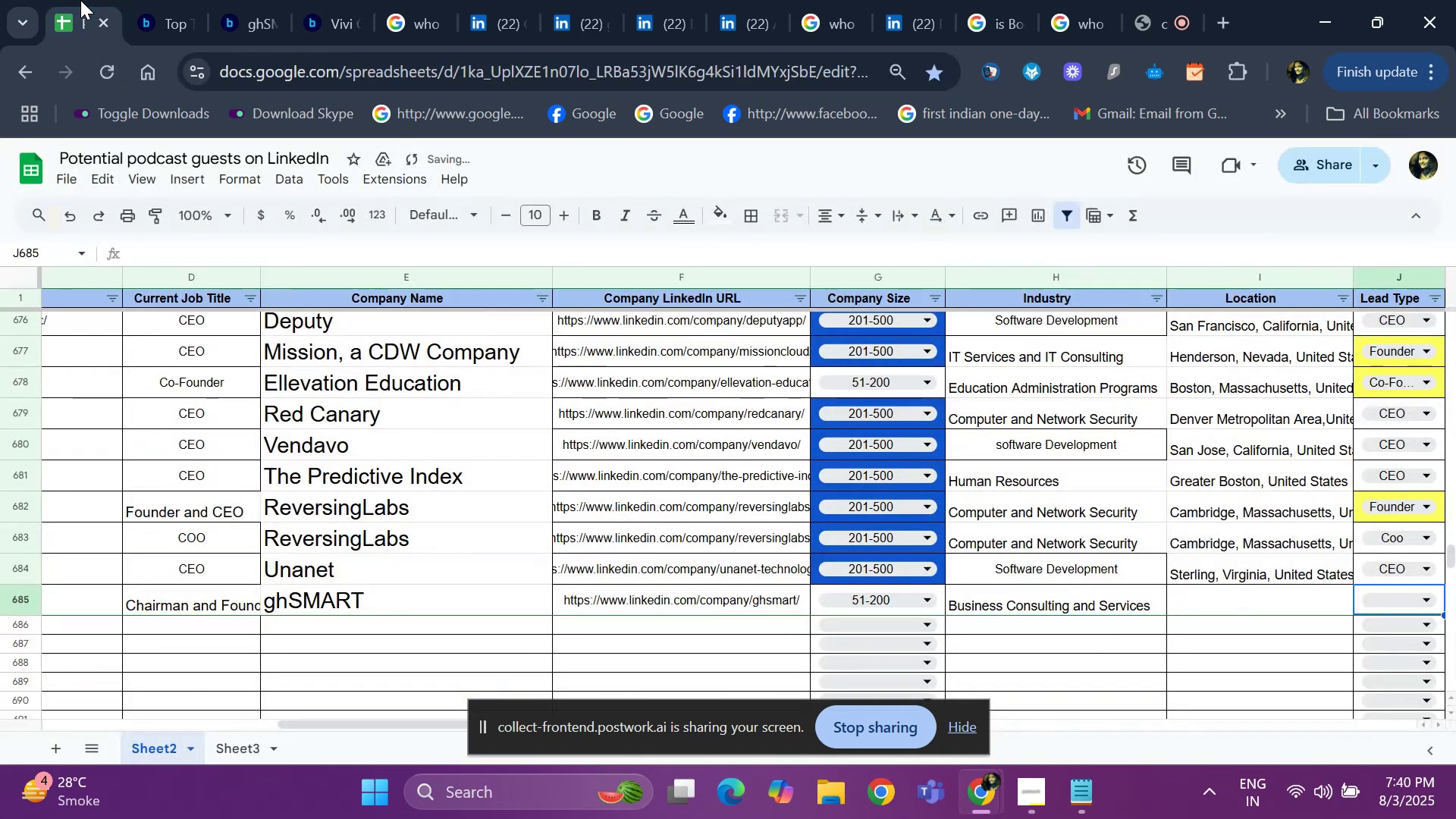 
key(ArrowLeft)
 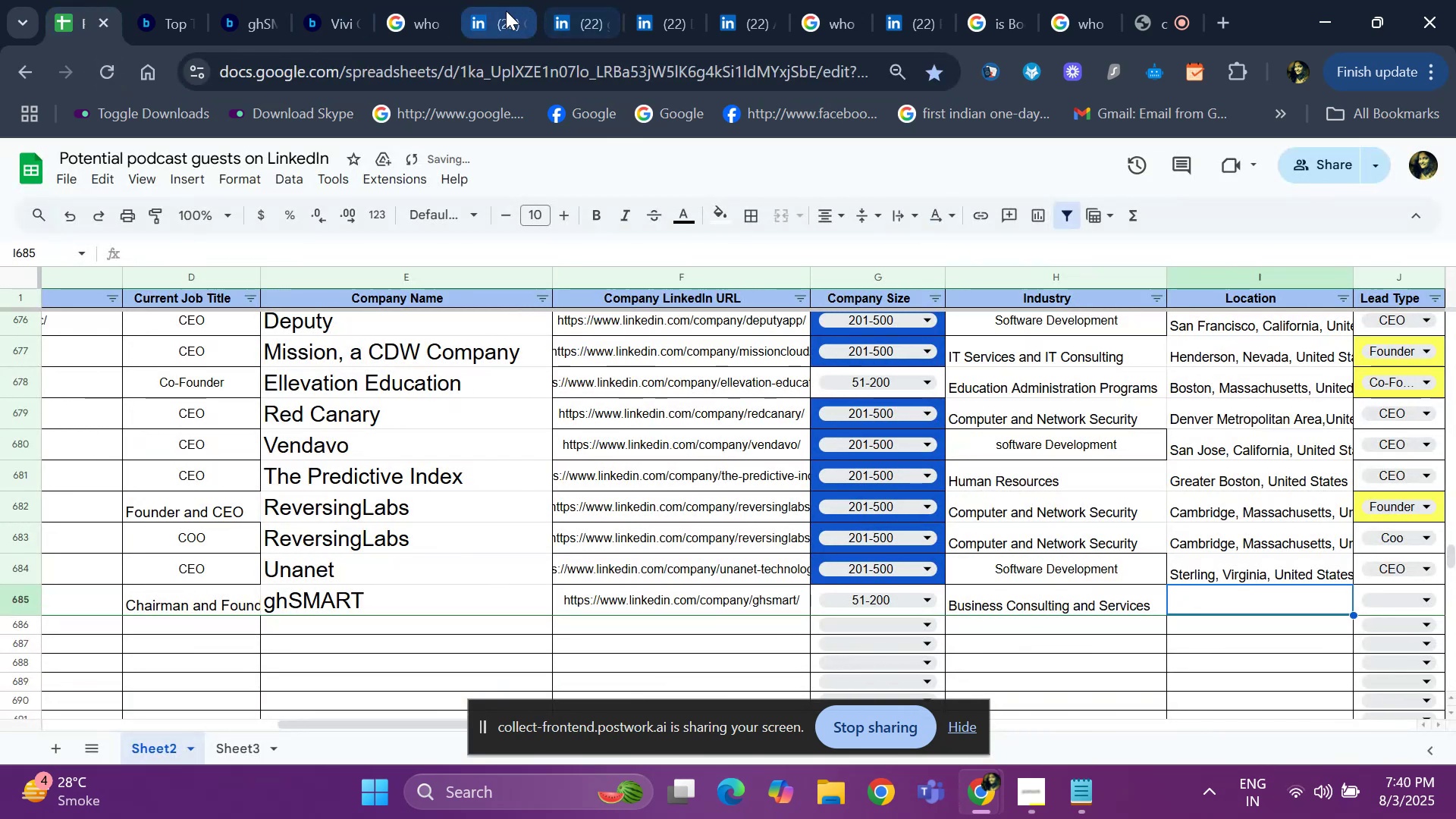 
left_click([497, 12])
 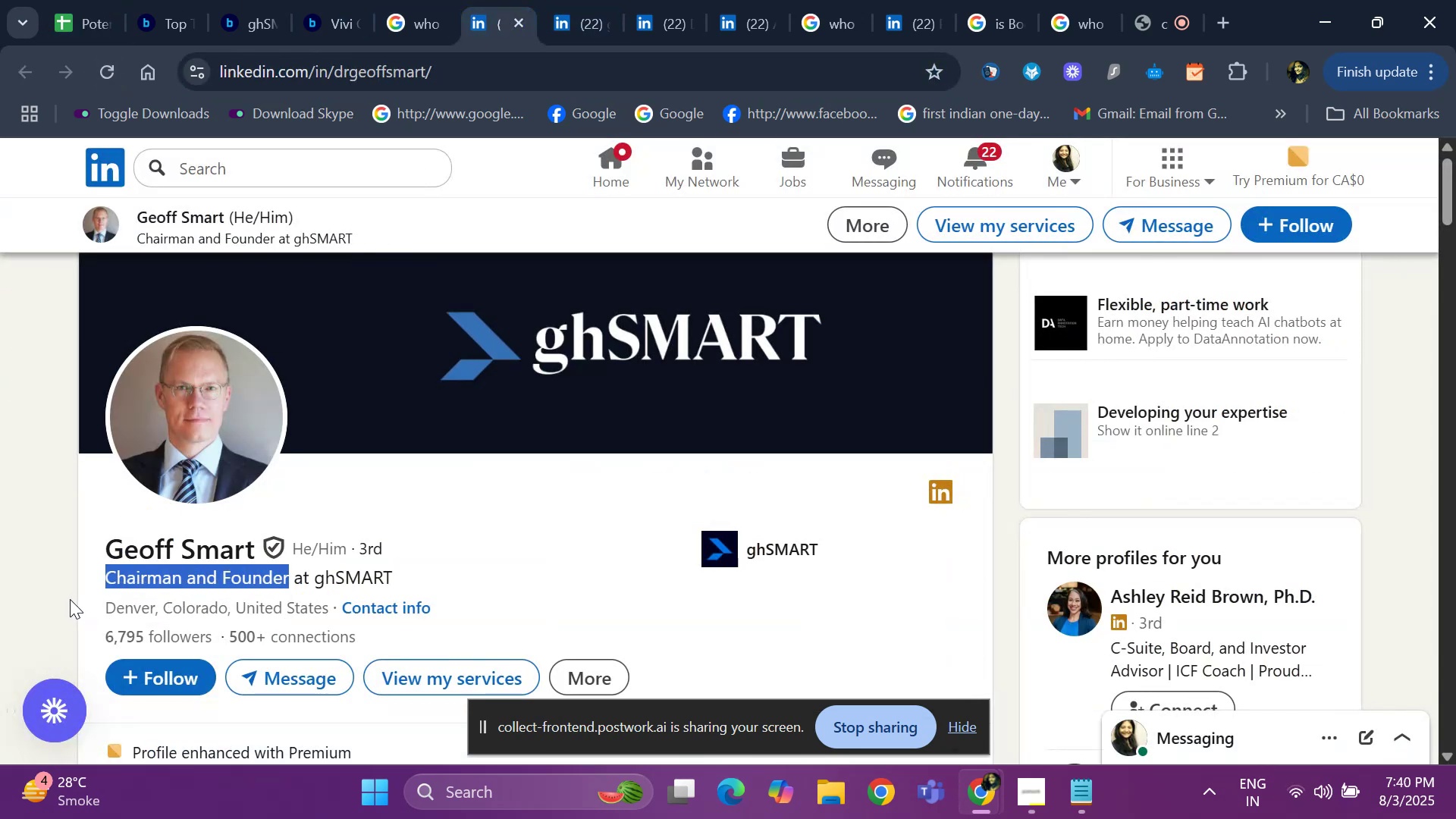 
left_click_drag(start_coordinate=[66, 603], to_coordinate=[332, 603])
 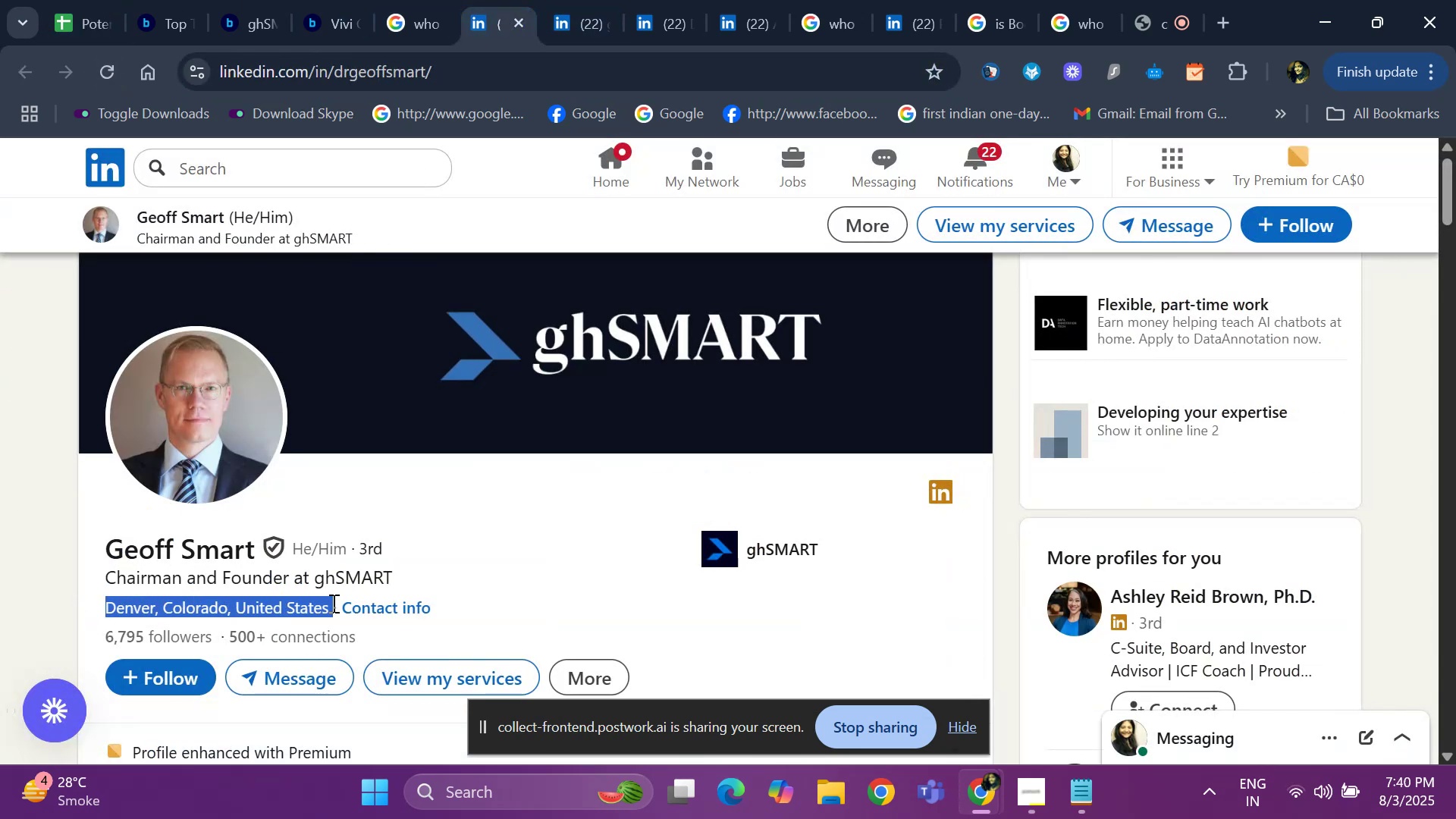 
key(Control+ControlLeft)
 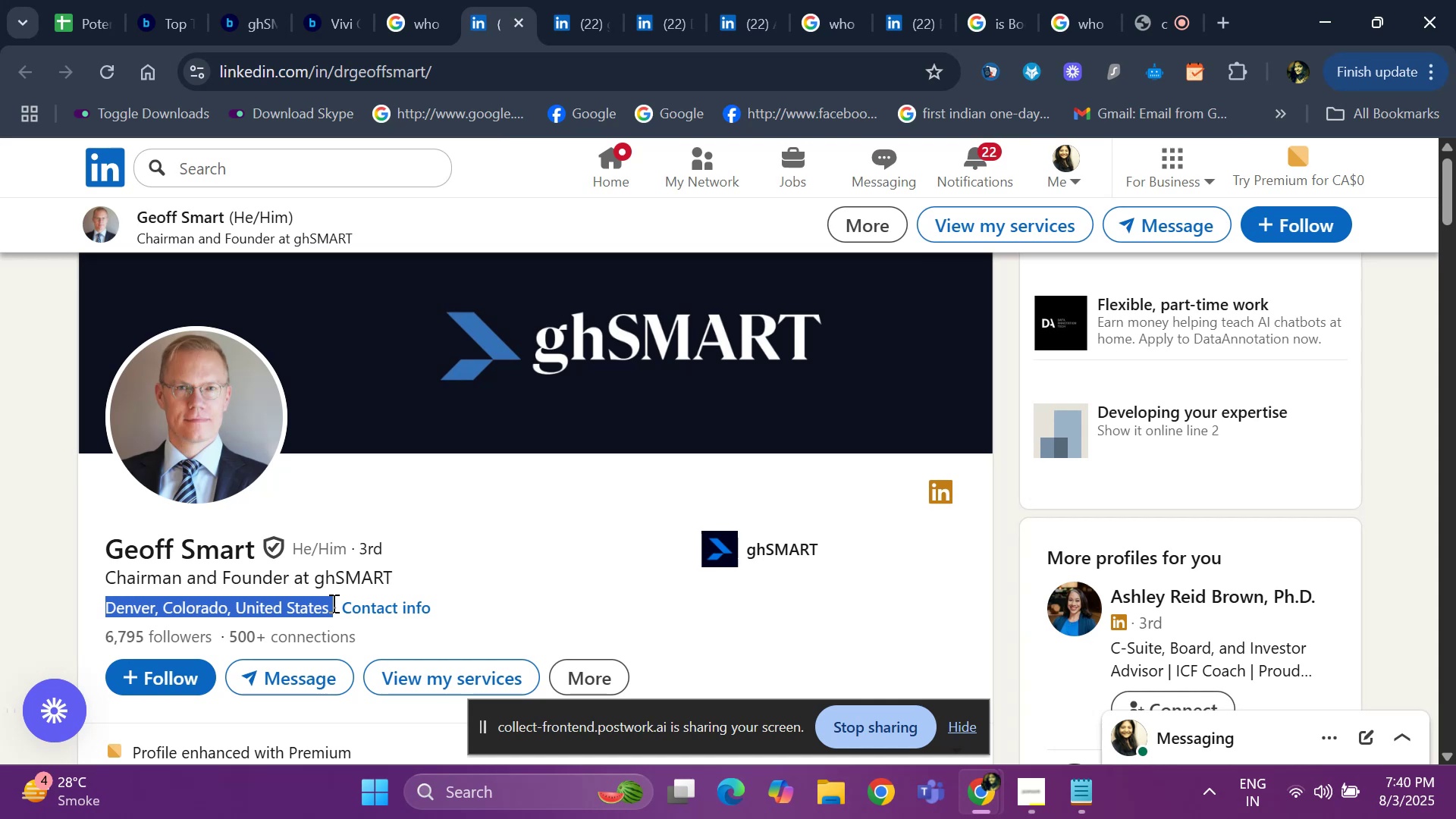 
key(Control+C)
 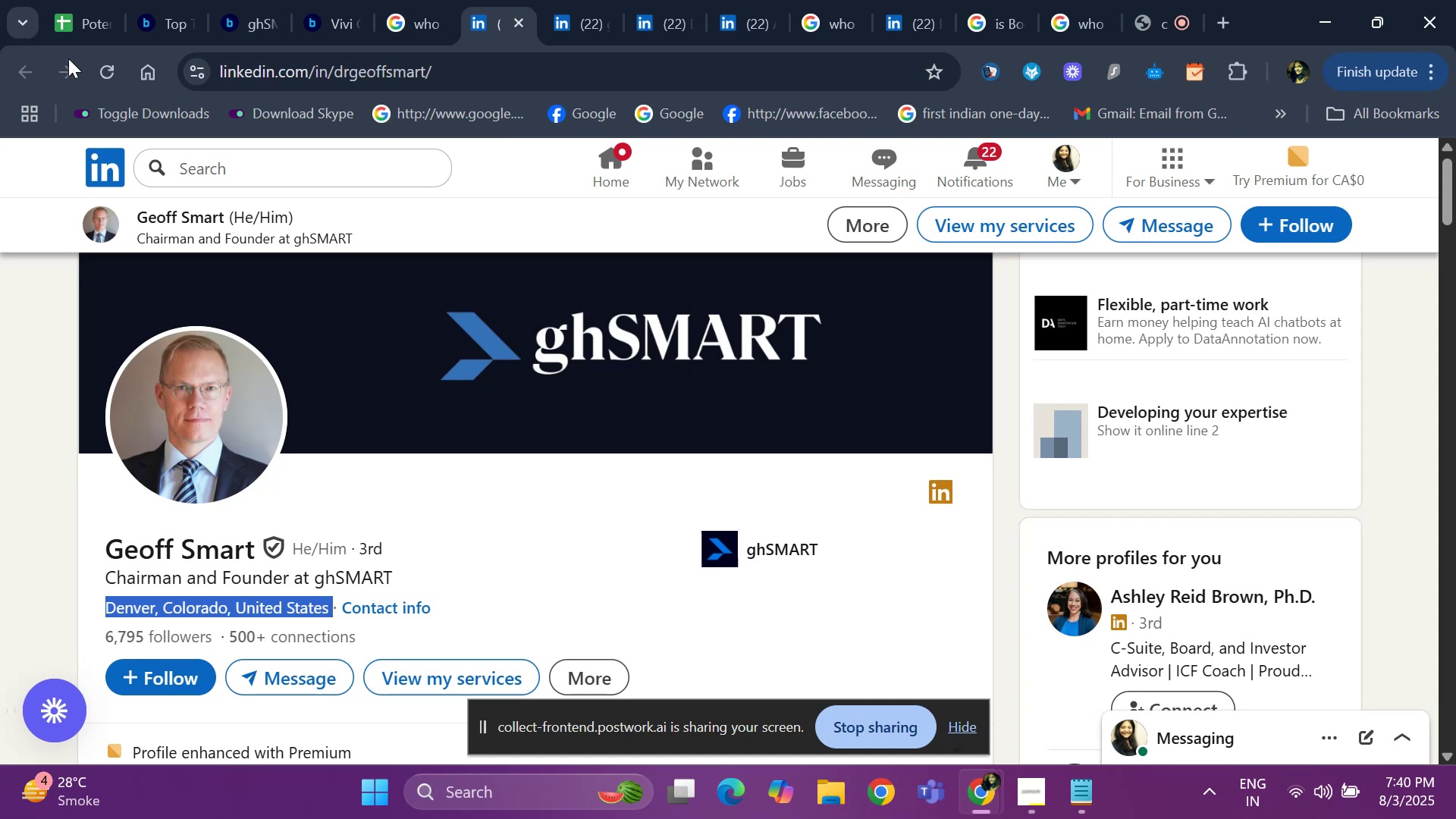 
left_click([71, 10])
 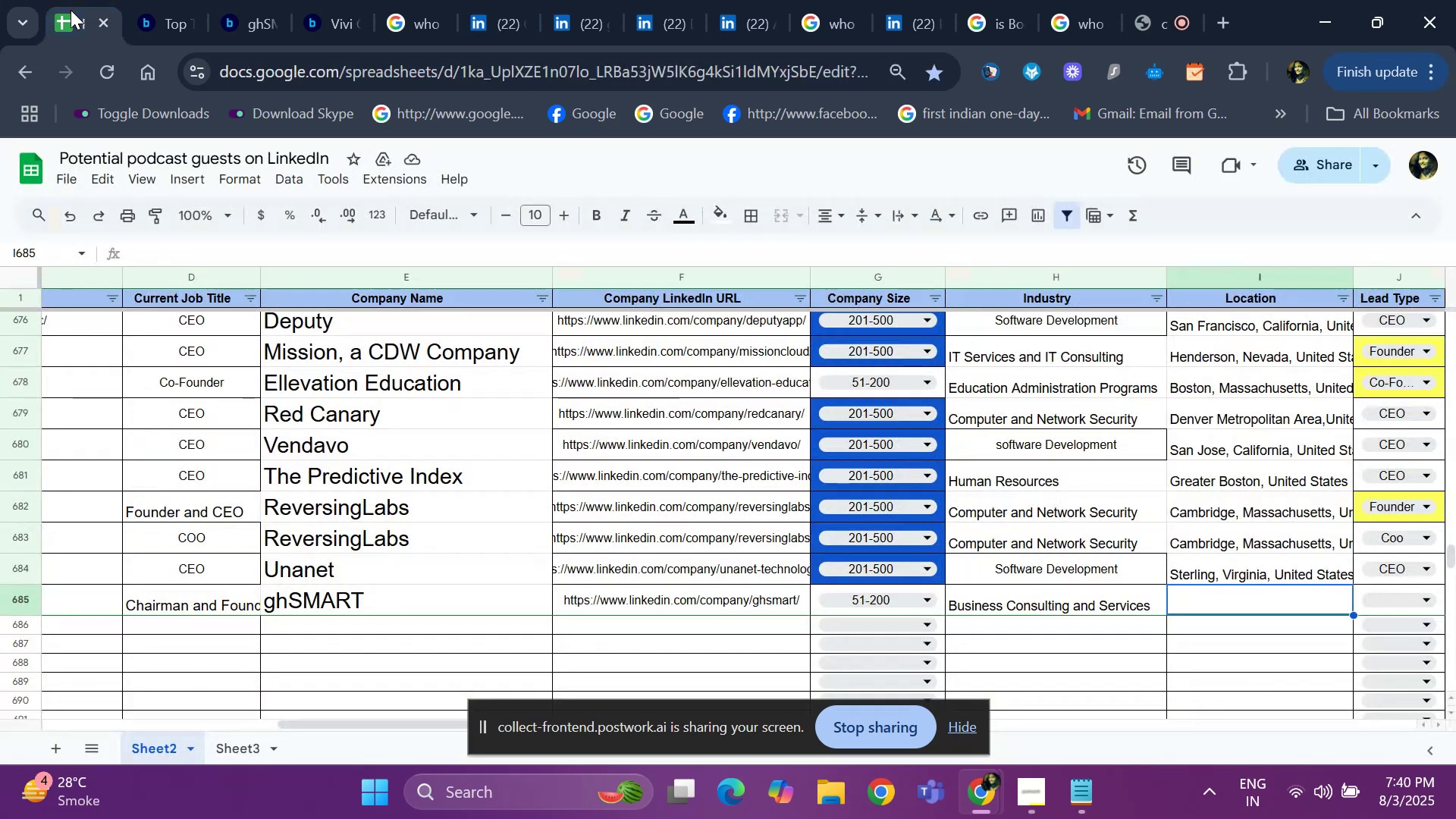 
key(Control+ControlLeft)
 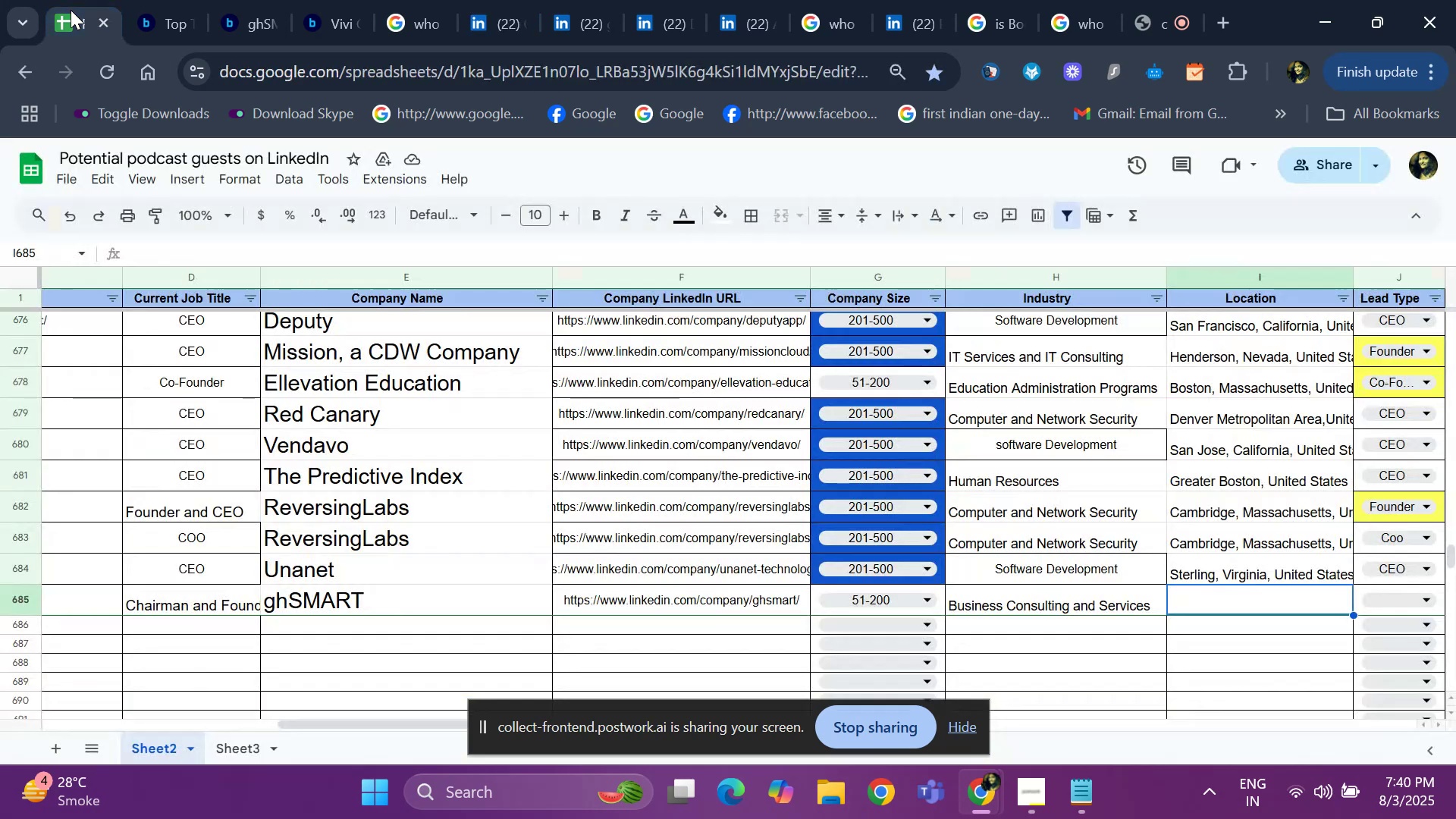 
key(Control+V)
 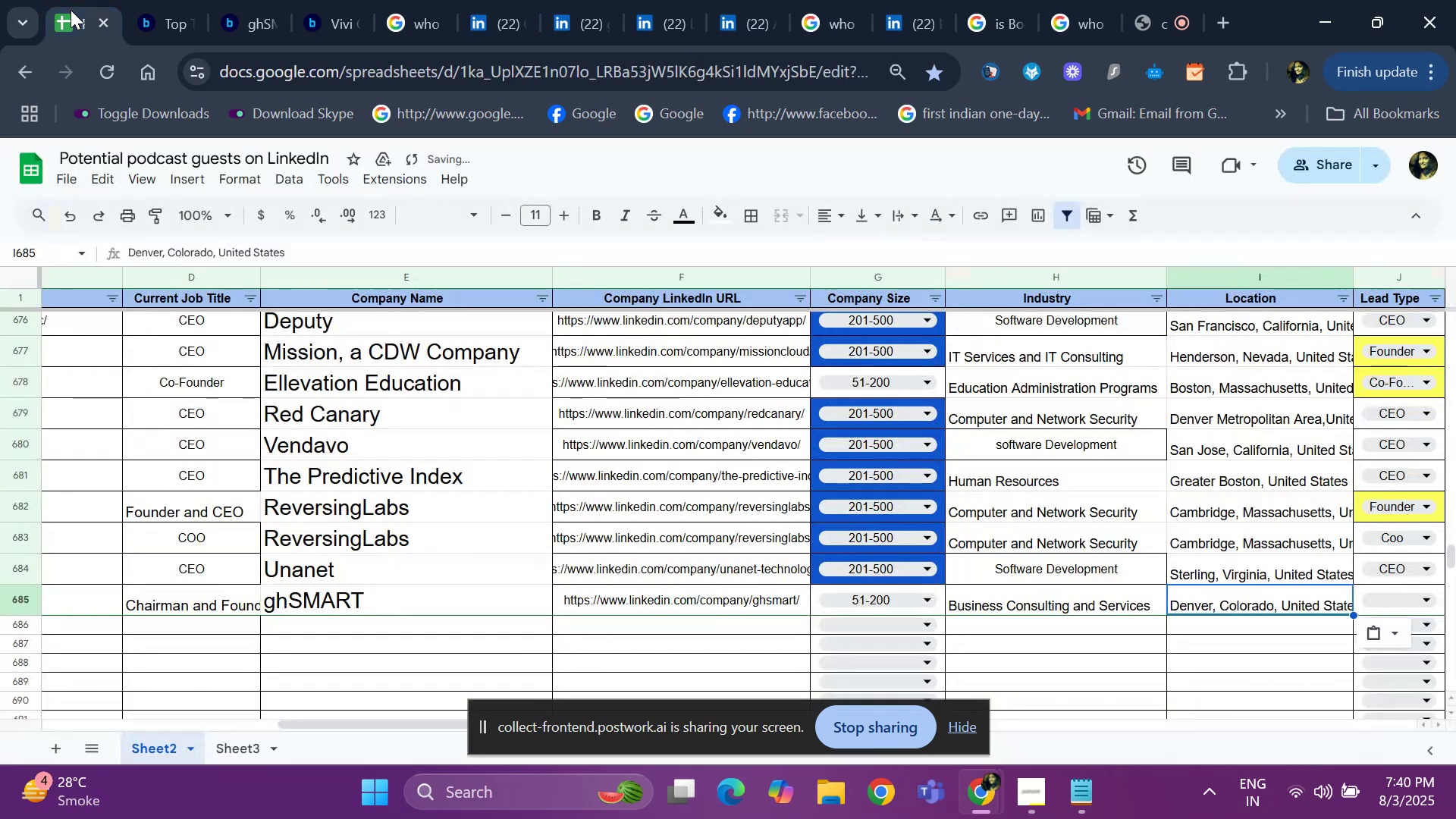 
key(ArrowRight)
 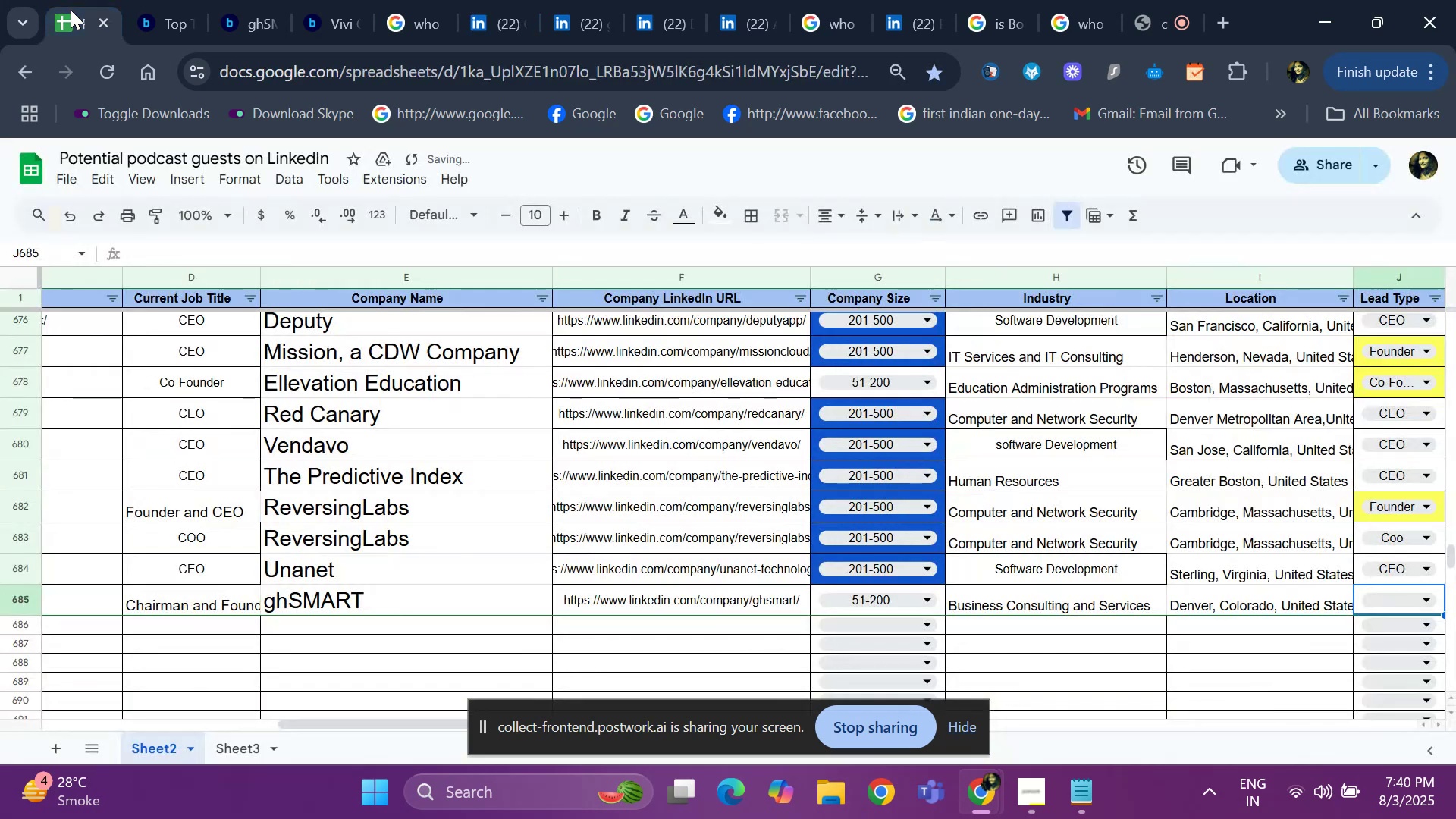 
type(foun)
 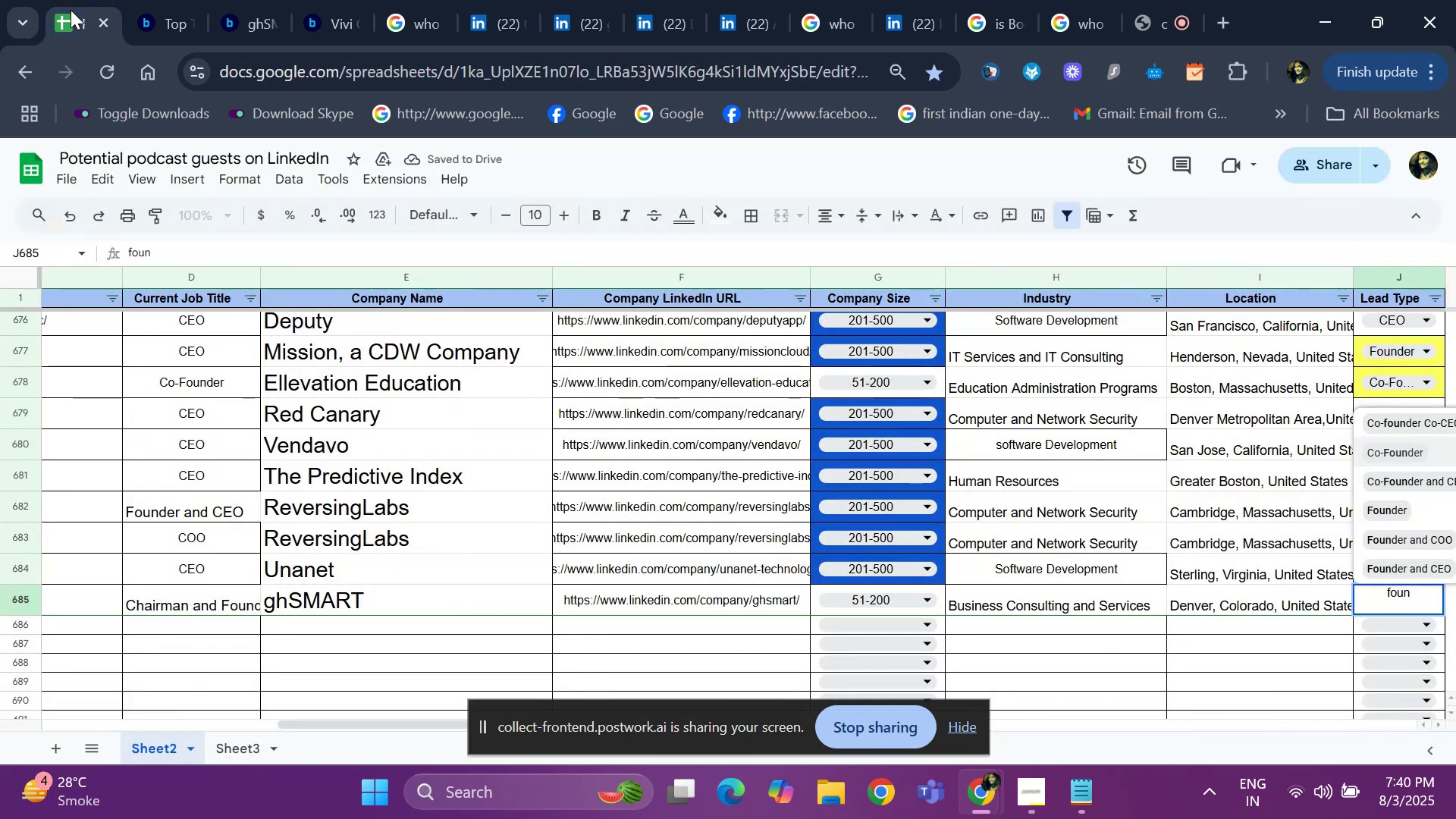 
key(ArrowDown)
 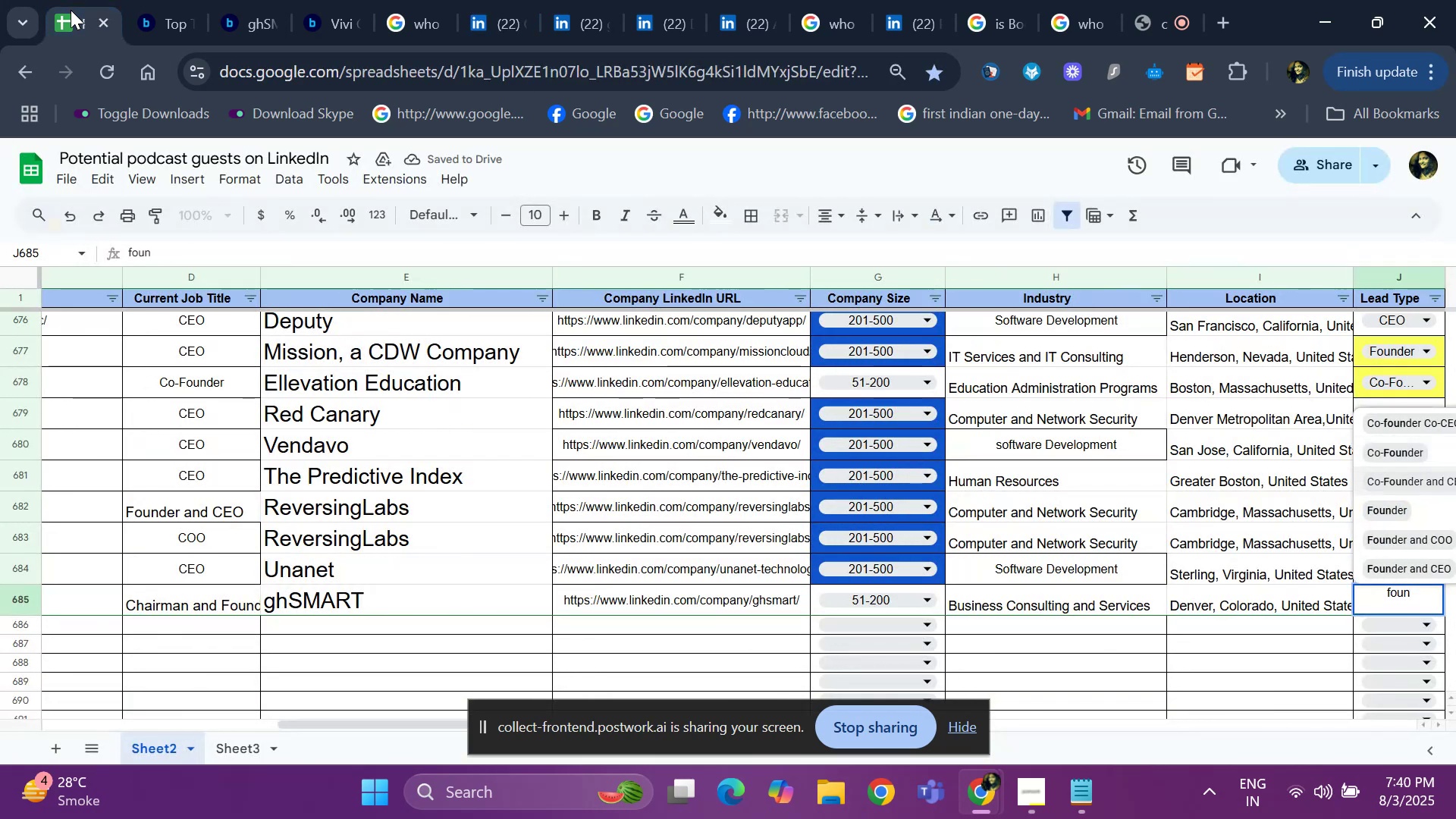 
key(ArrowDown)
 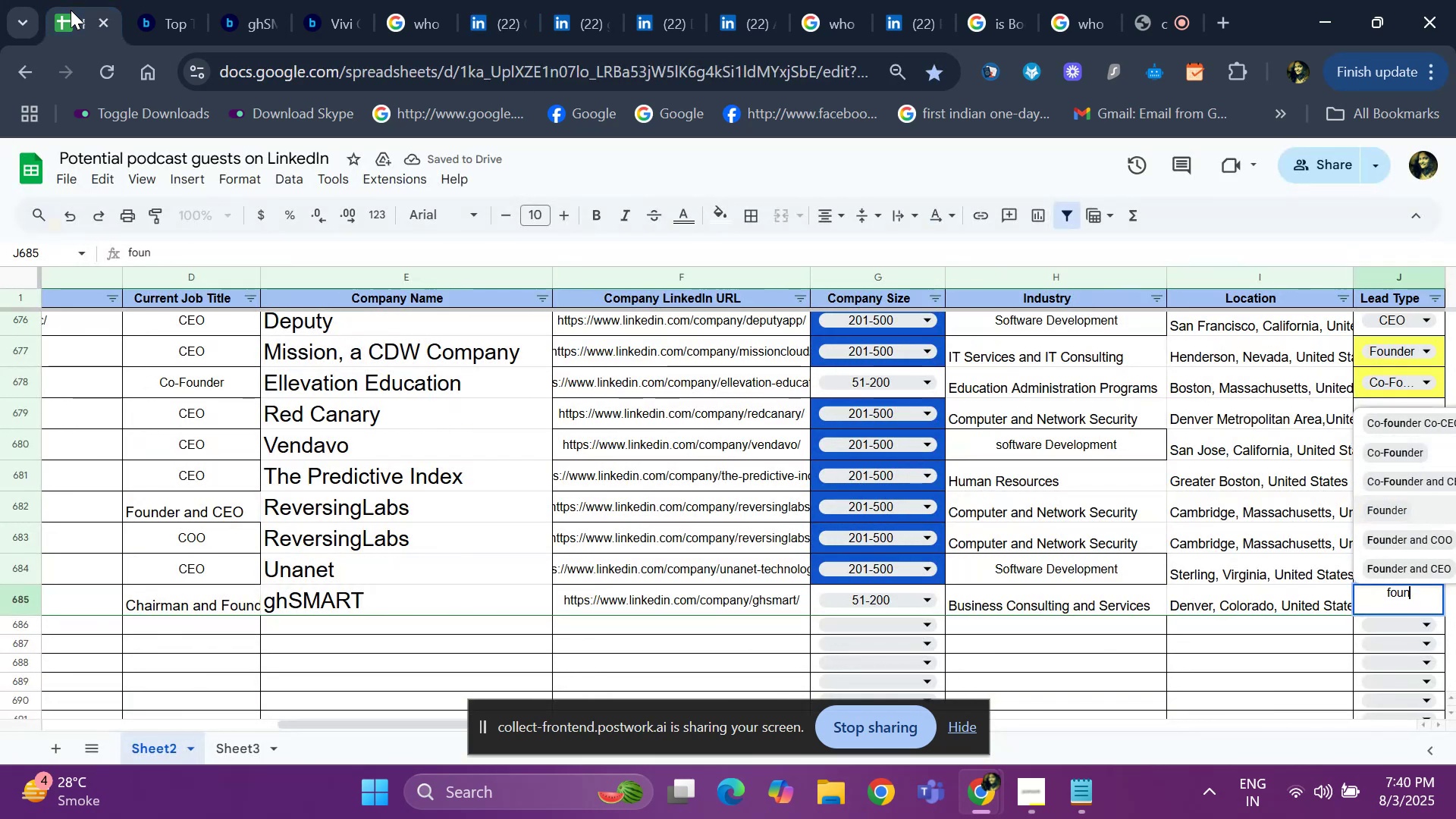 
key(Enter)
 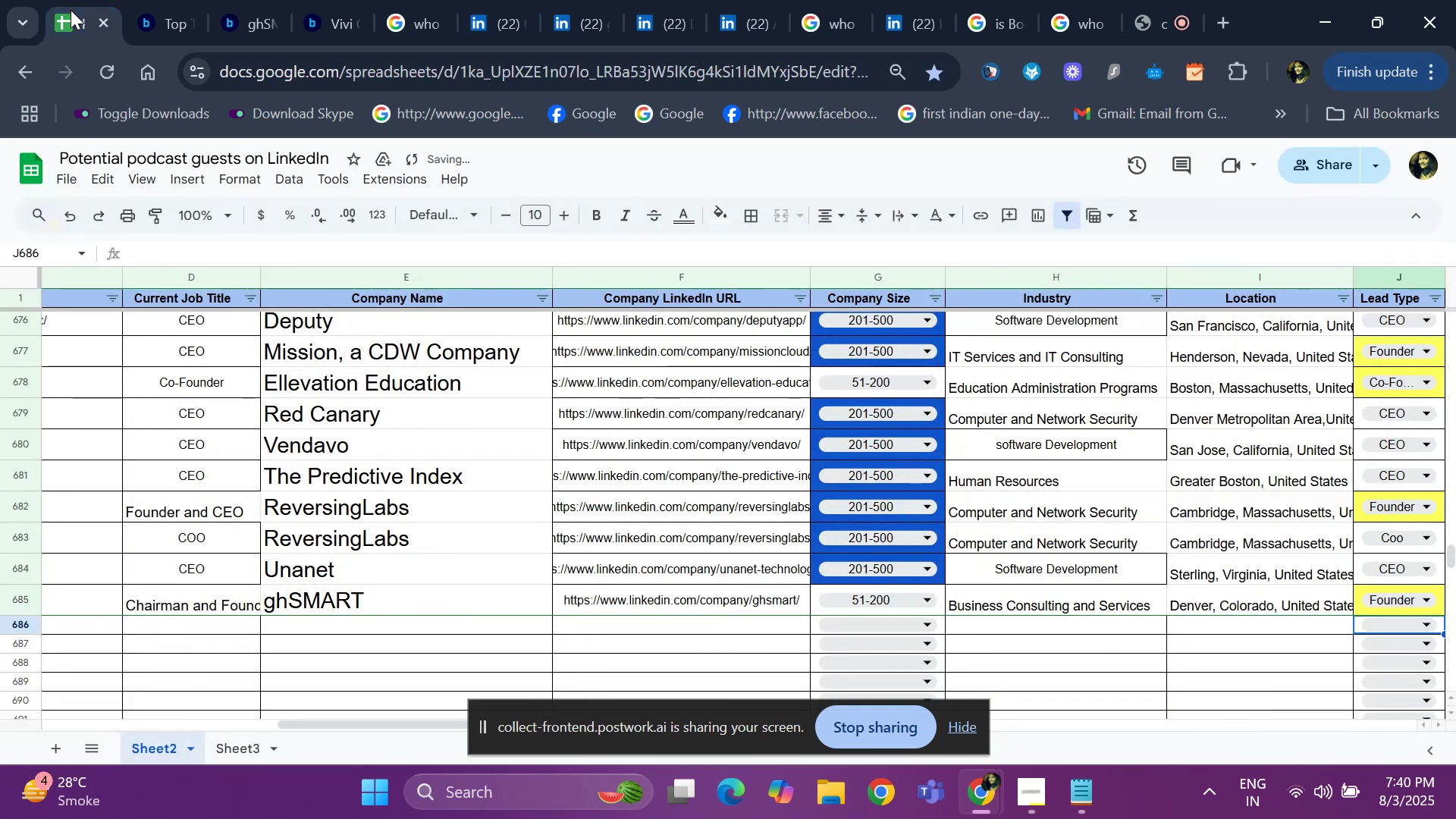 
key(ArrowUp)
 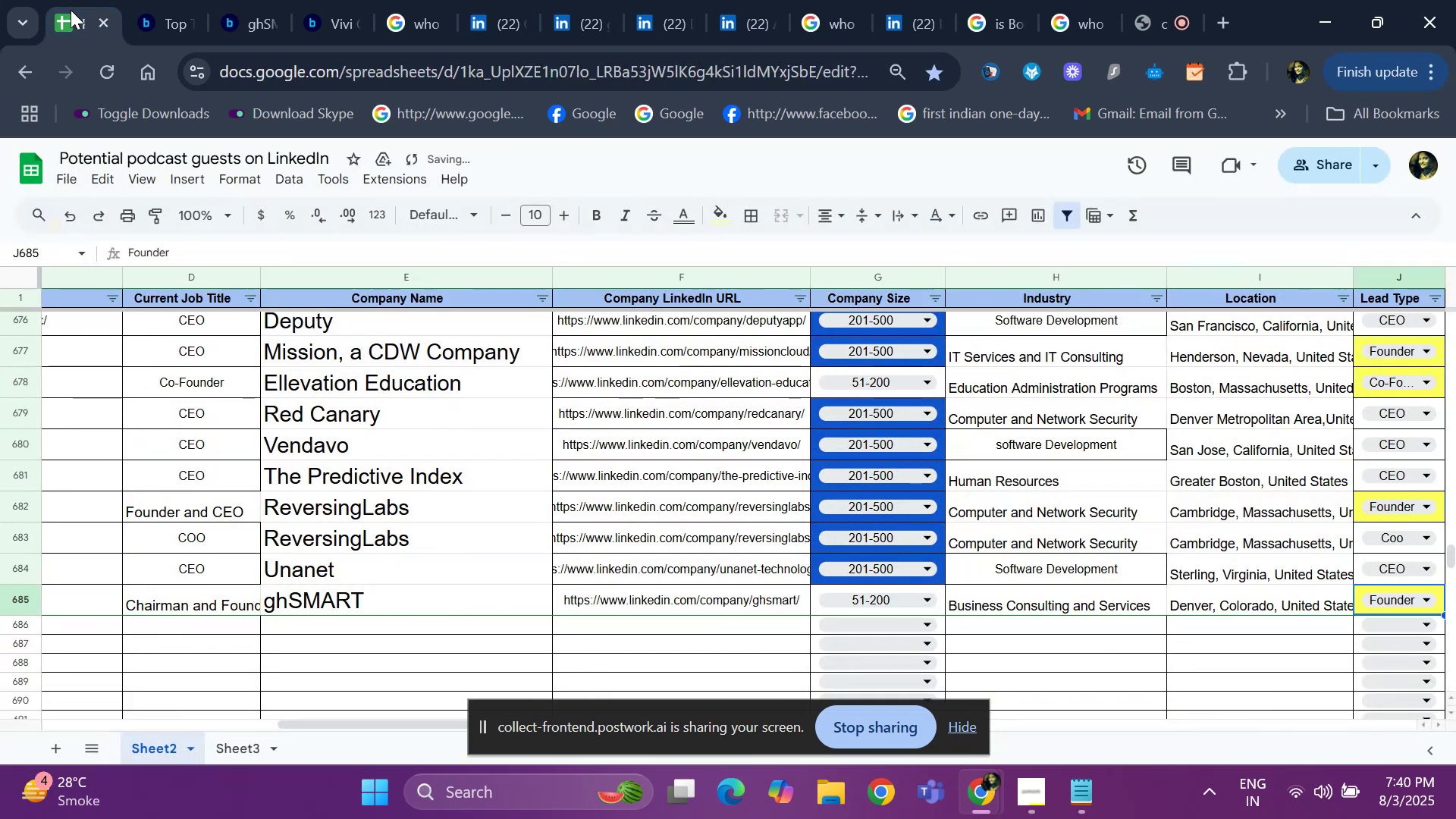 
key(ArrowRight)
 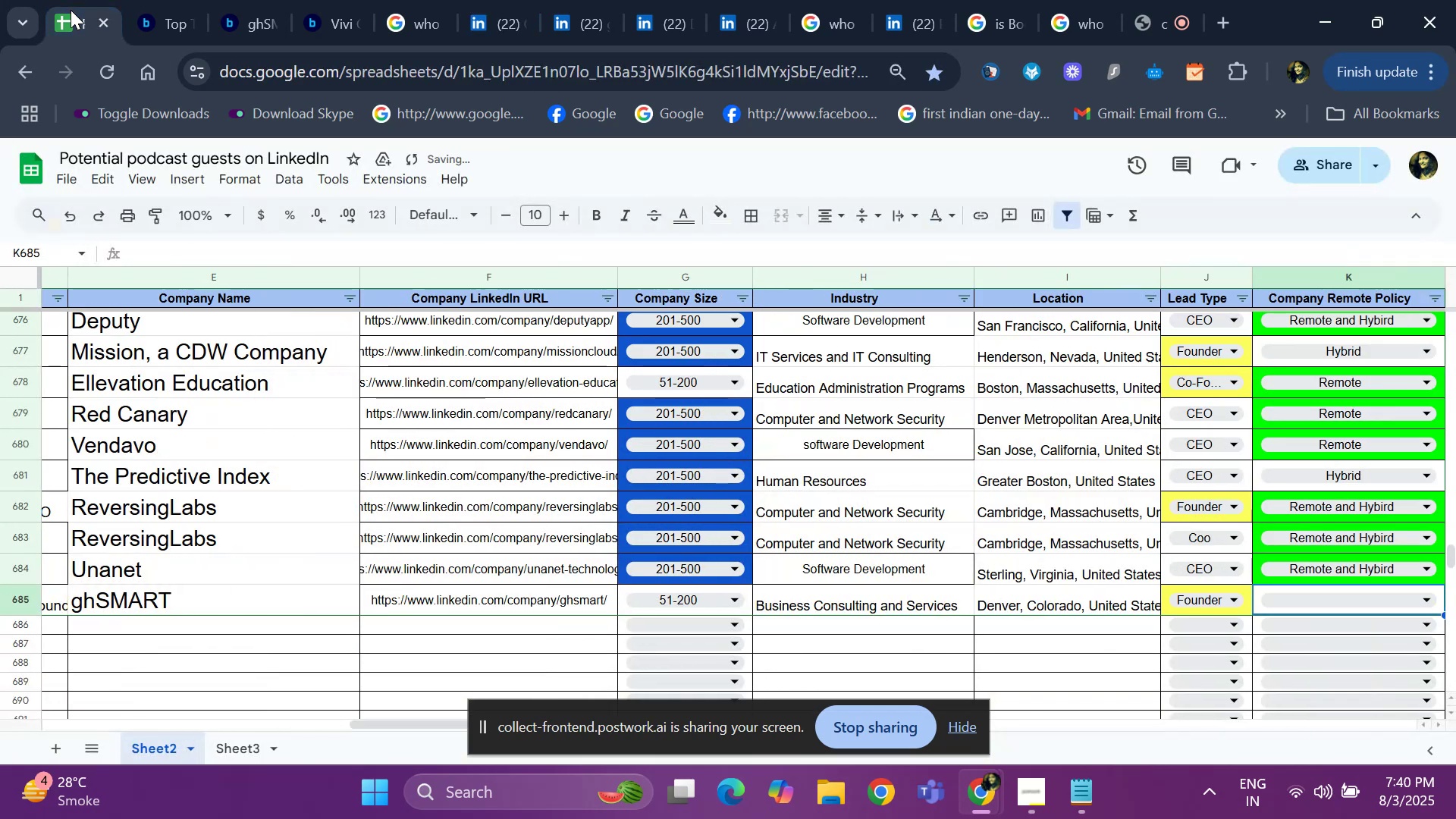 
key(ArrowLeft)
 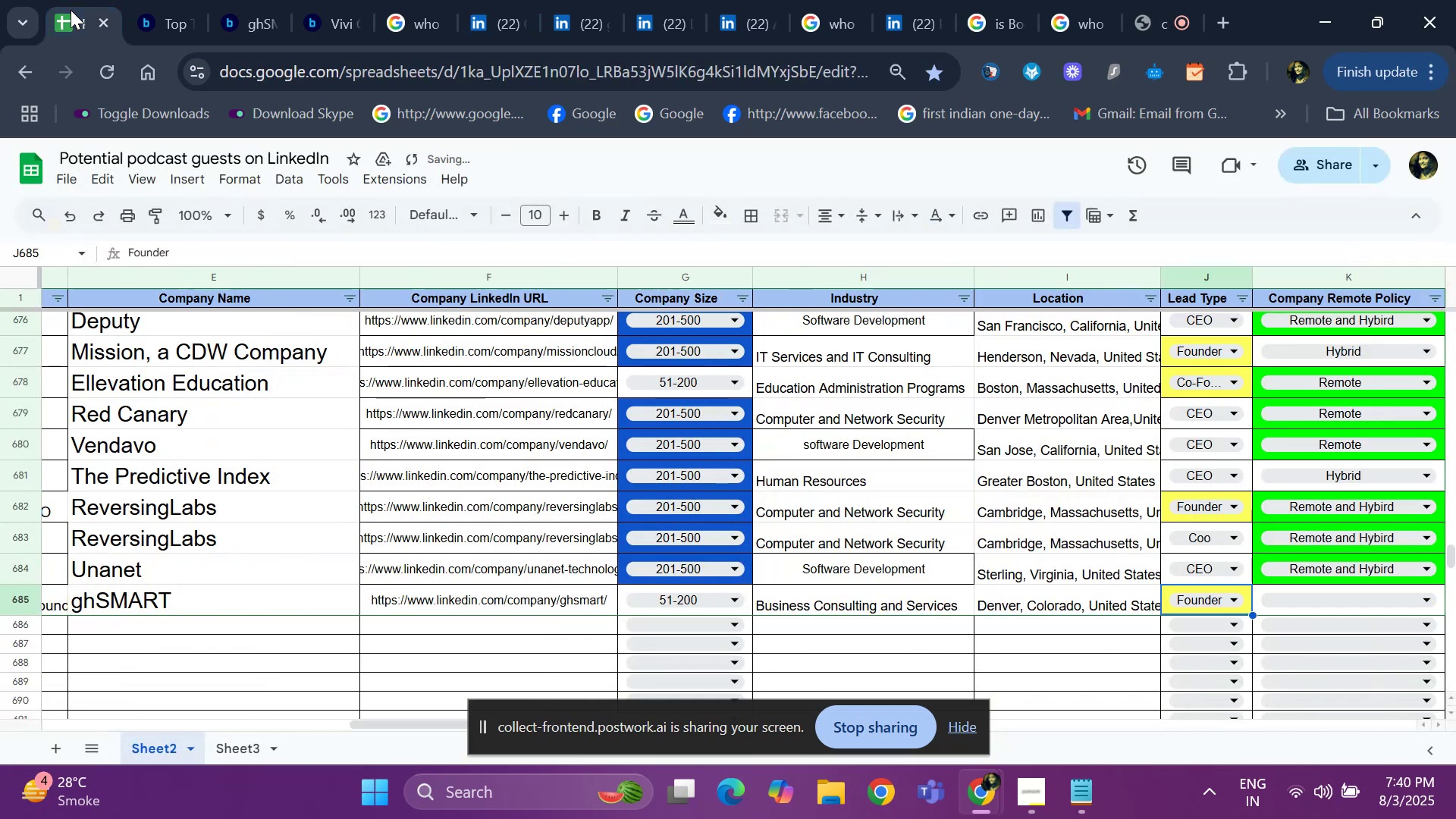 
key(ArrowLeft)
 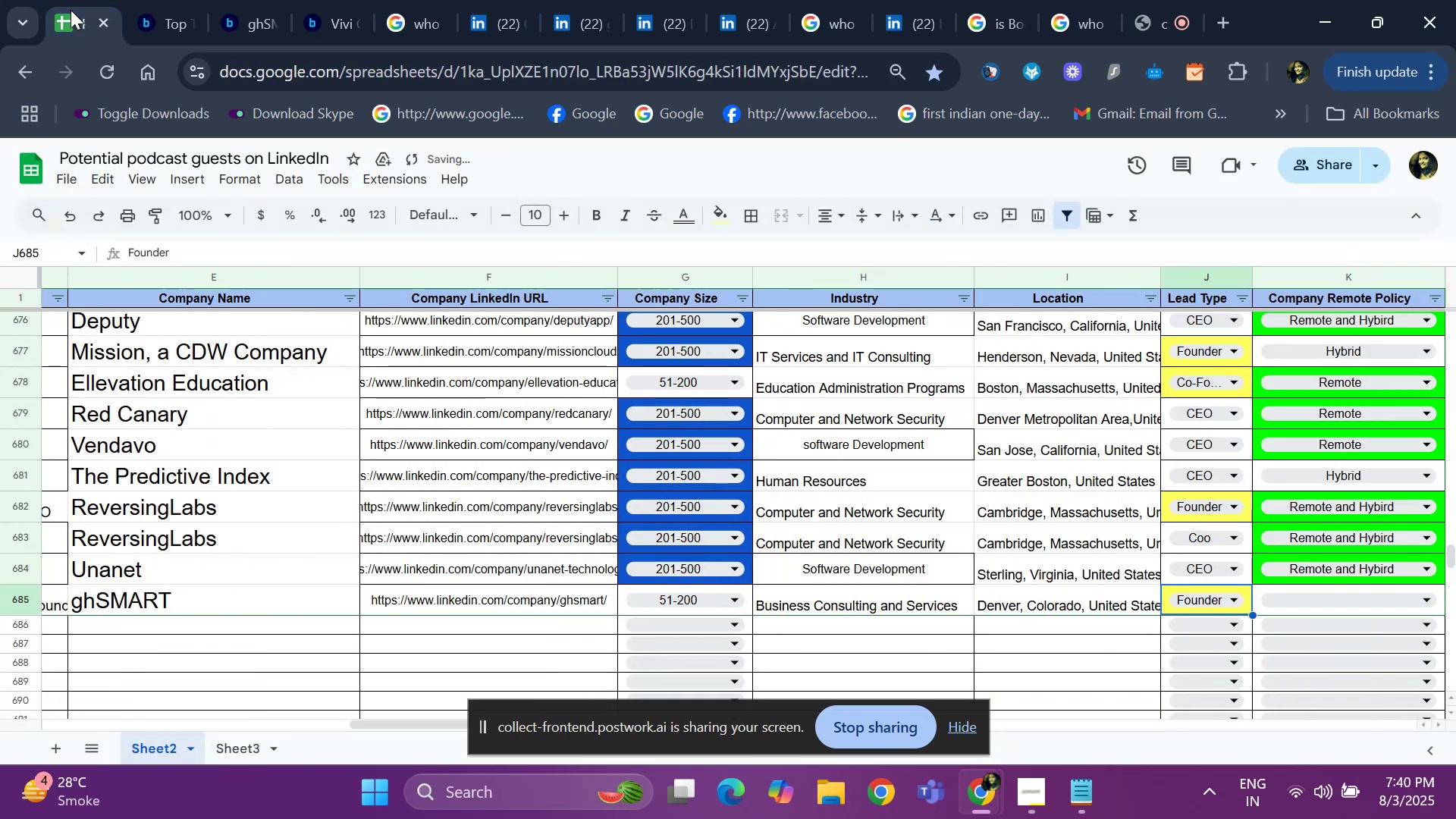 
key(ArrowLeft)
 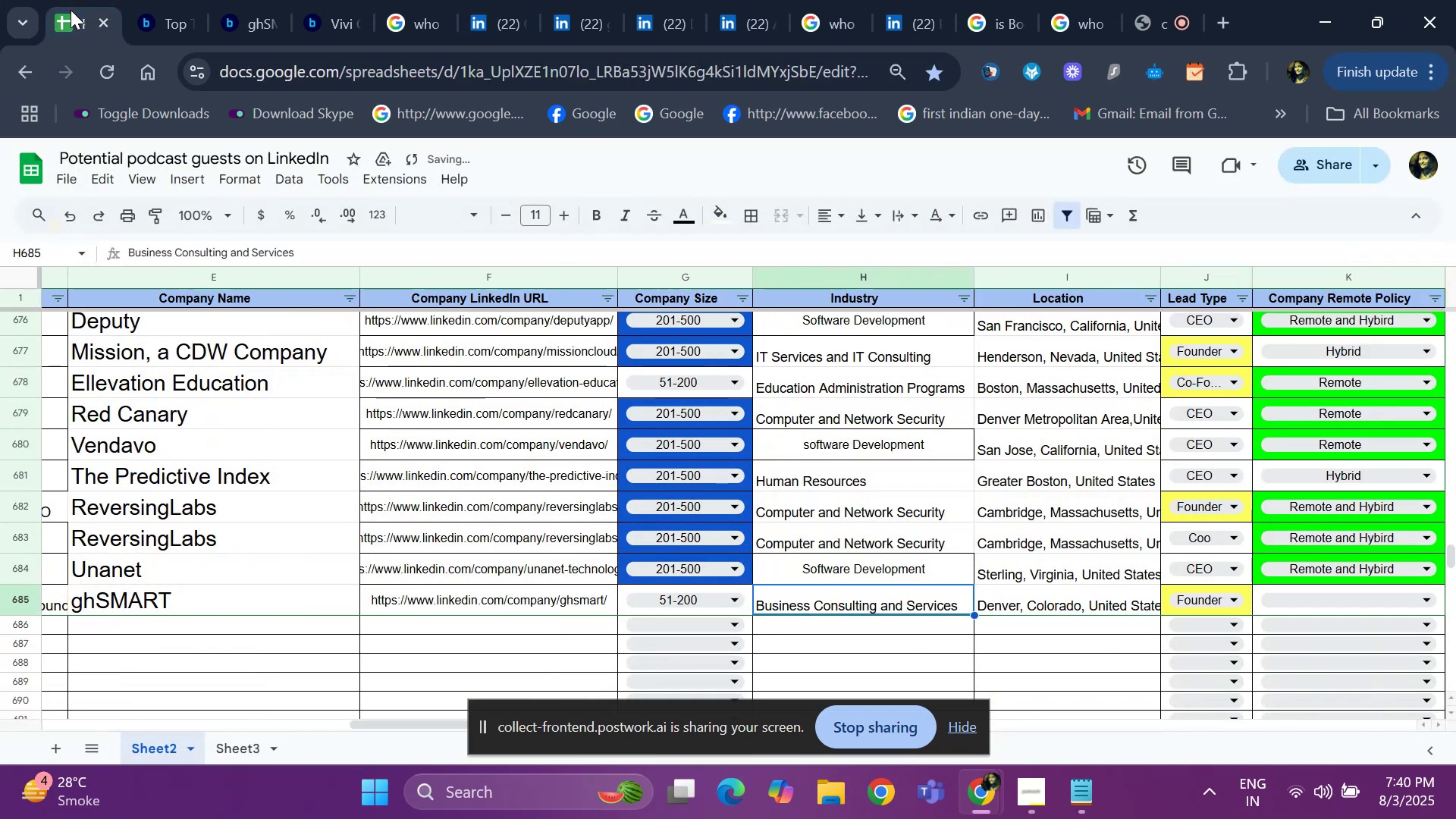 
key(ArrowLeft)
 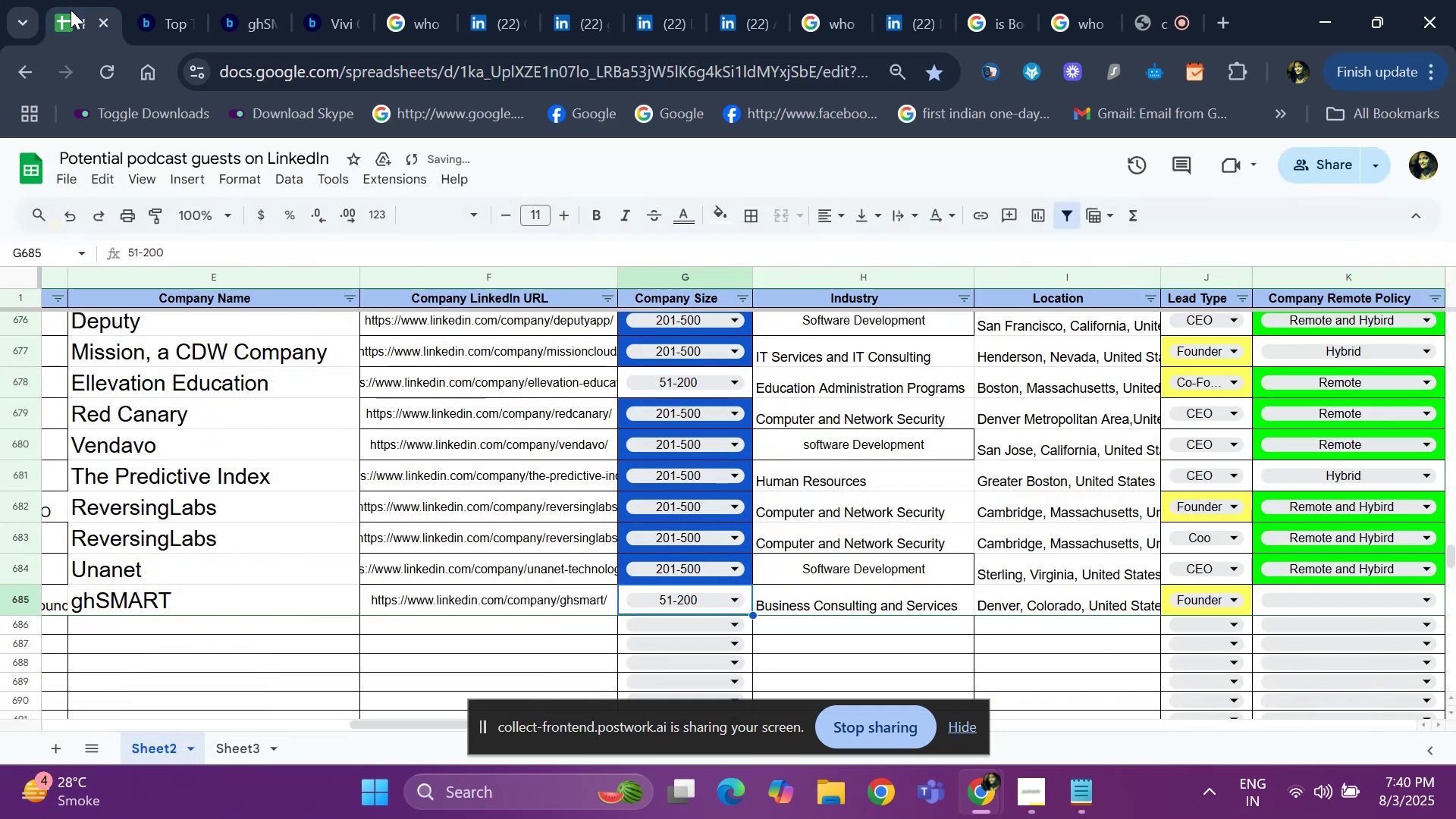 
key(ArrowLeft)
 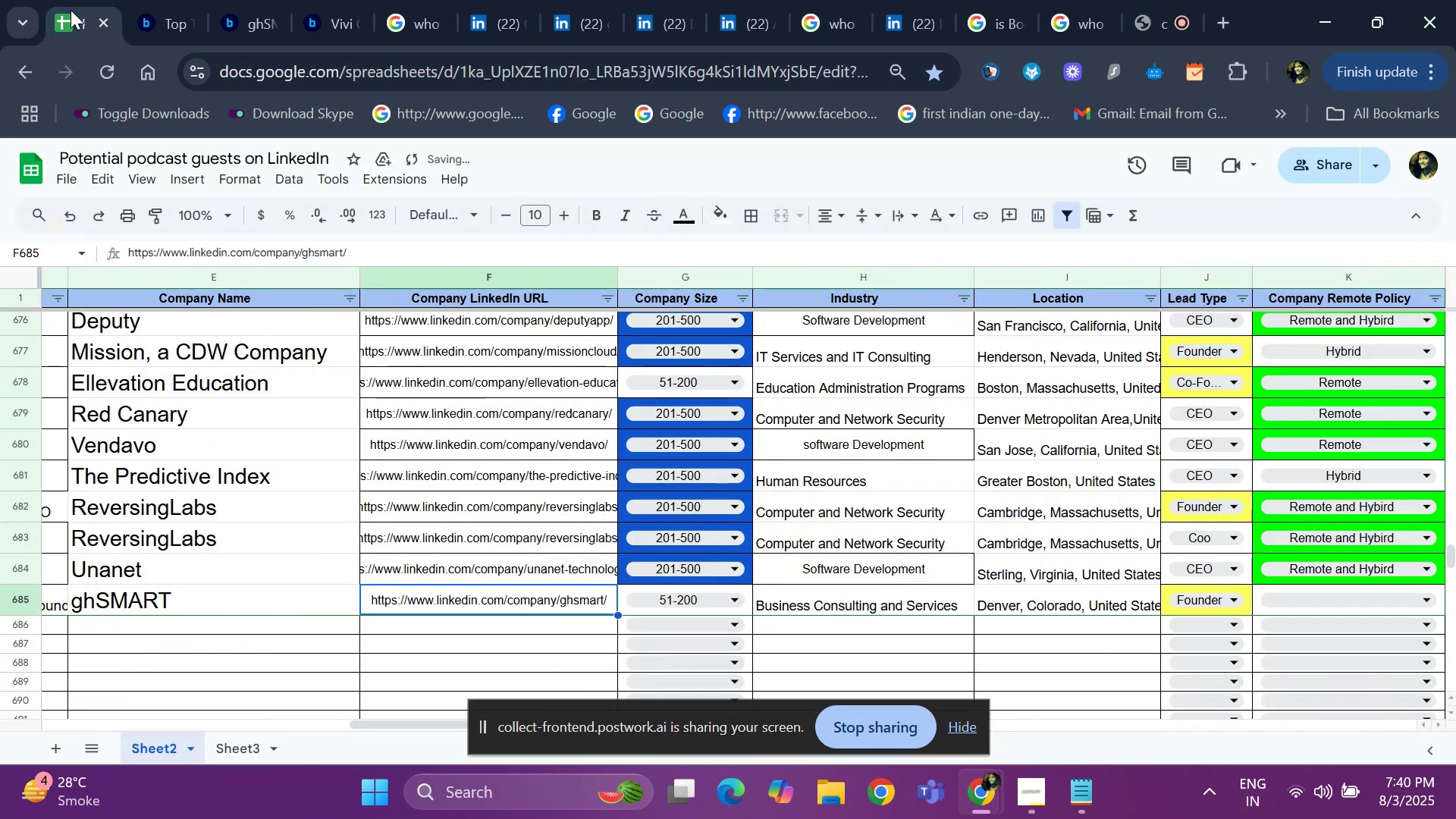 
key(ArrowLeft)
 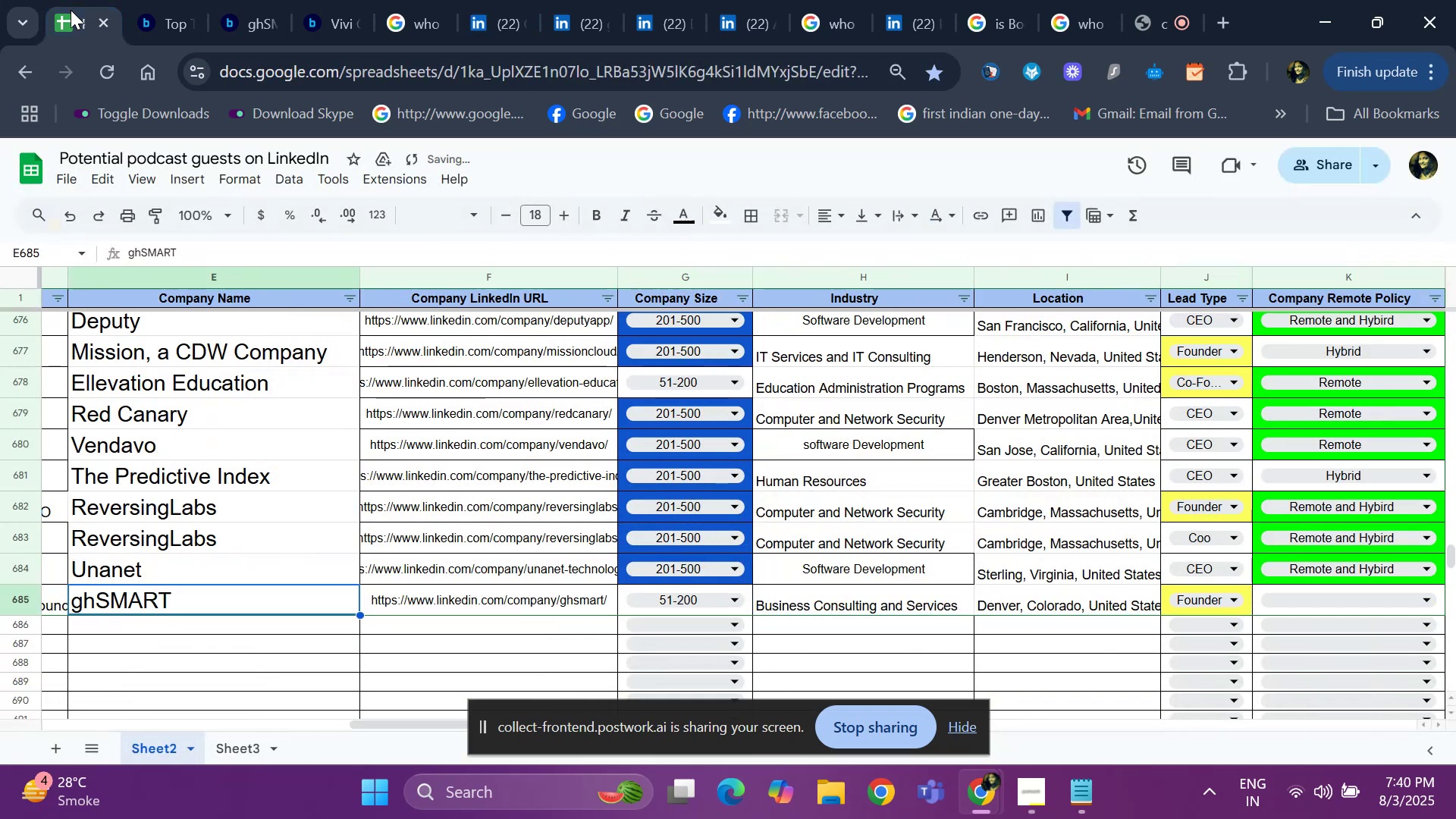 
key(Control+C)
 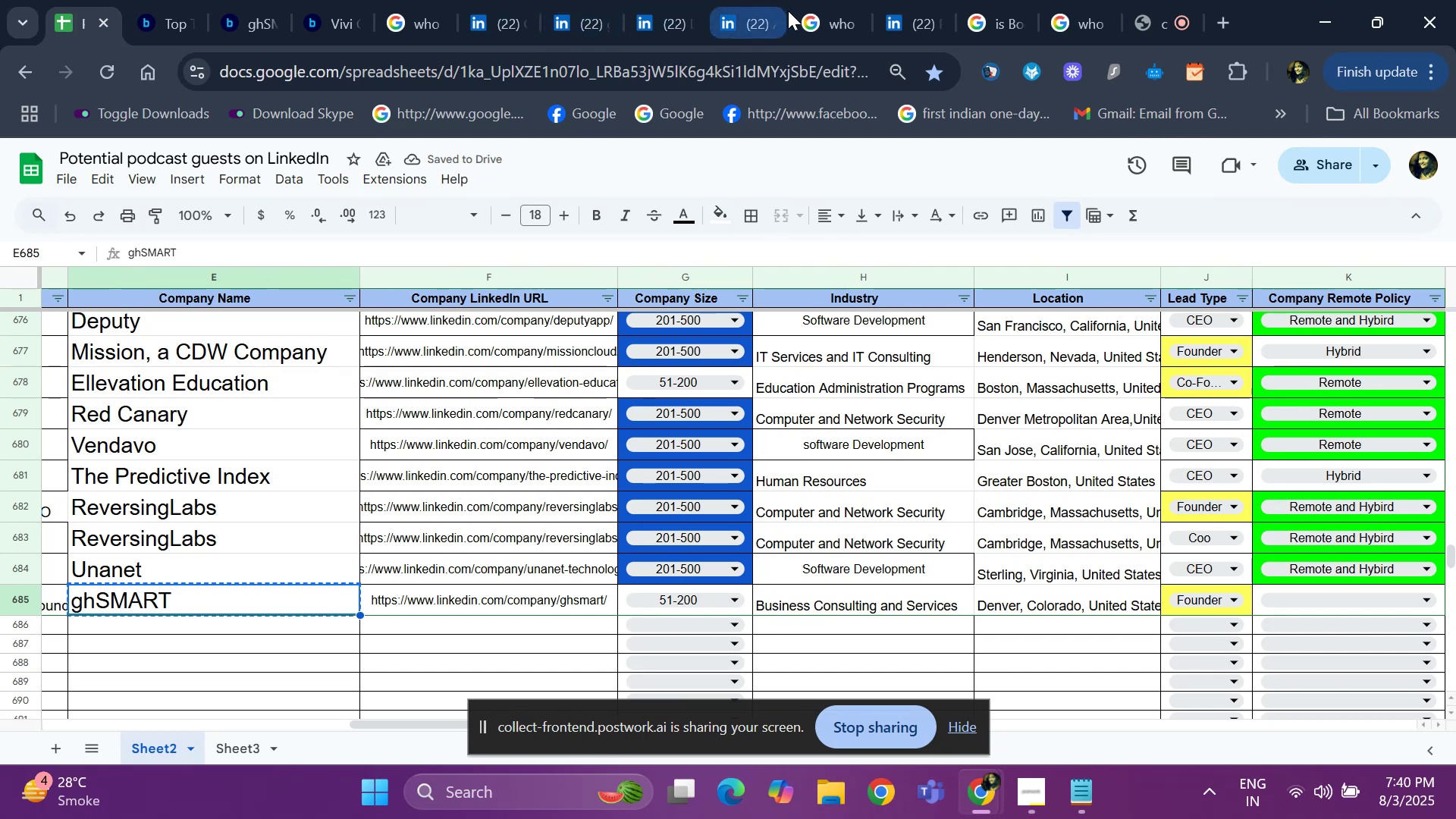 
left_click([810, 13])
 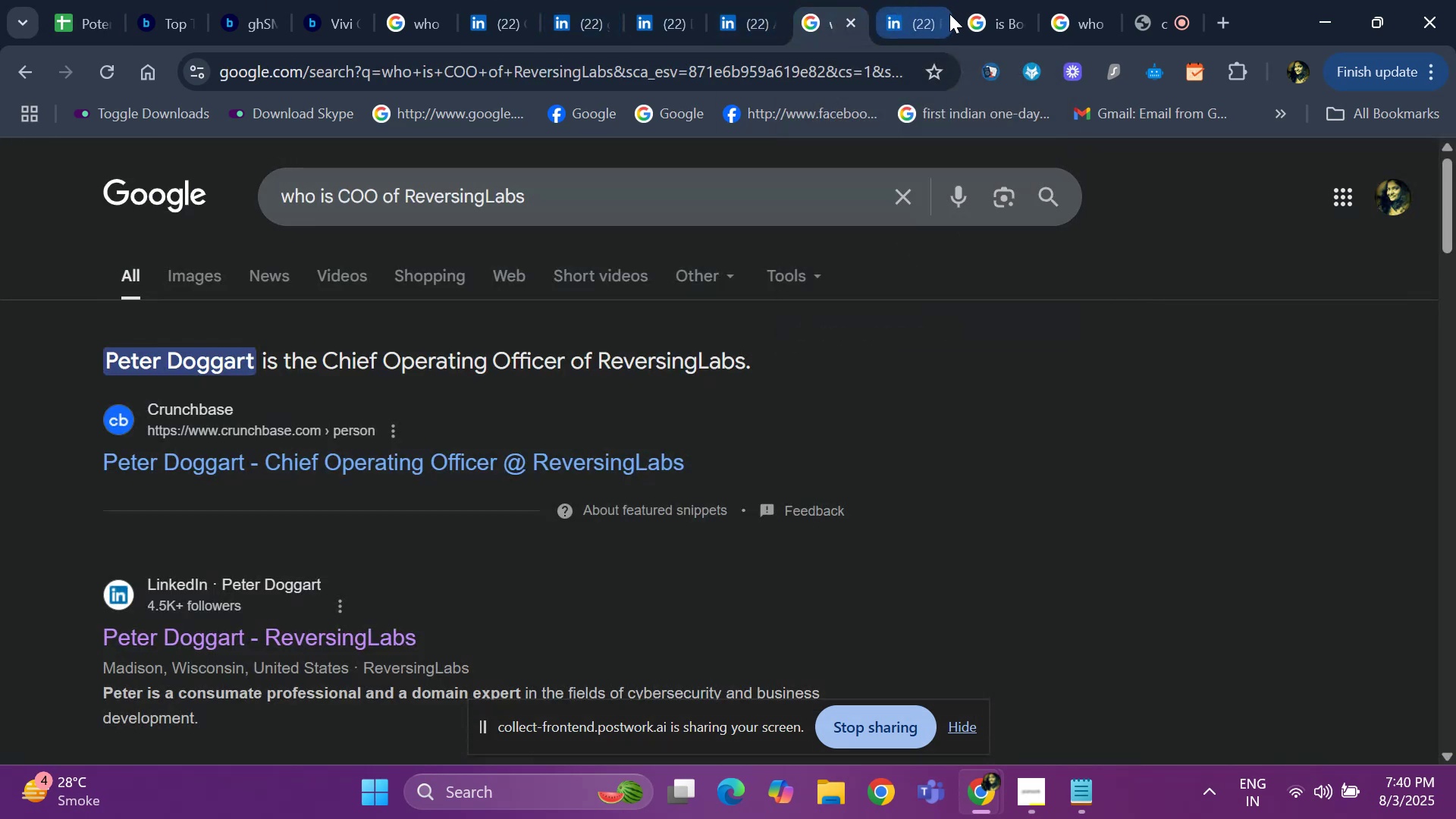 
left_click([976, 20])
 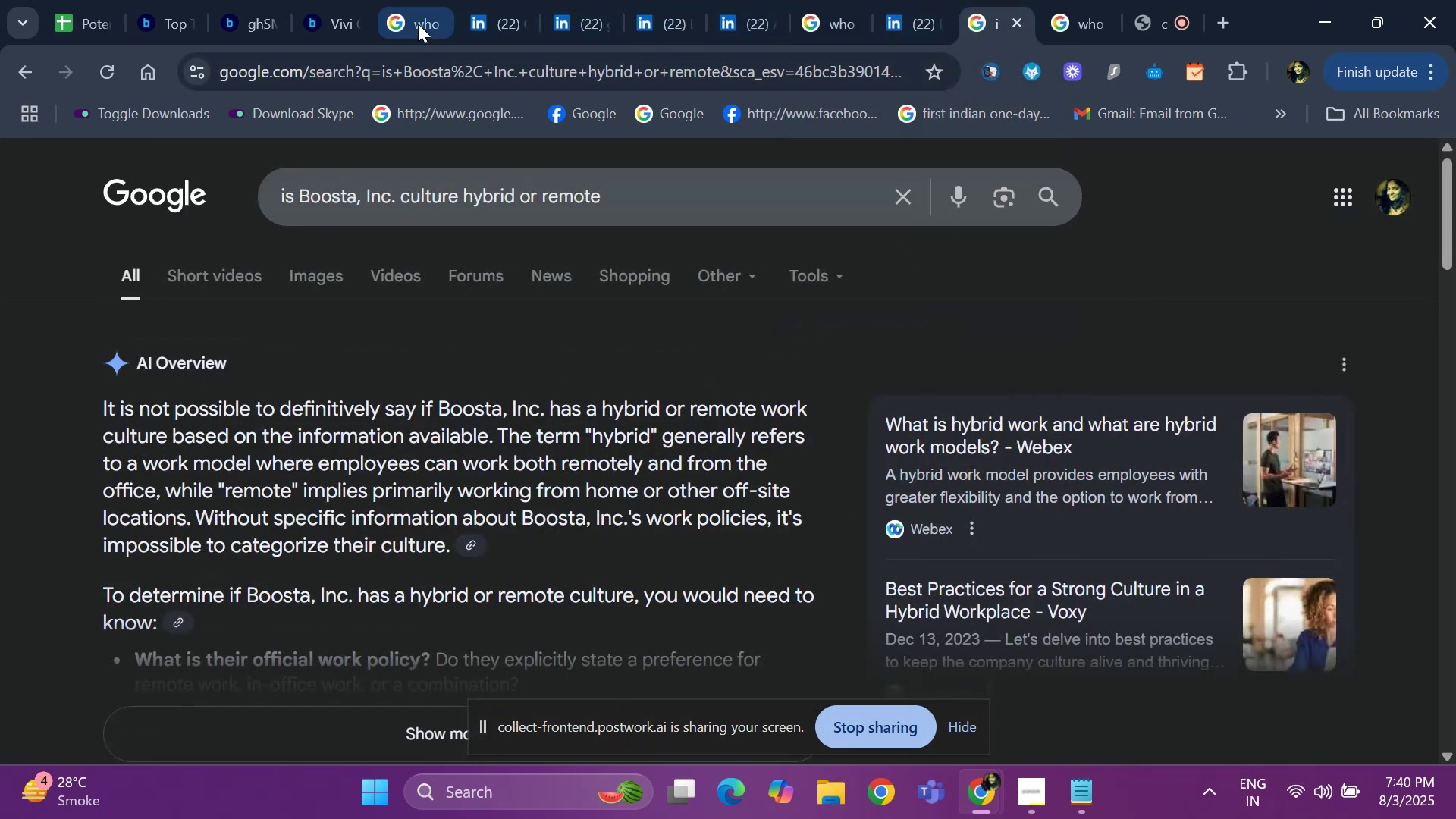 
left_click([415, 19])
 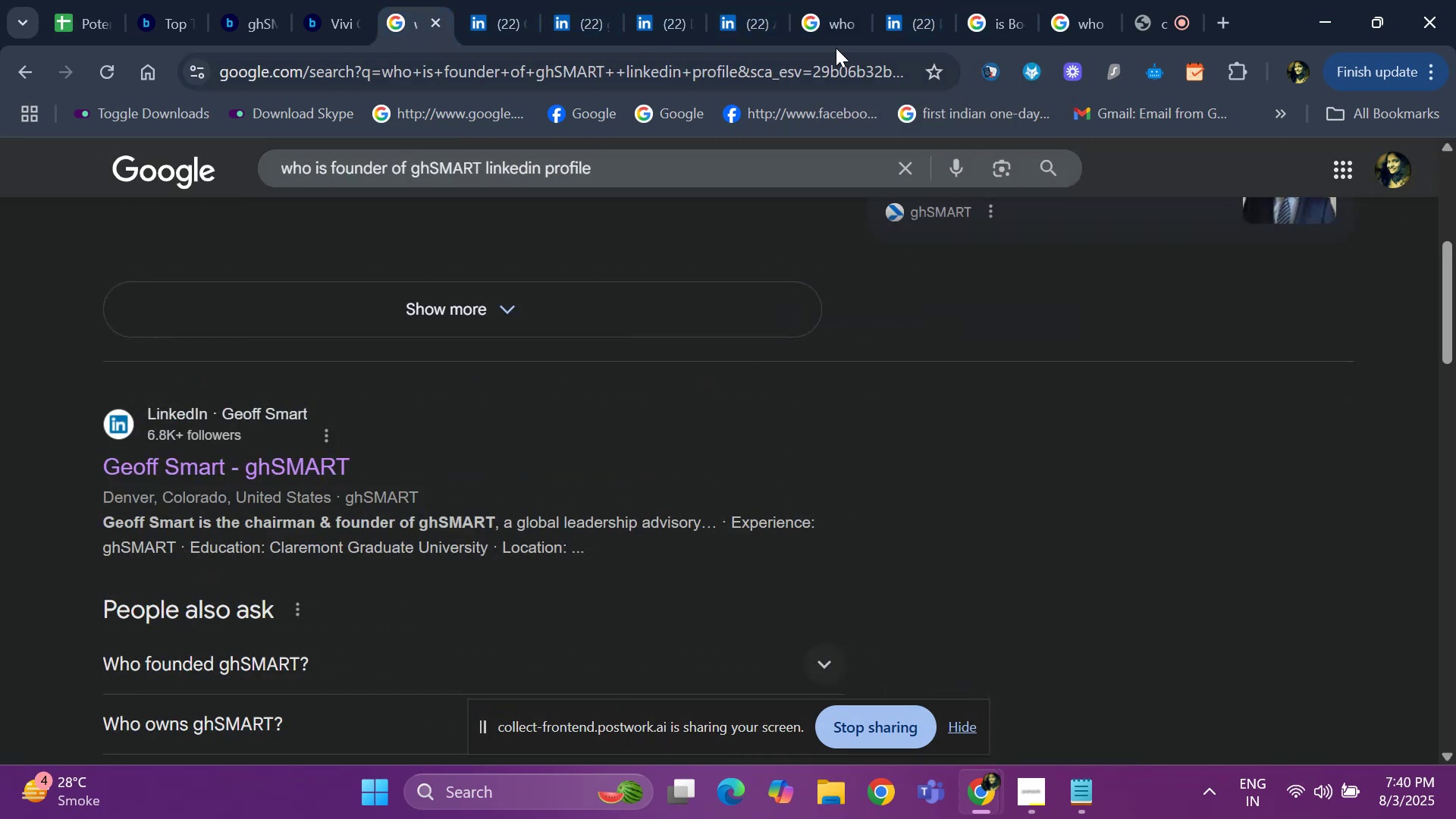 
left_click([993, 18])
 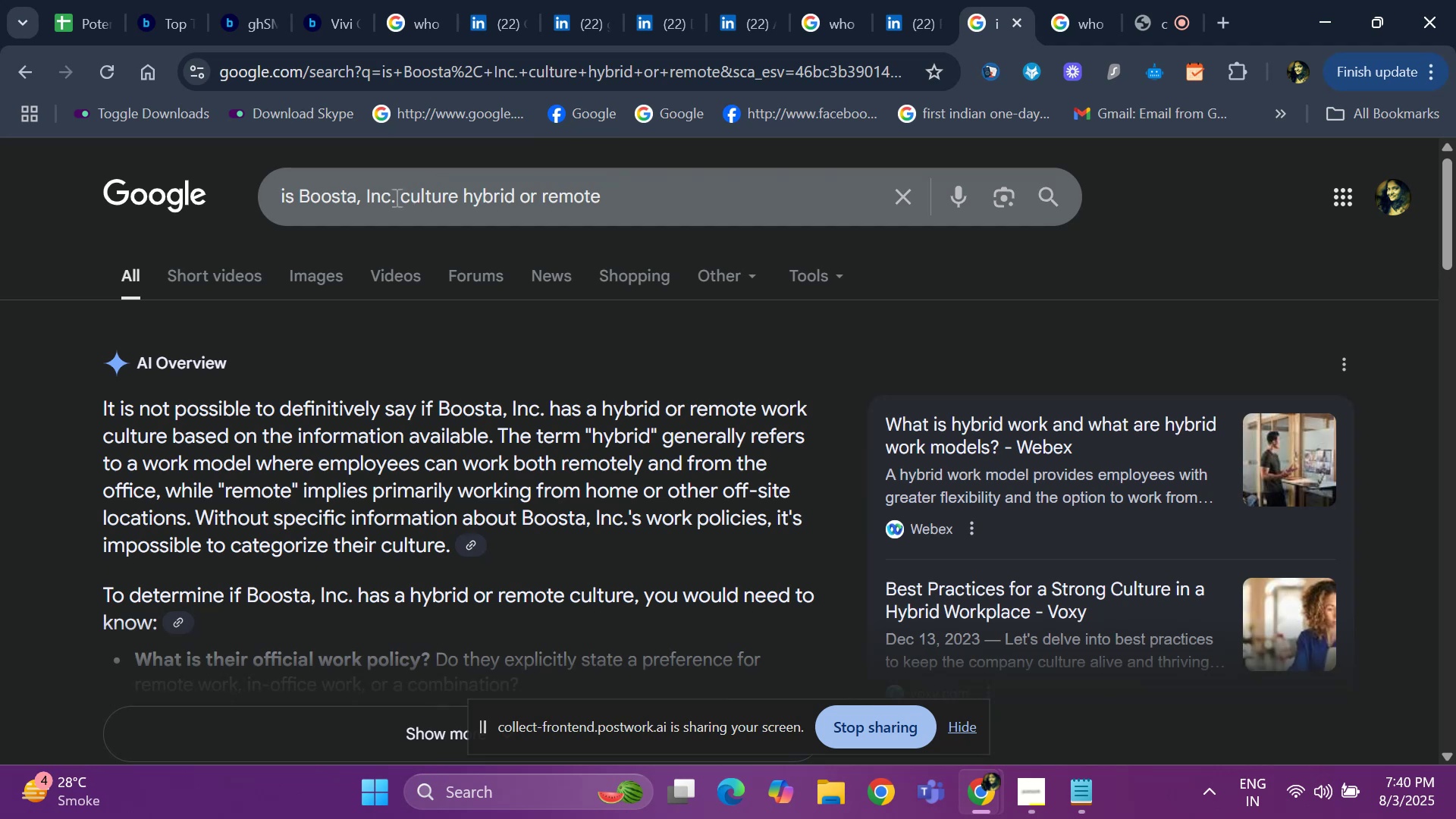 
left_click([395, 197])
 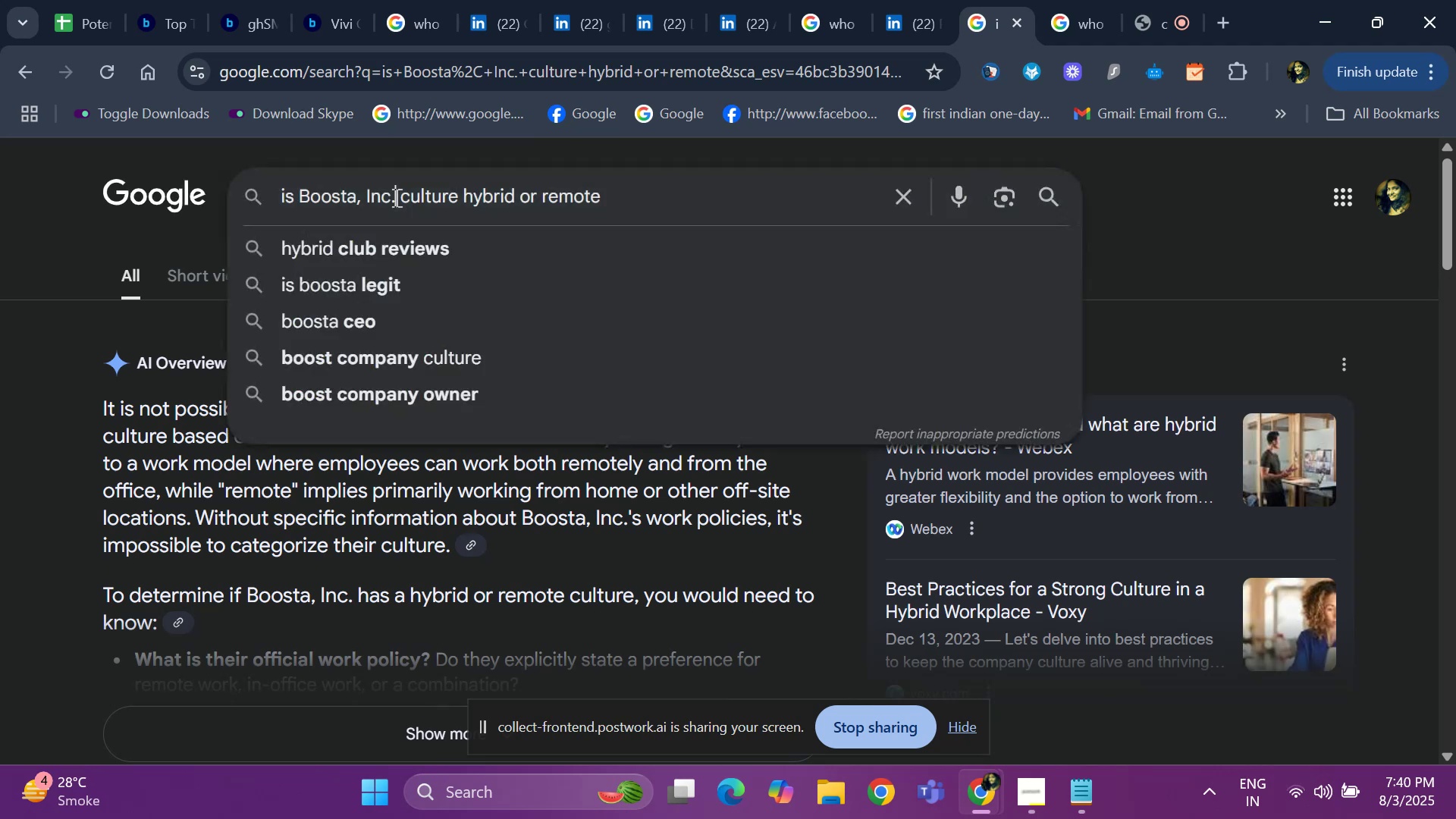 
key(Backspace)
 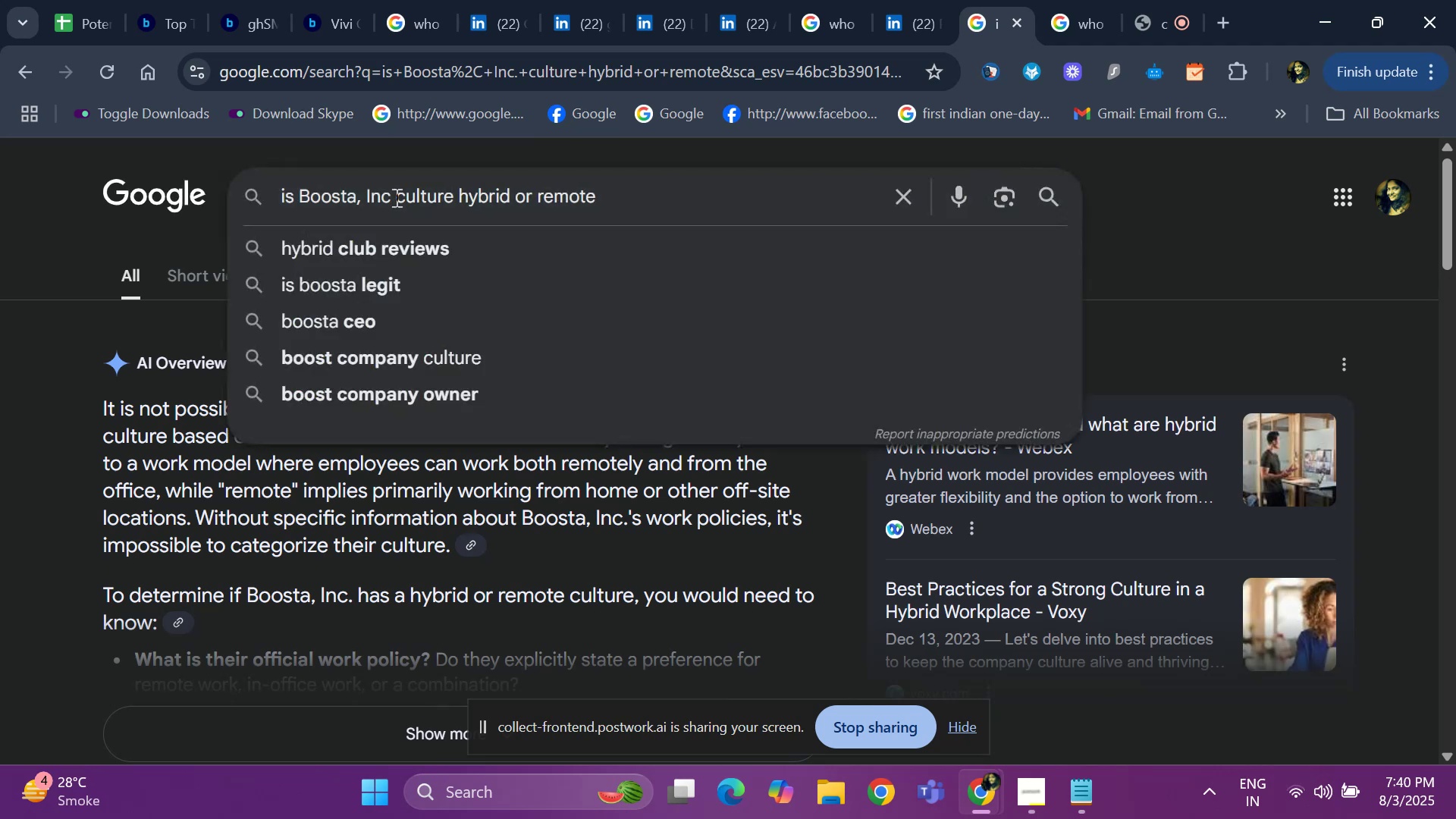 
key(Backspace)
 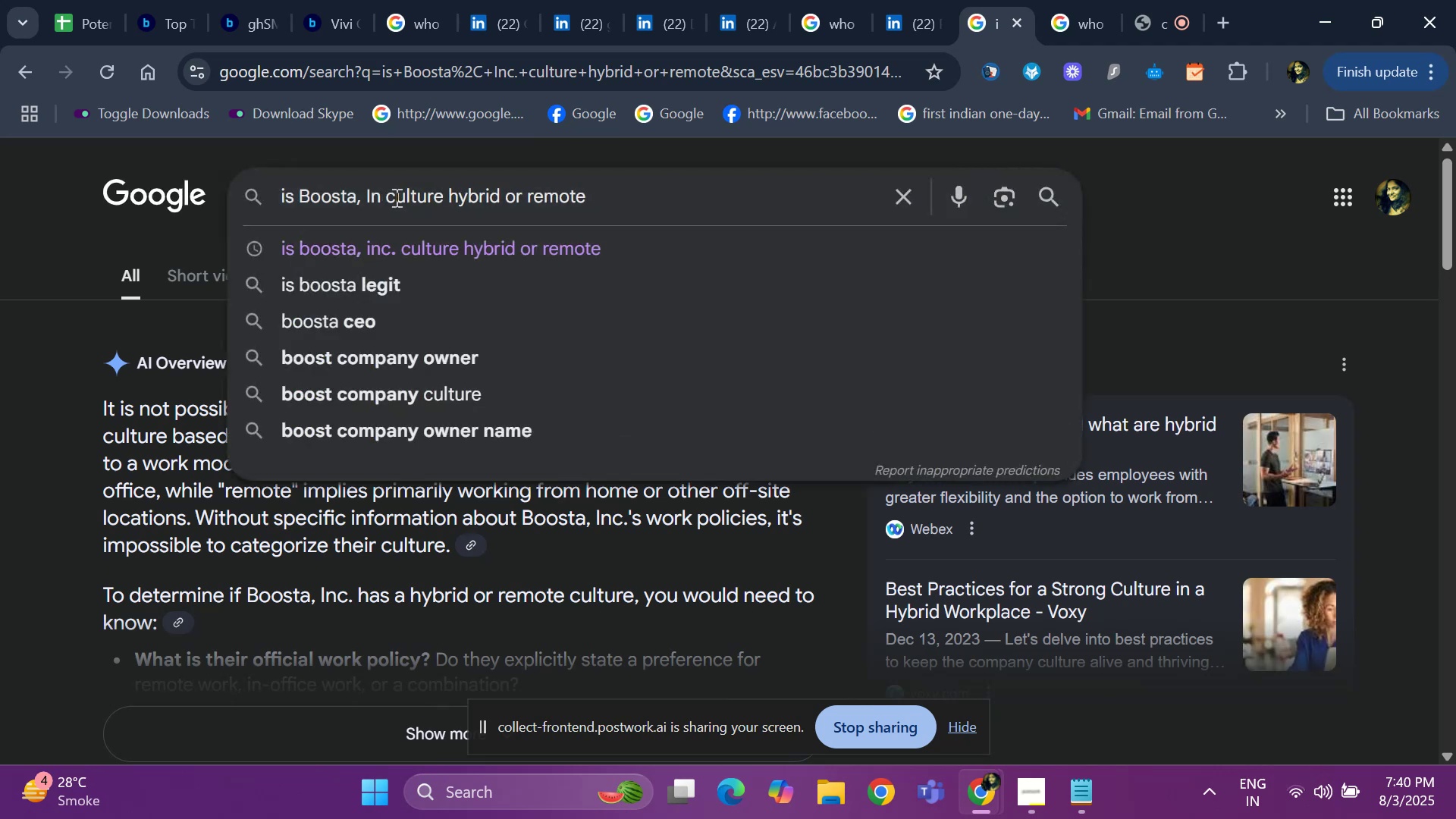 
key(Backspace)
 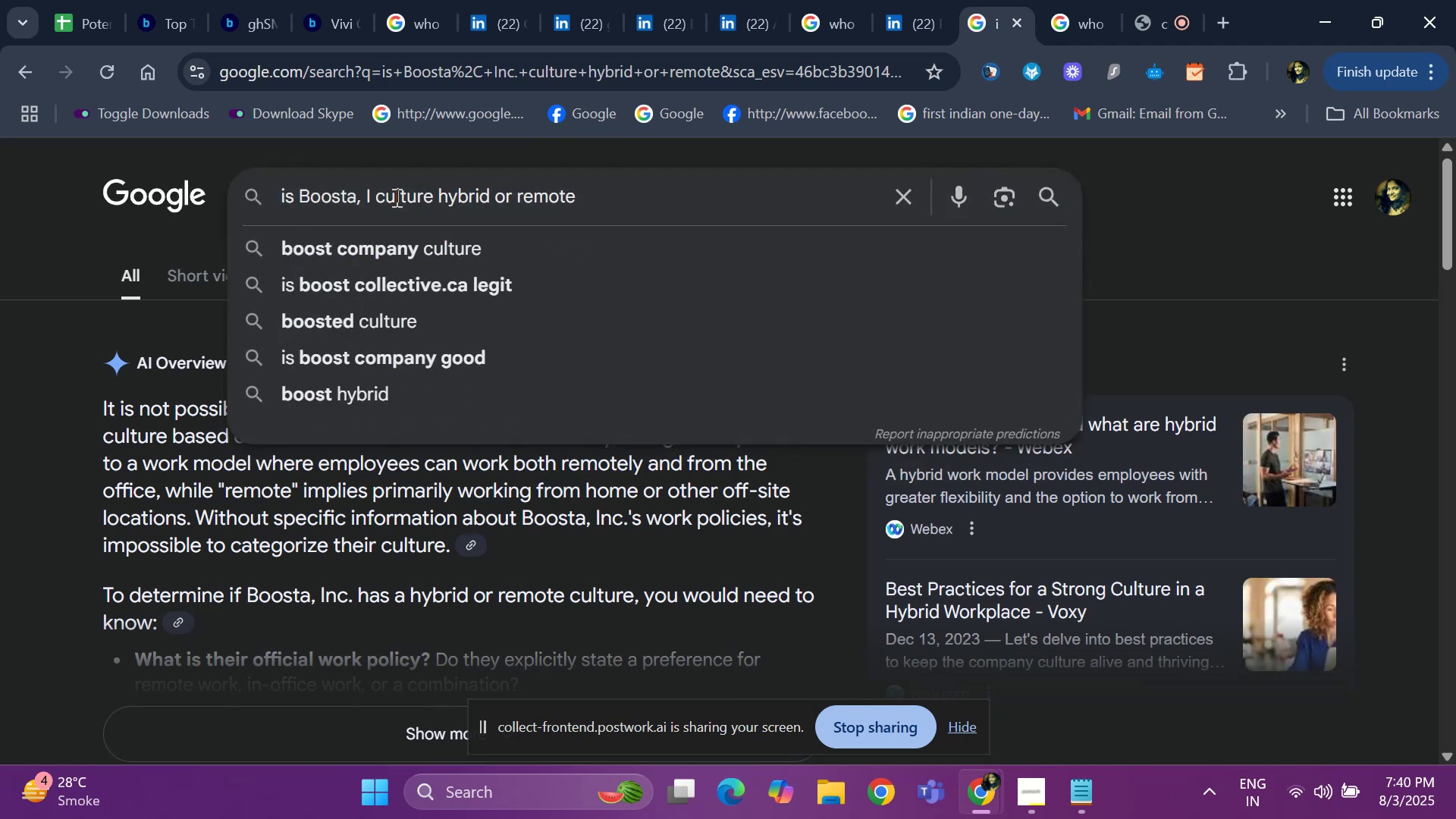 
key(Backspace)
 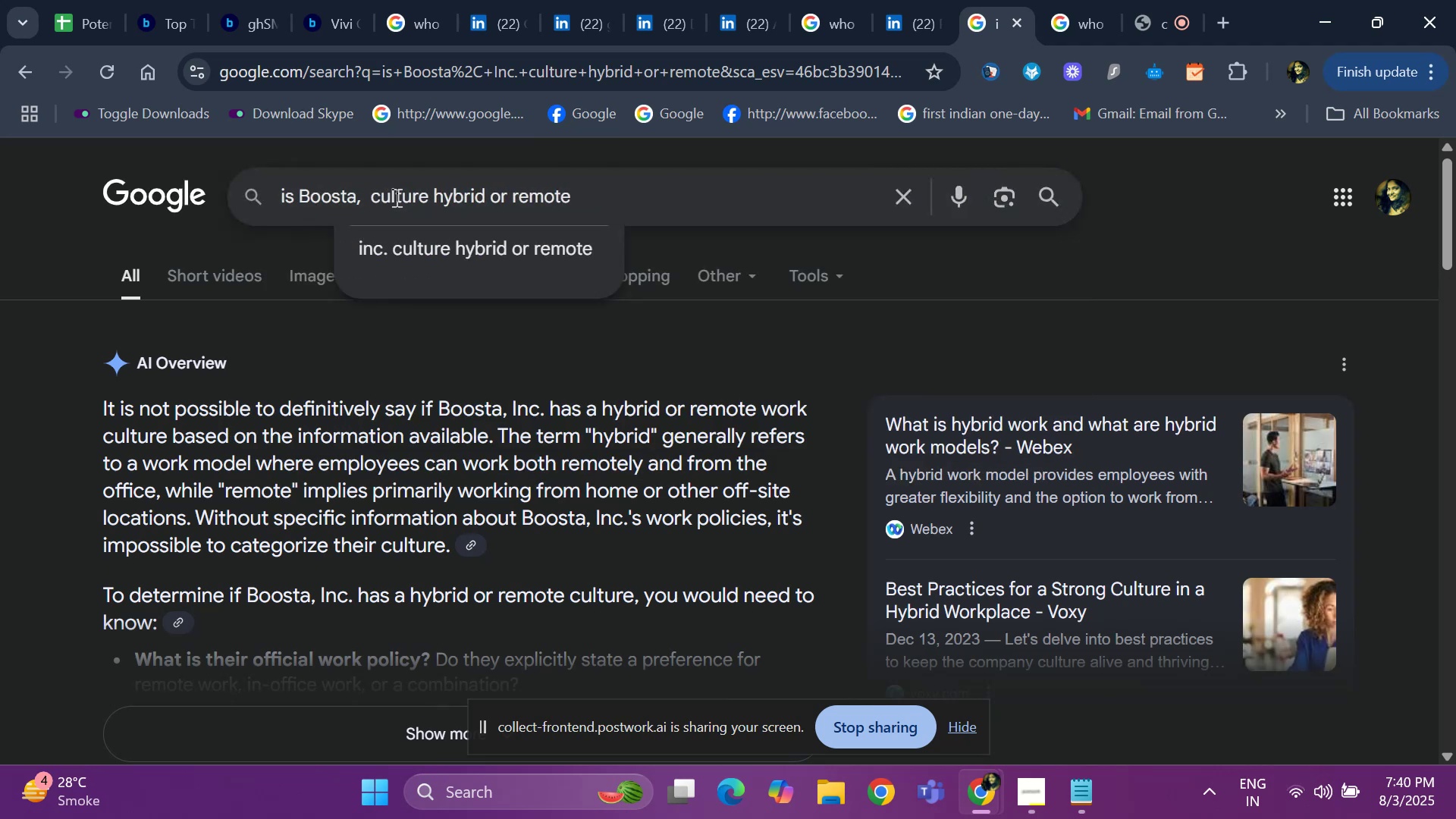 
key(Backspace)
 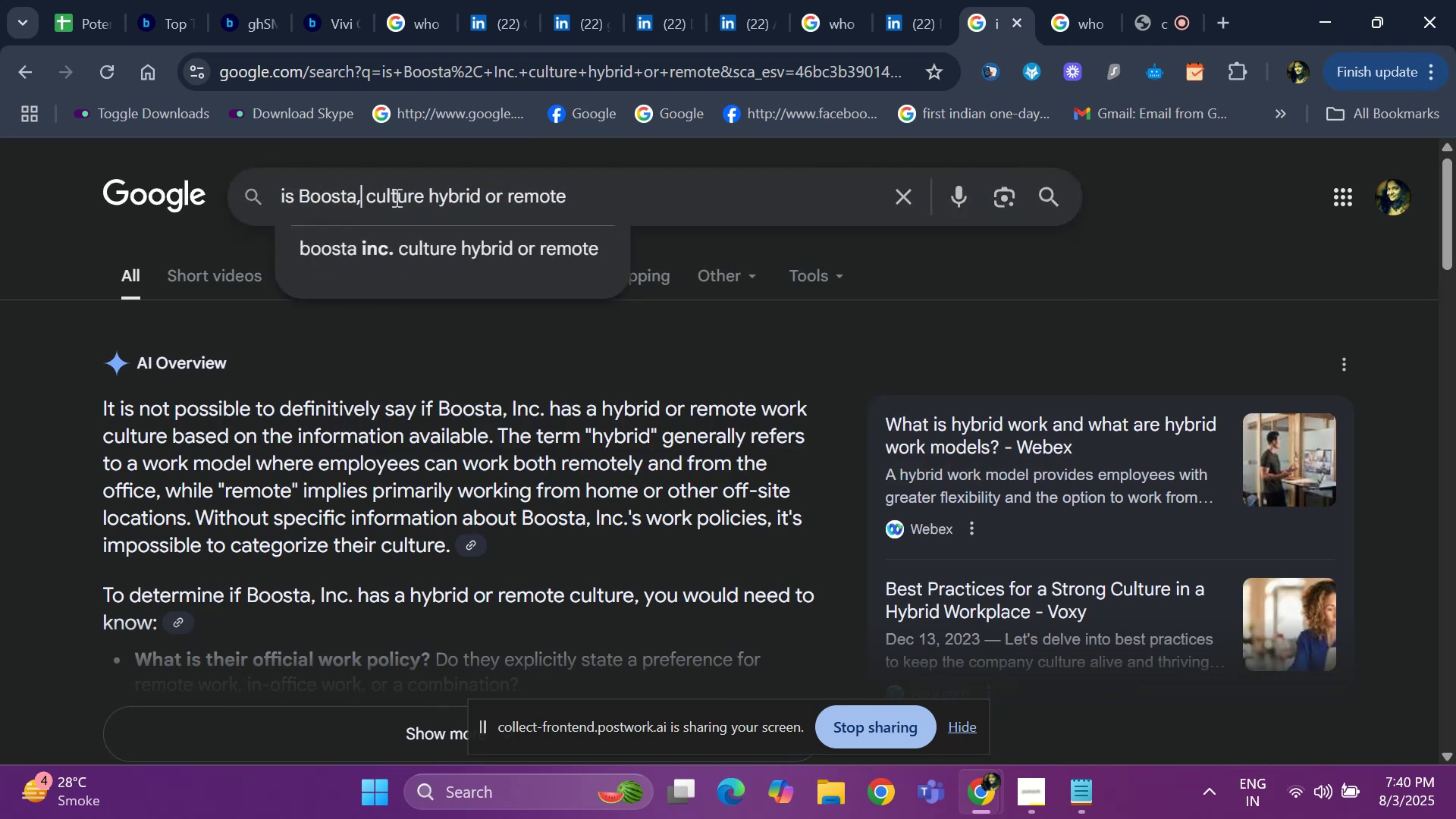 
key(Backspace)
 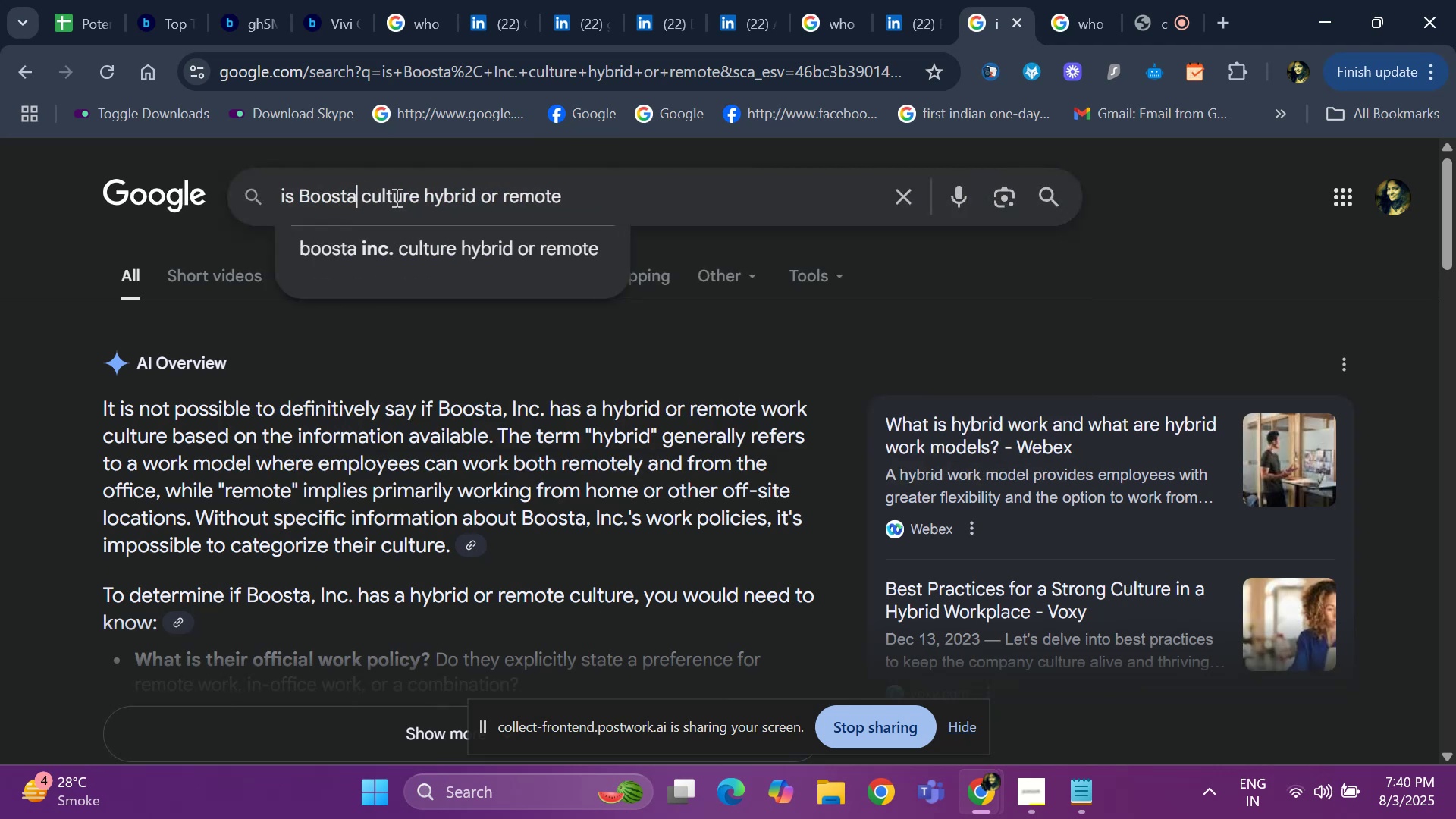 
key(Backspace)
 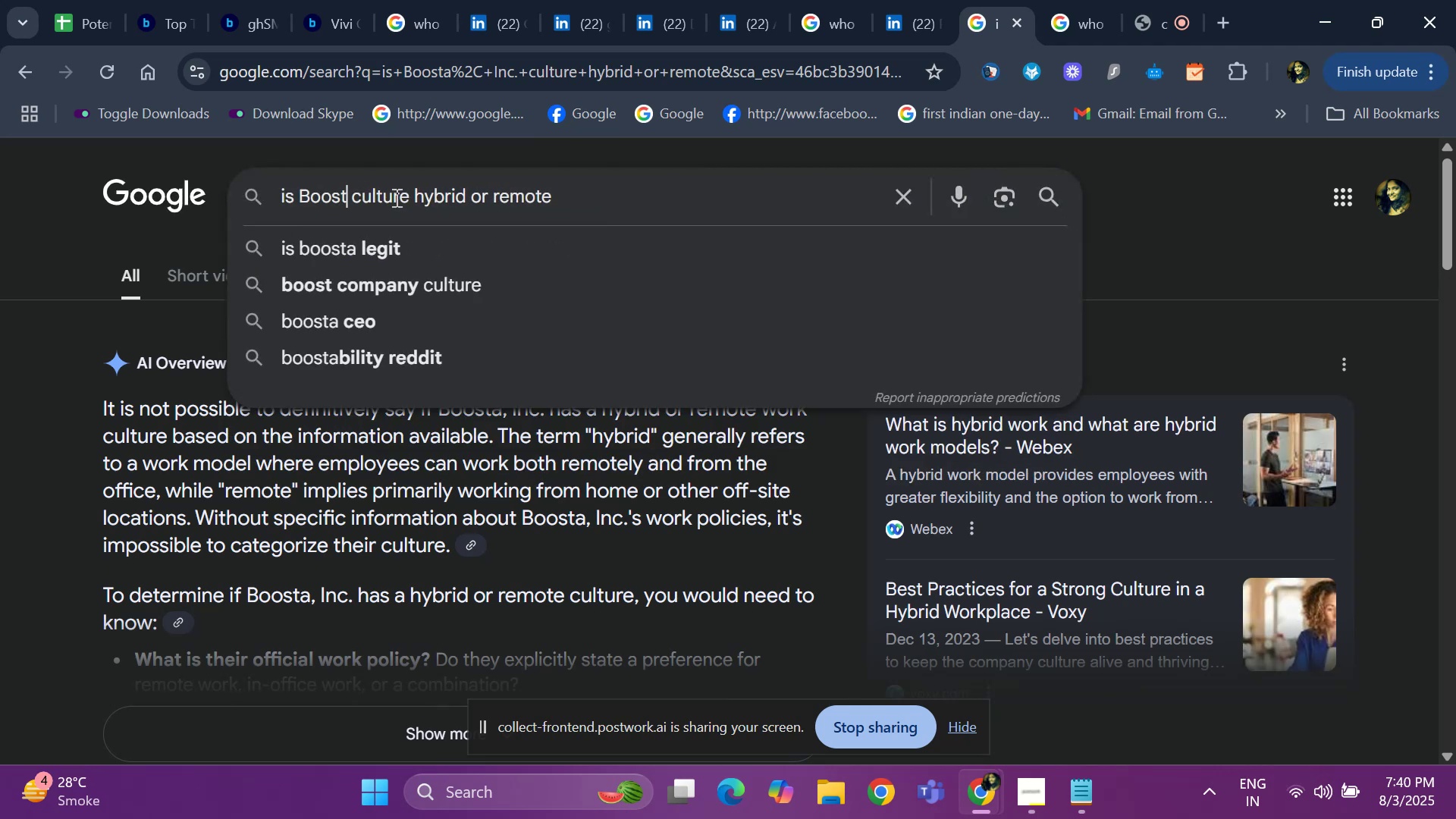 
key(Backspace)
 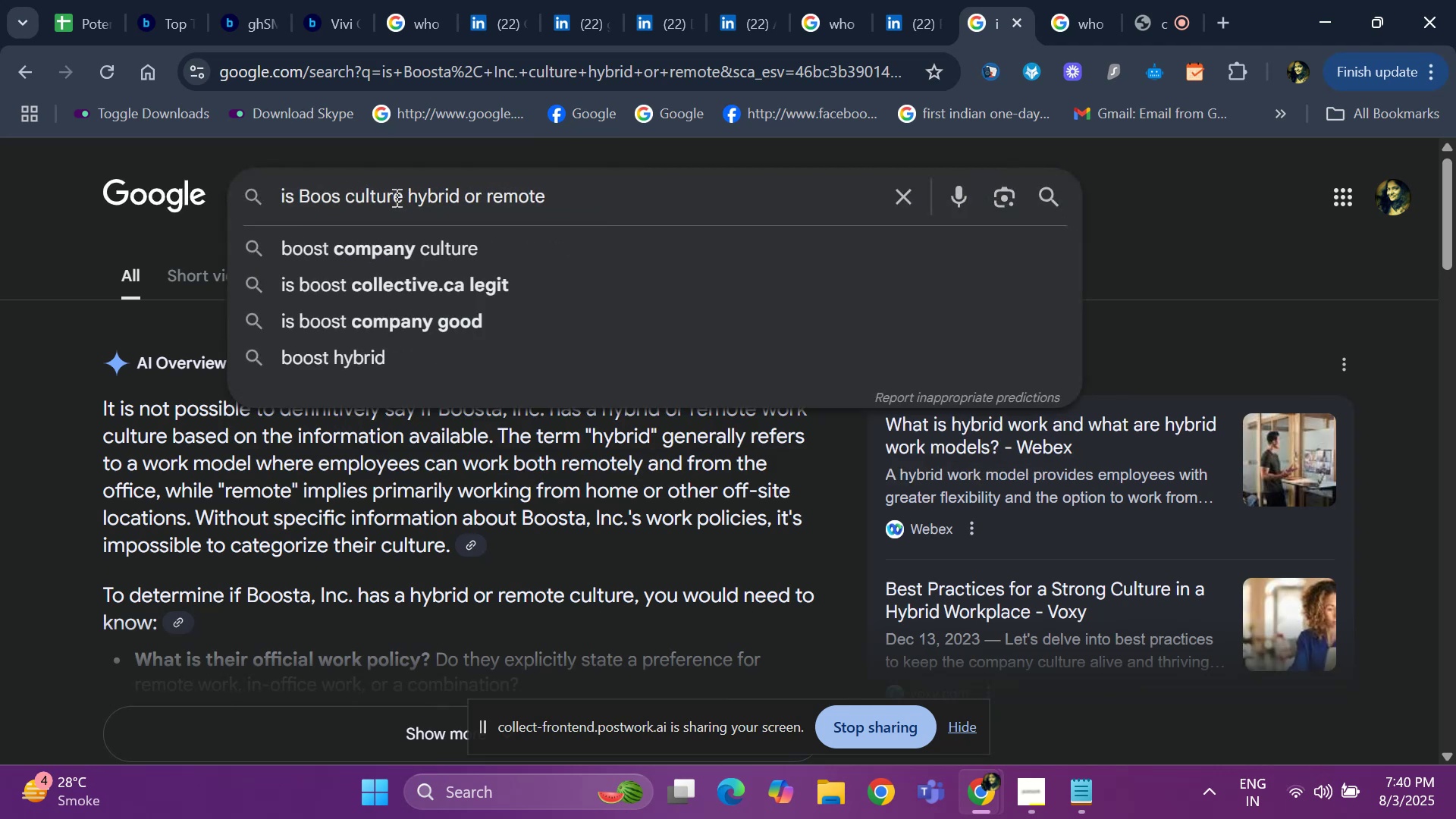 
key(Backspace)
 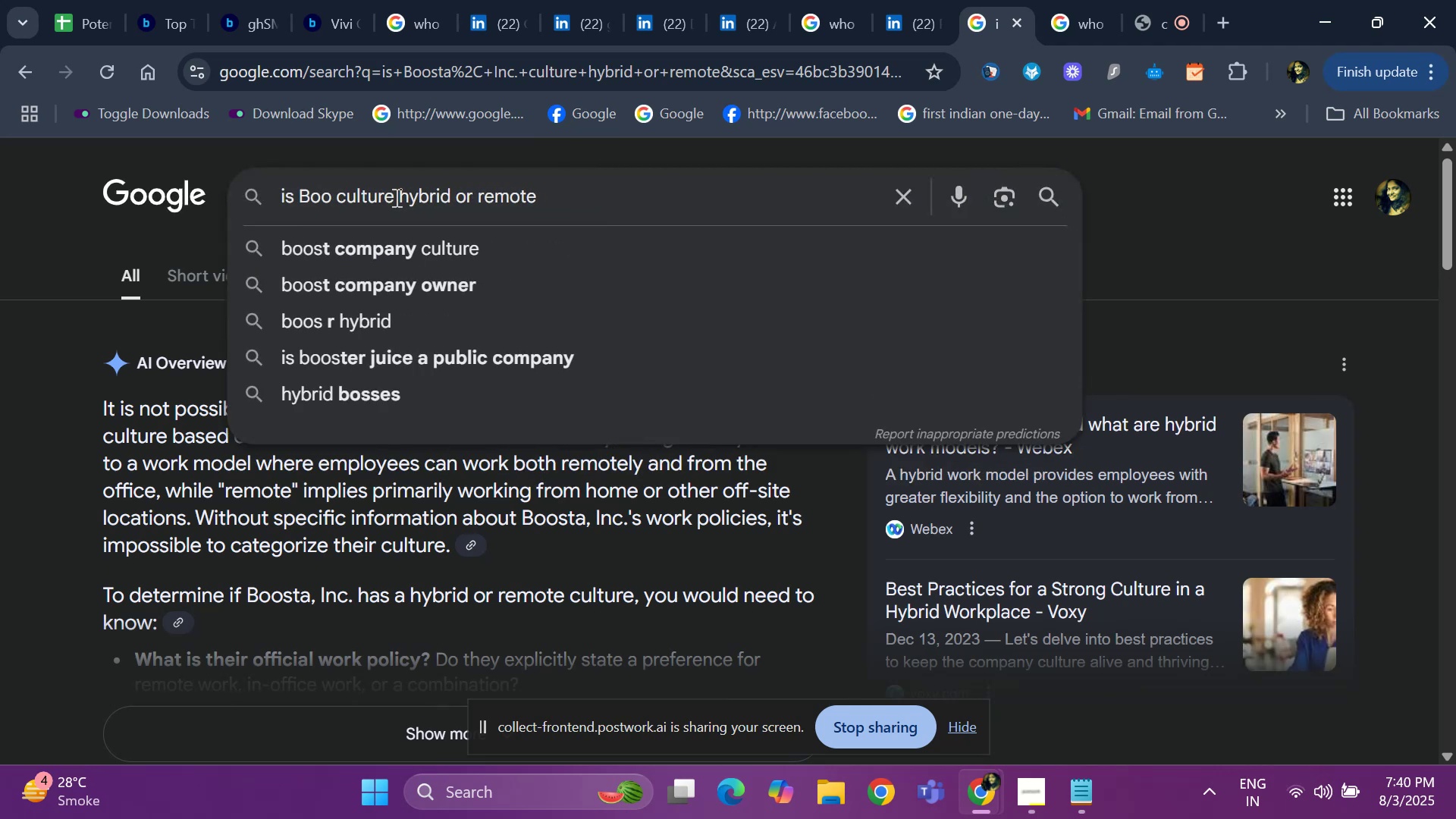 
key(Backspace)
 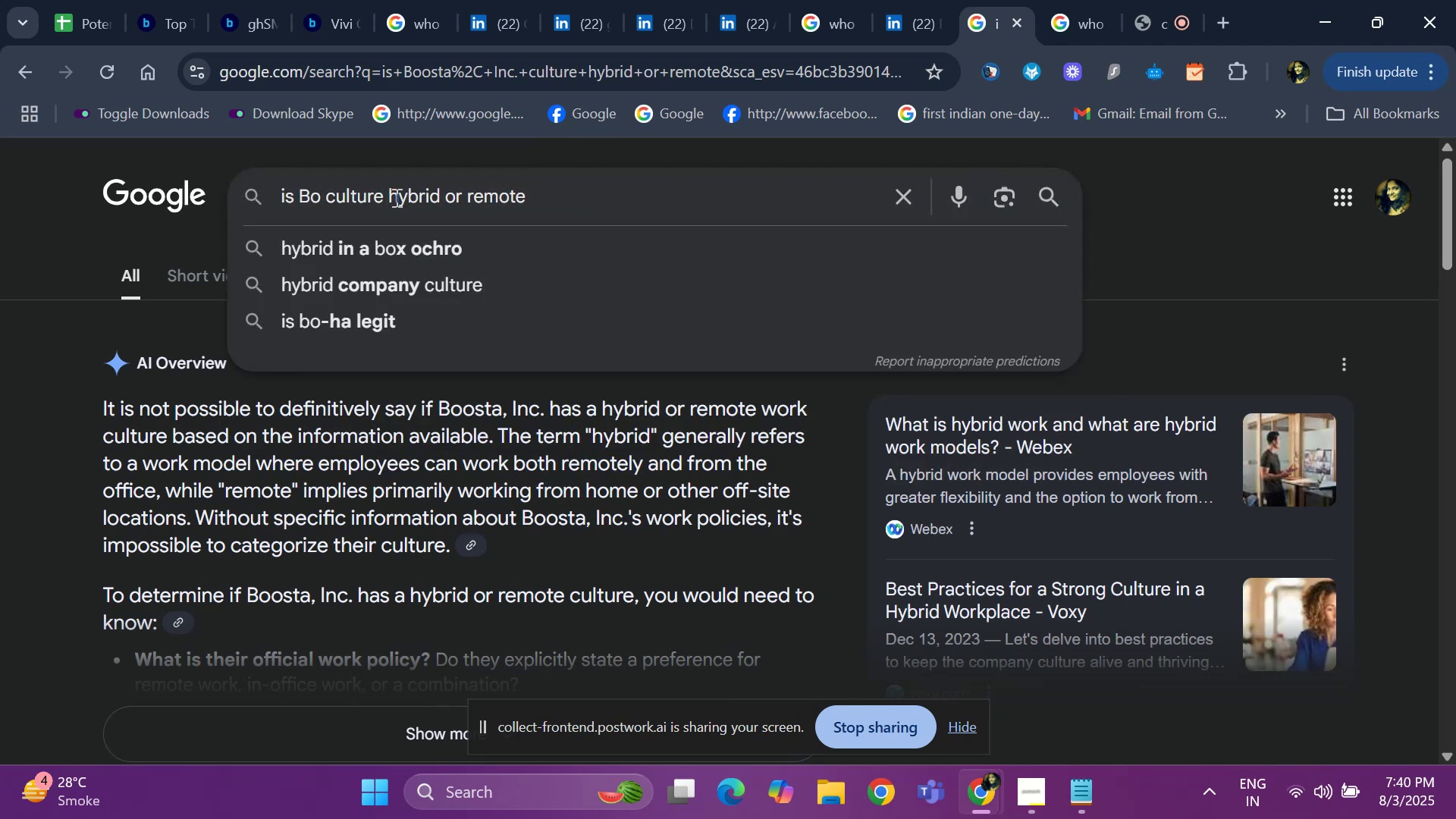 
key(Backspace)
 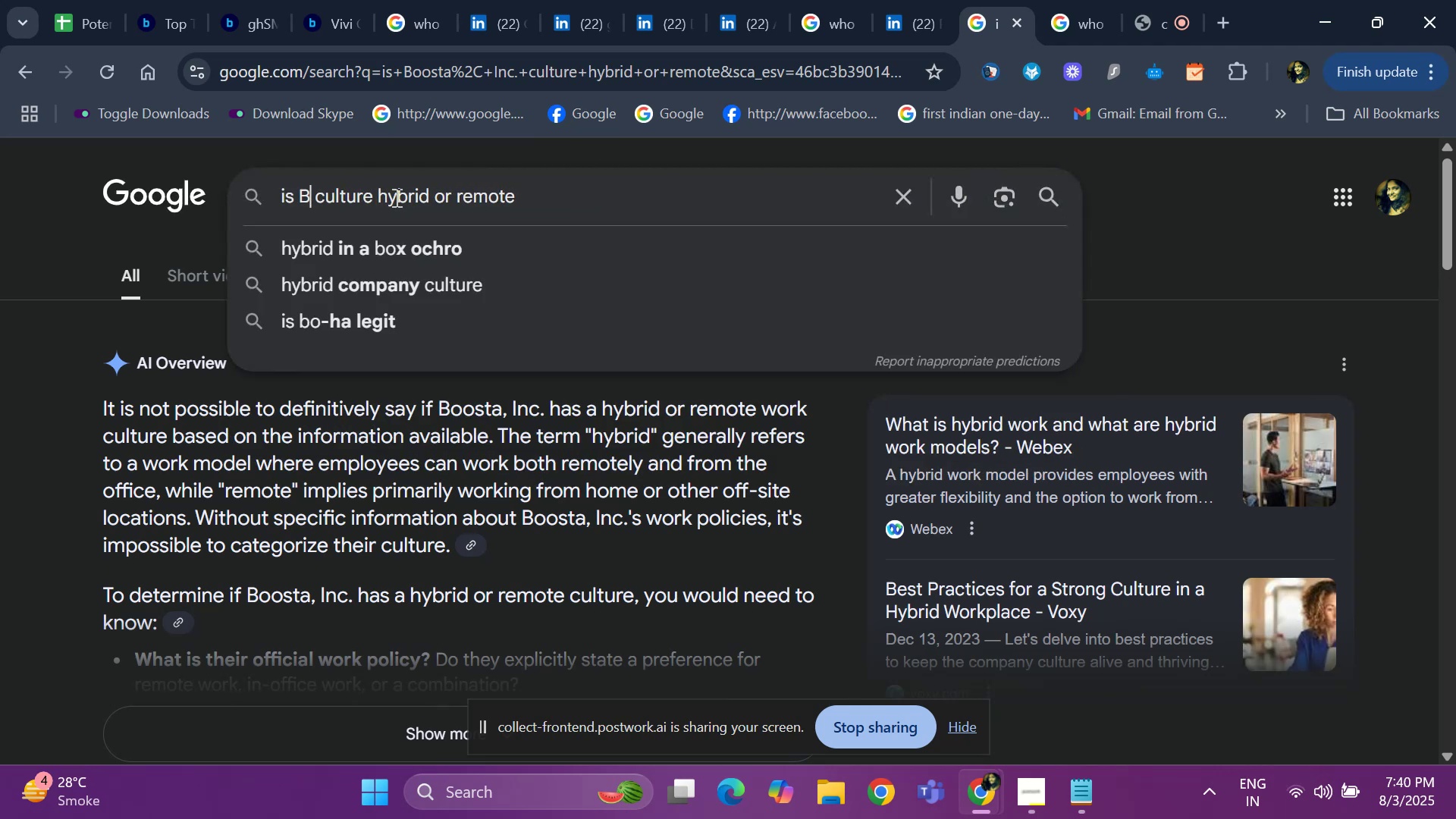 
key(Backspace)
 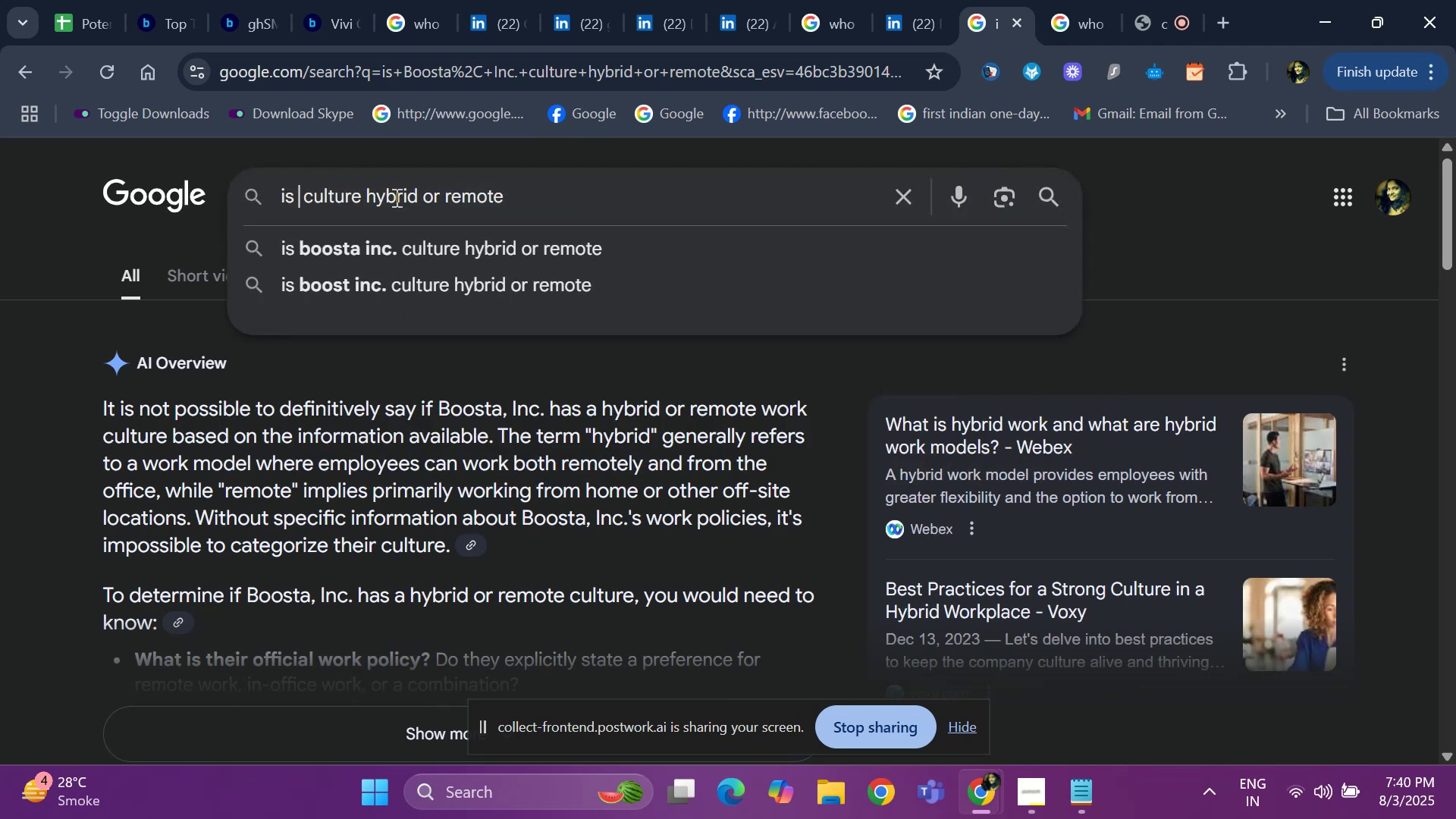 
key(Control+V)
 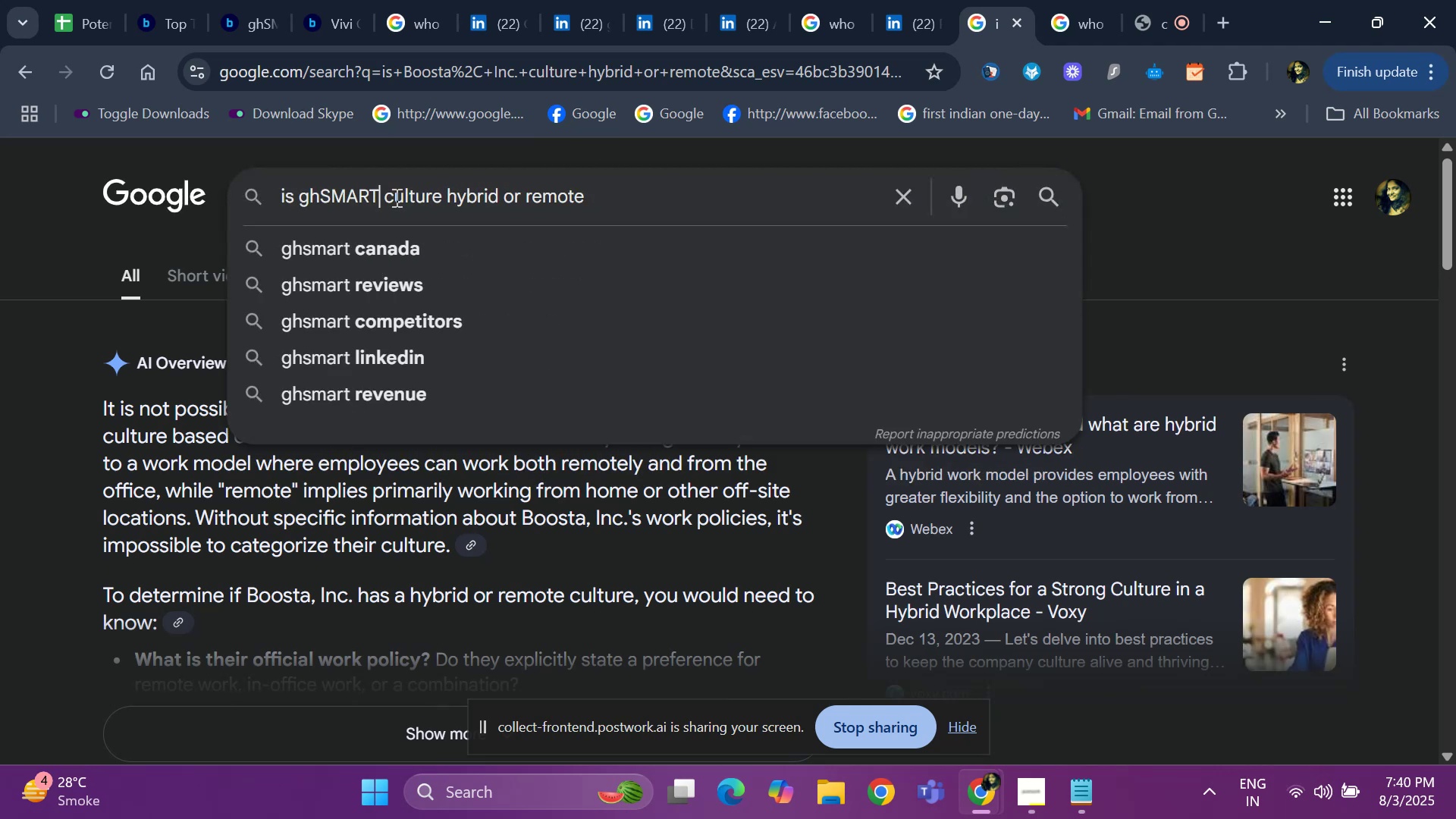 
key(Enter)
 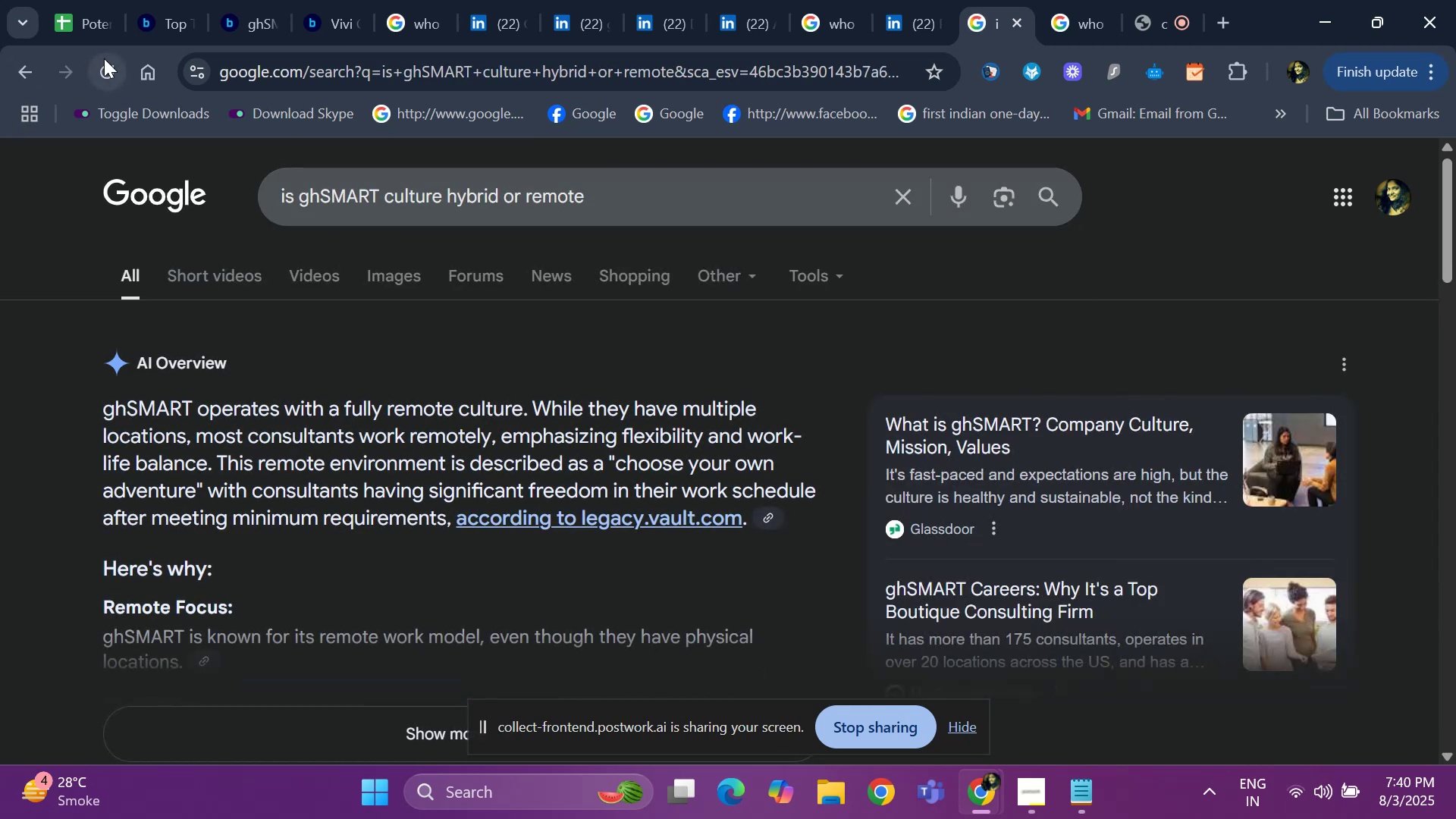 
wait(5.16)
 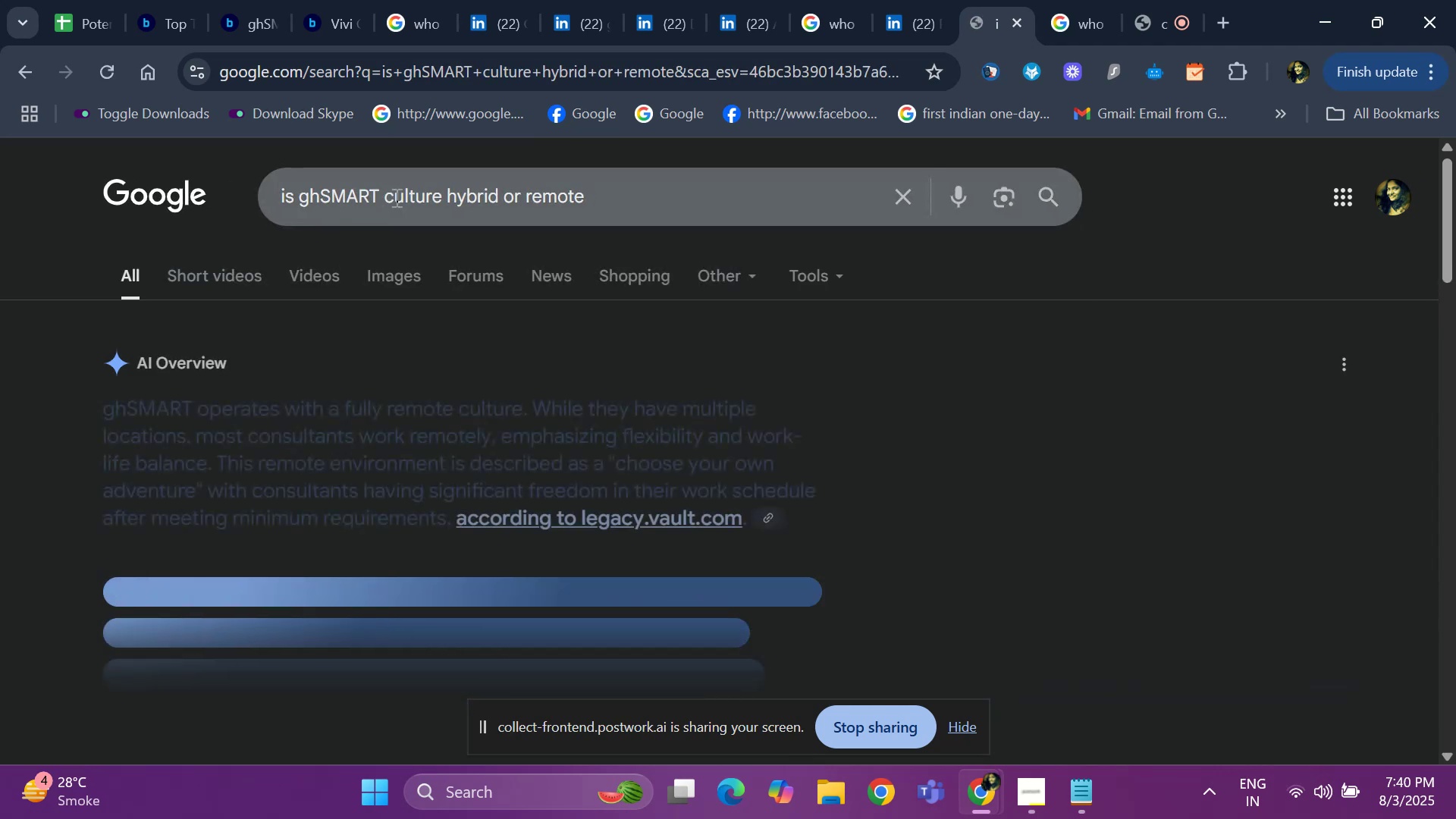 
left_click([79, 26])
 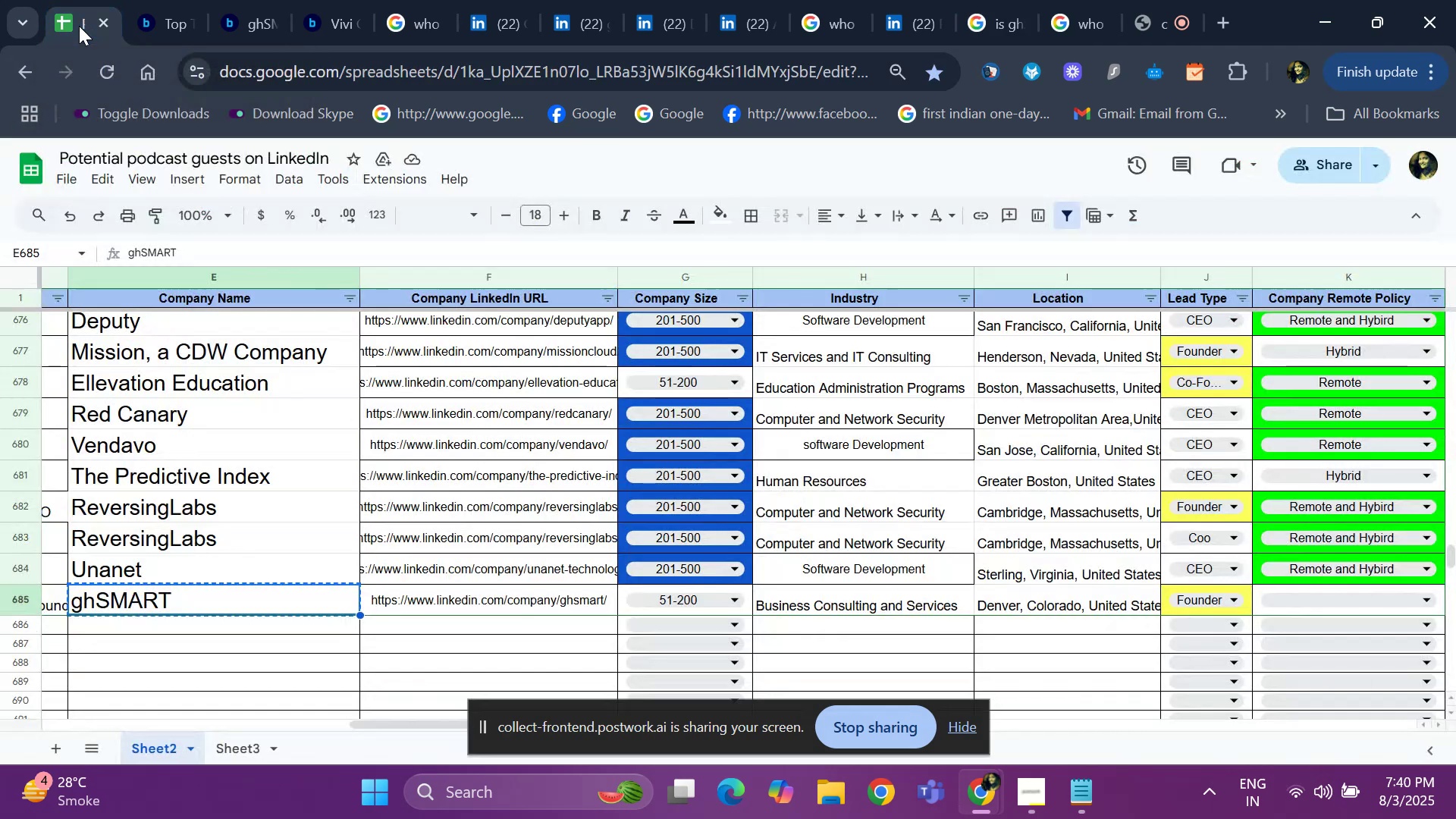 
key(ArrowRight)
 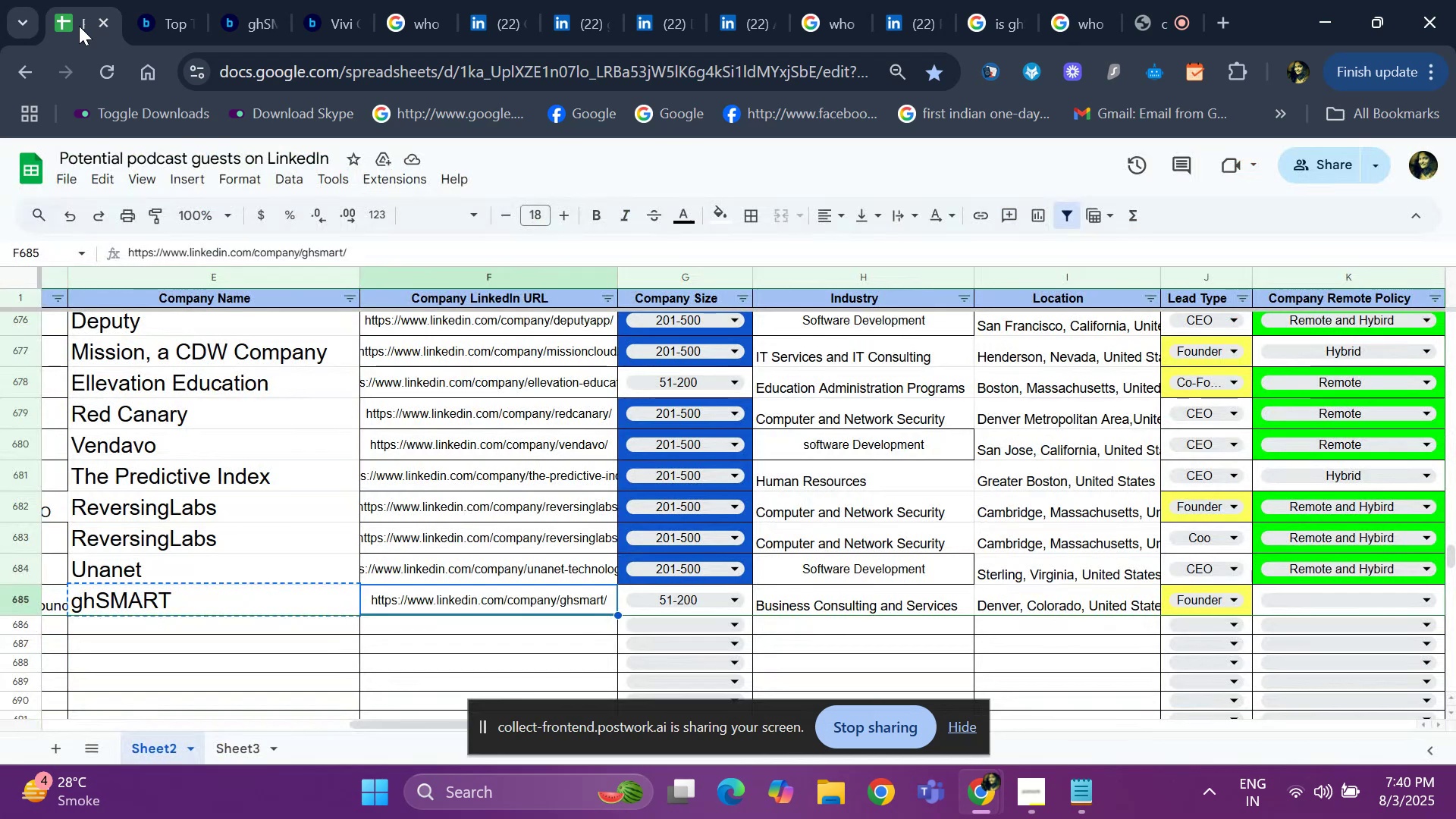 
key(ArrowRight)
 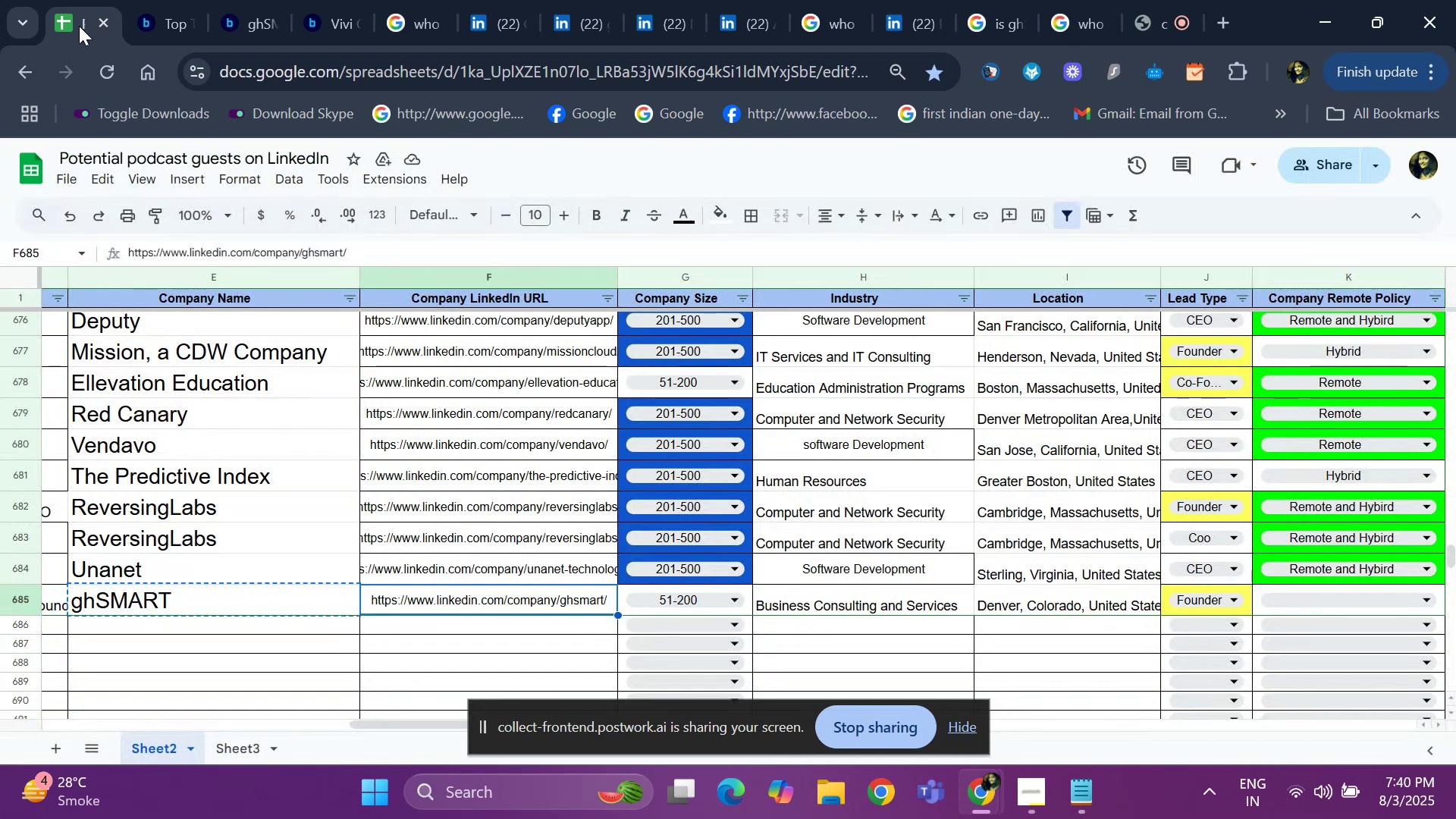 
key(ArrowRight)
 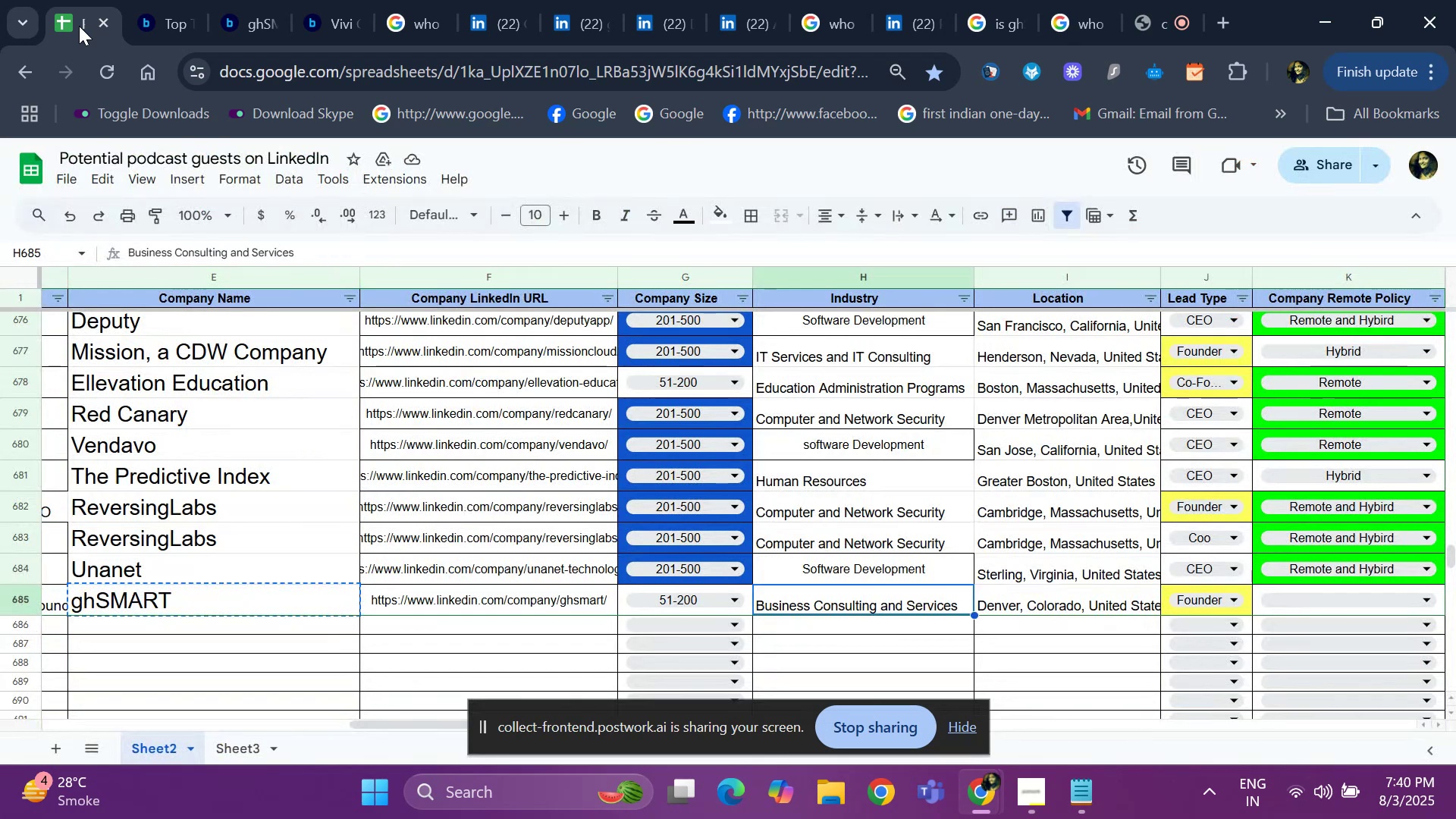 
key(ArrowRight)
 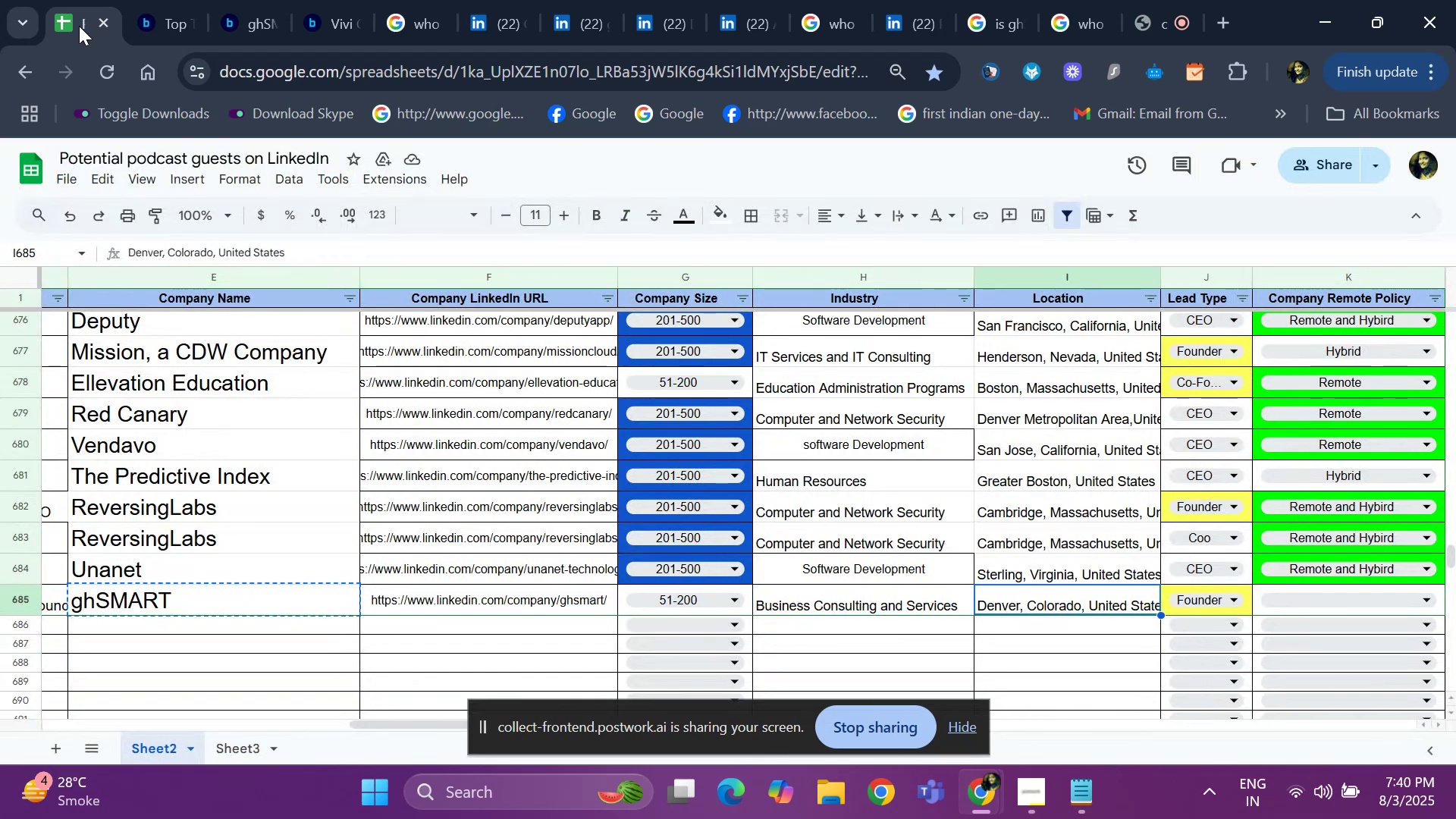 
key(ArrowRight)
 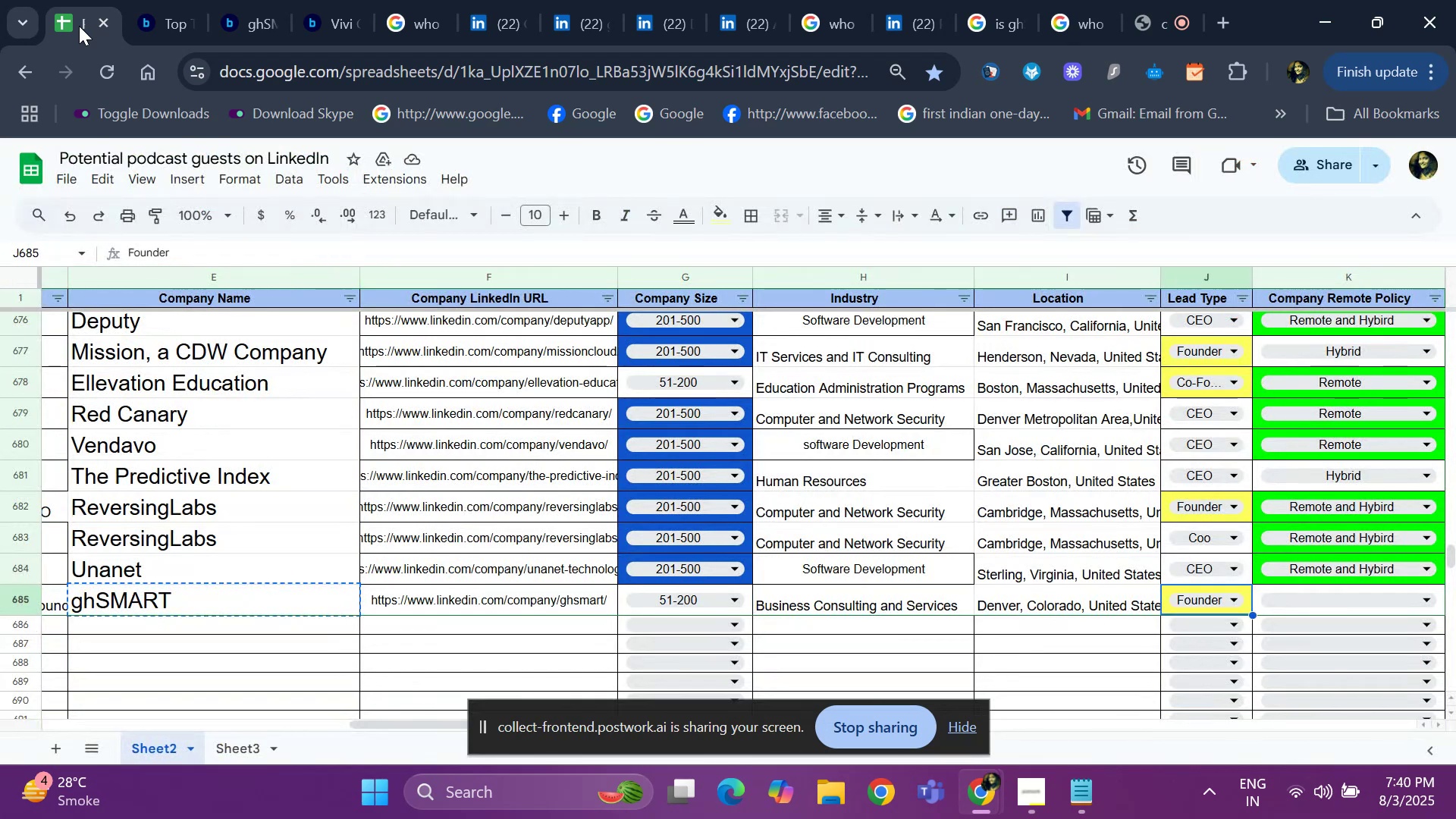 
key(ArrowRight)
 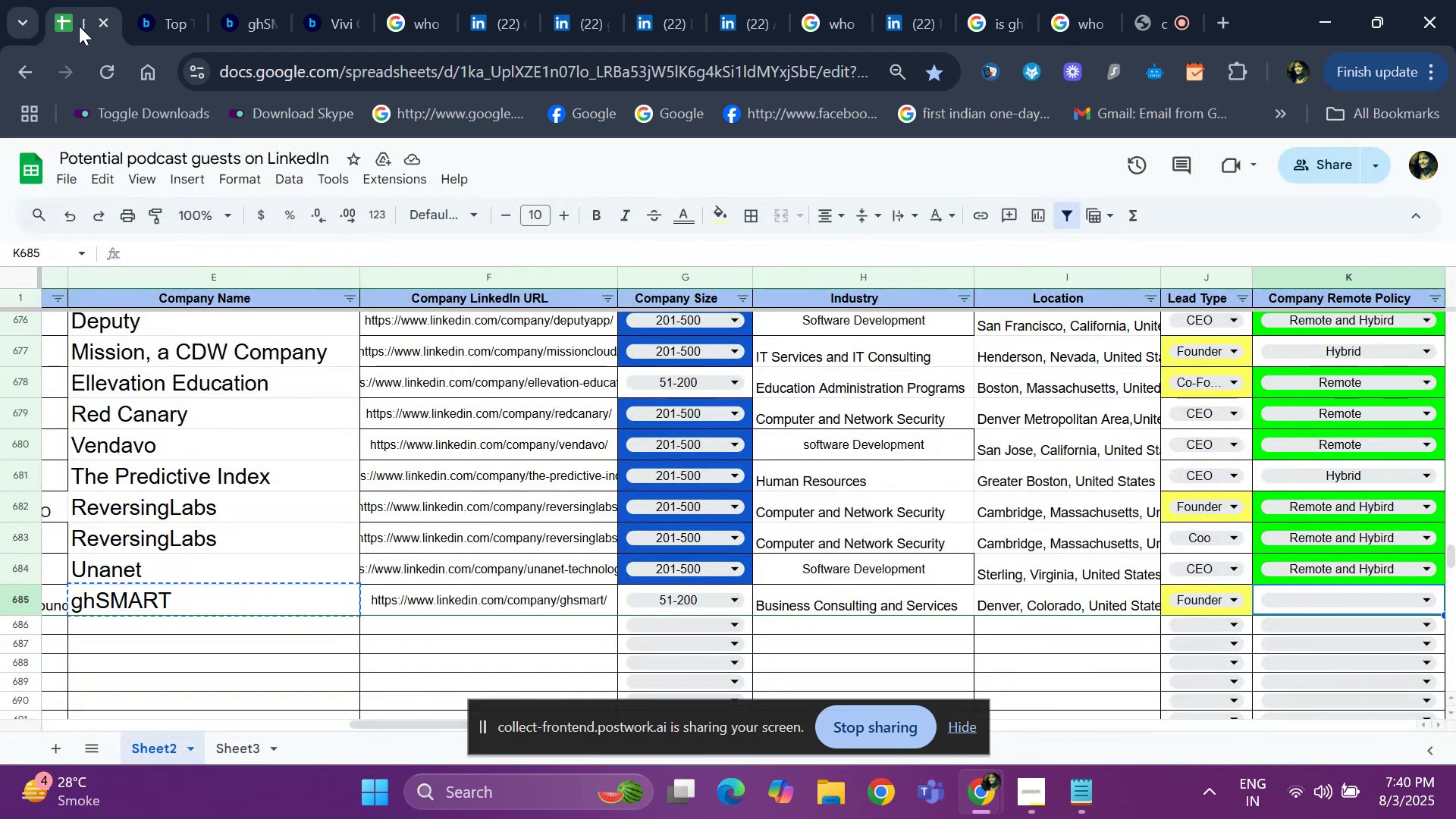 
key(Enter)
 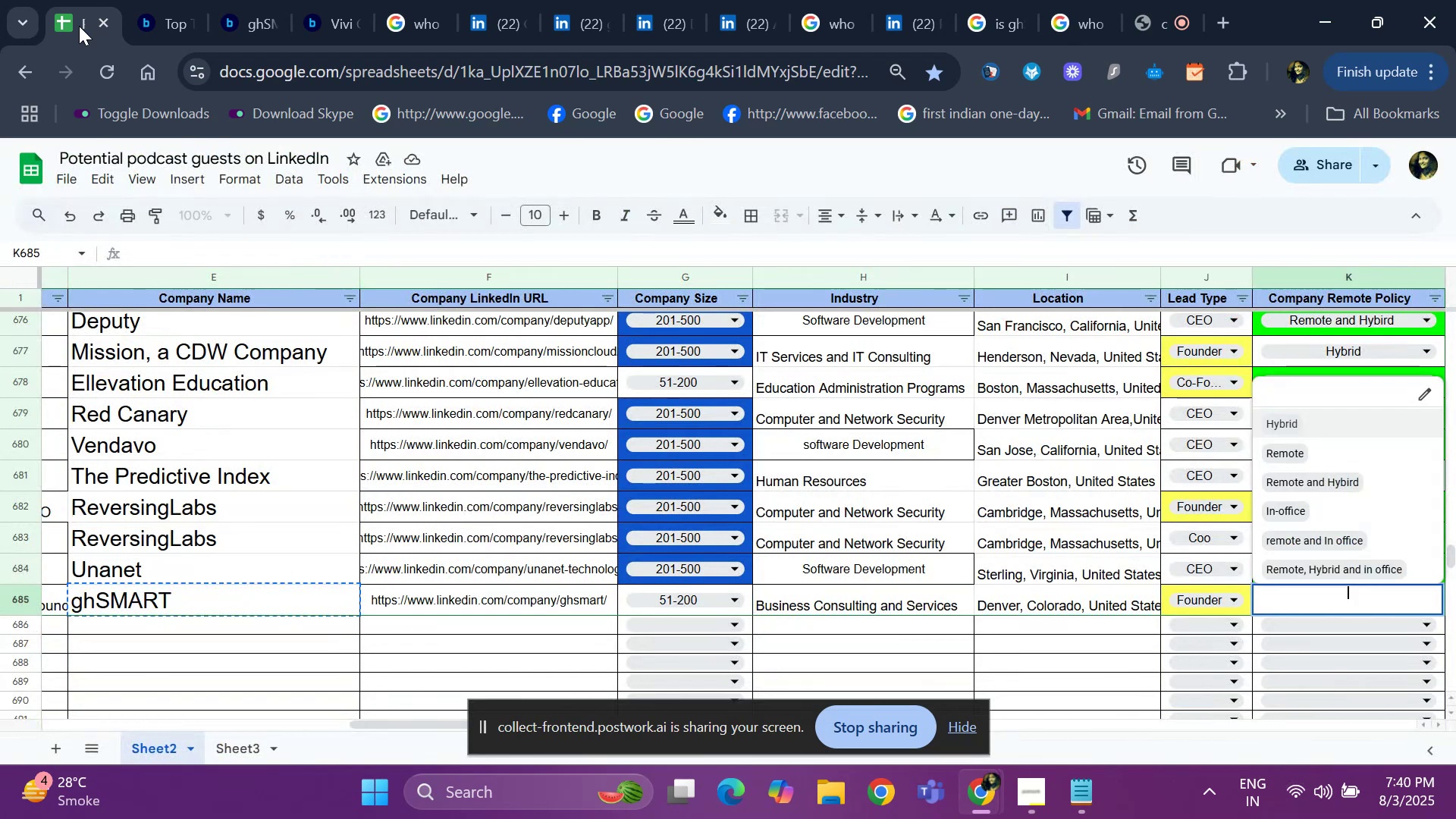 
key(ArrowDown)
 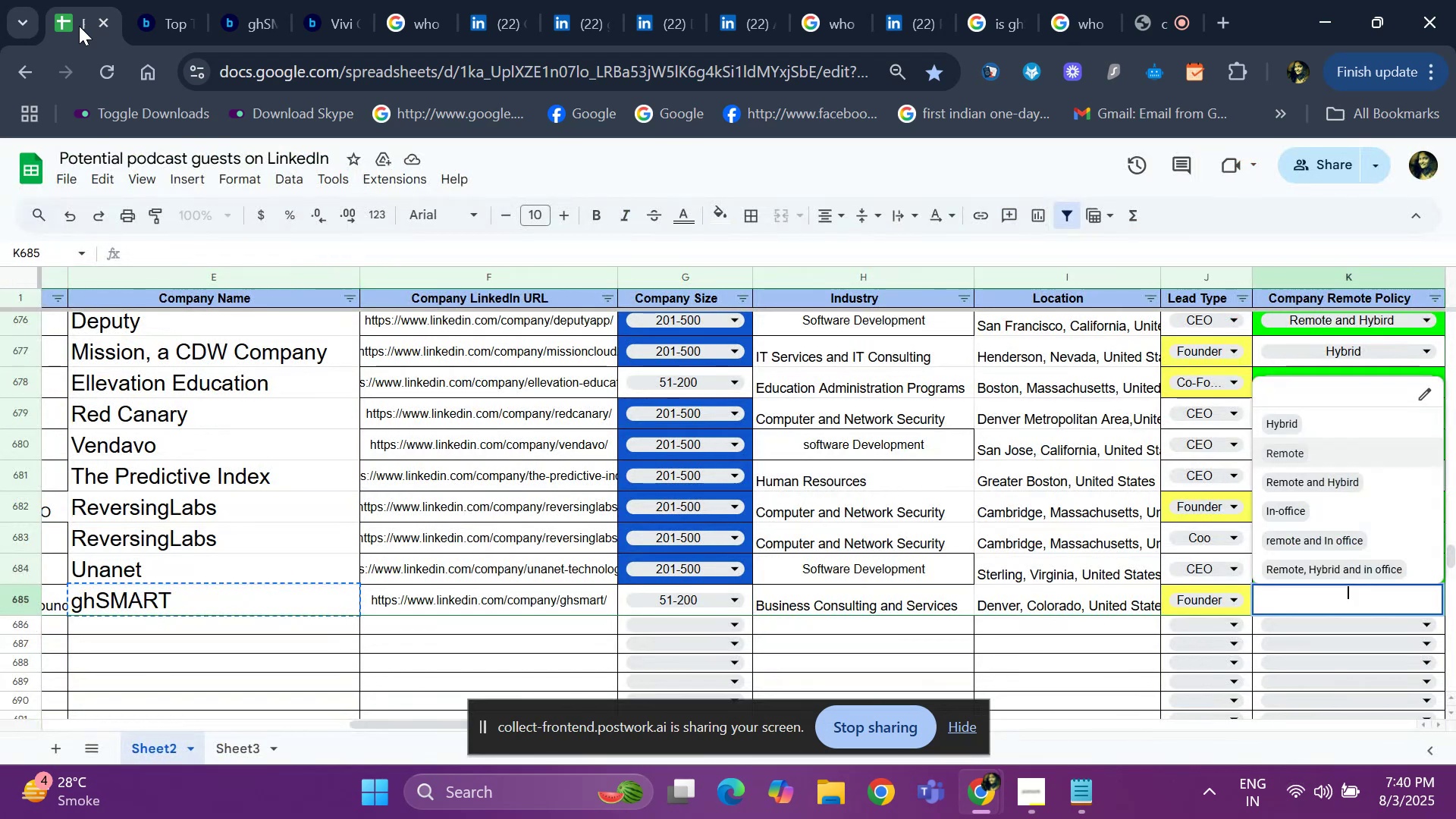 
key(ArrowDown)
 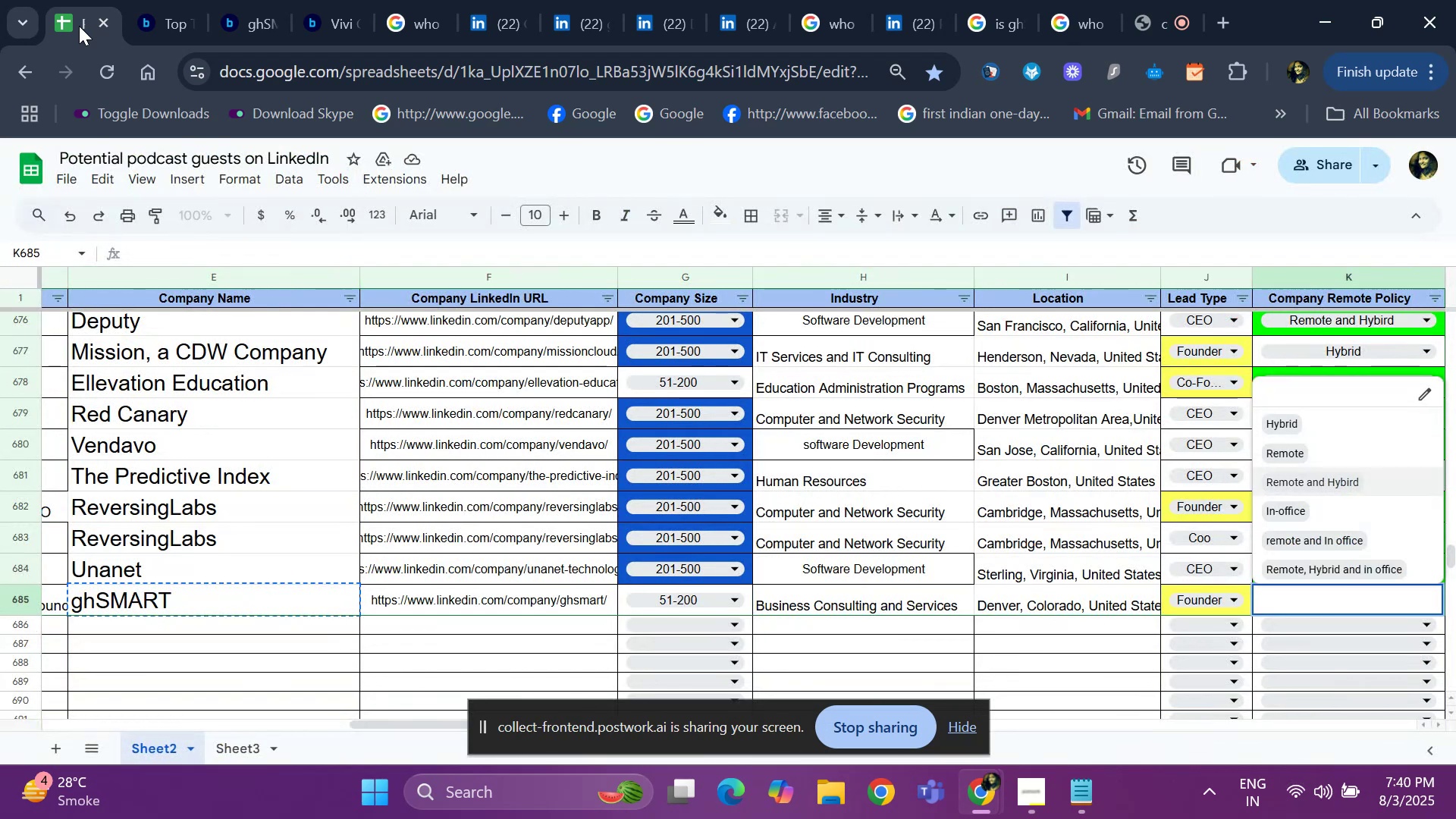 
key(ArrowUp)
 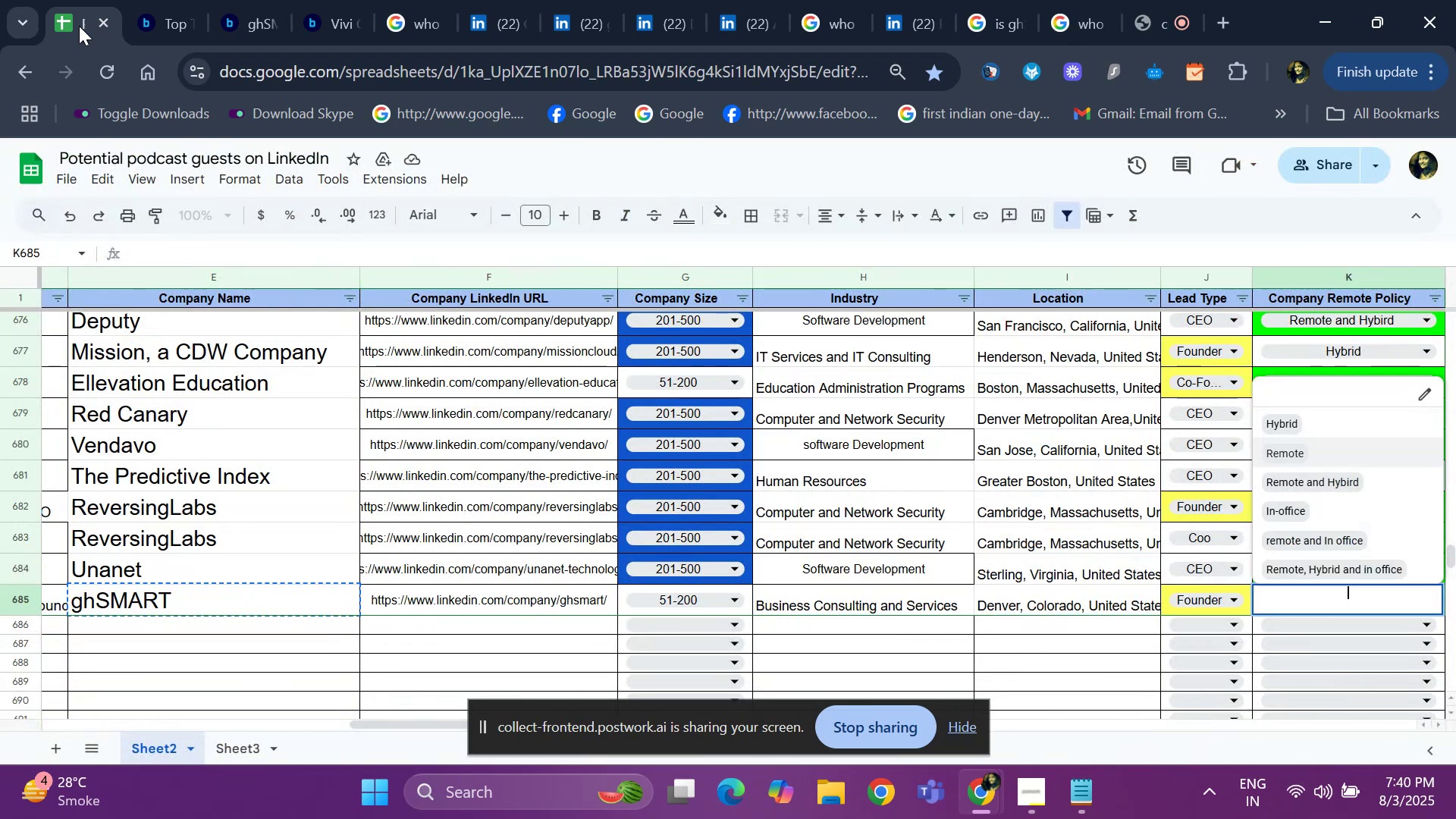 
key(Enter)
 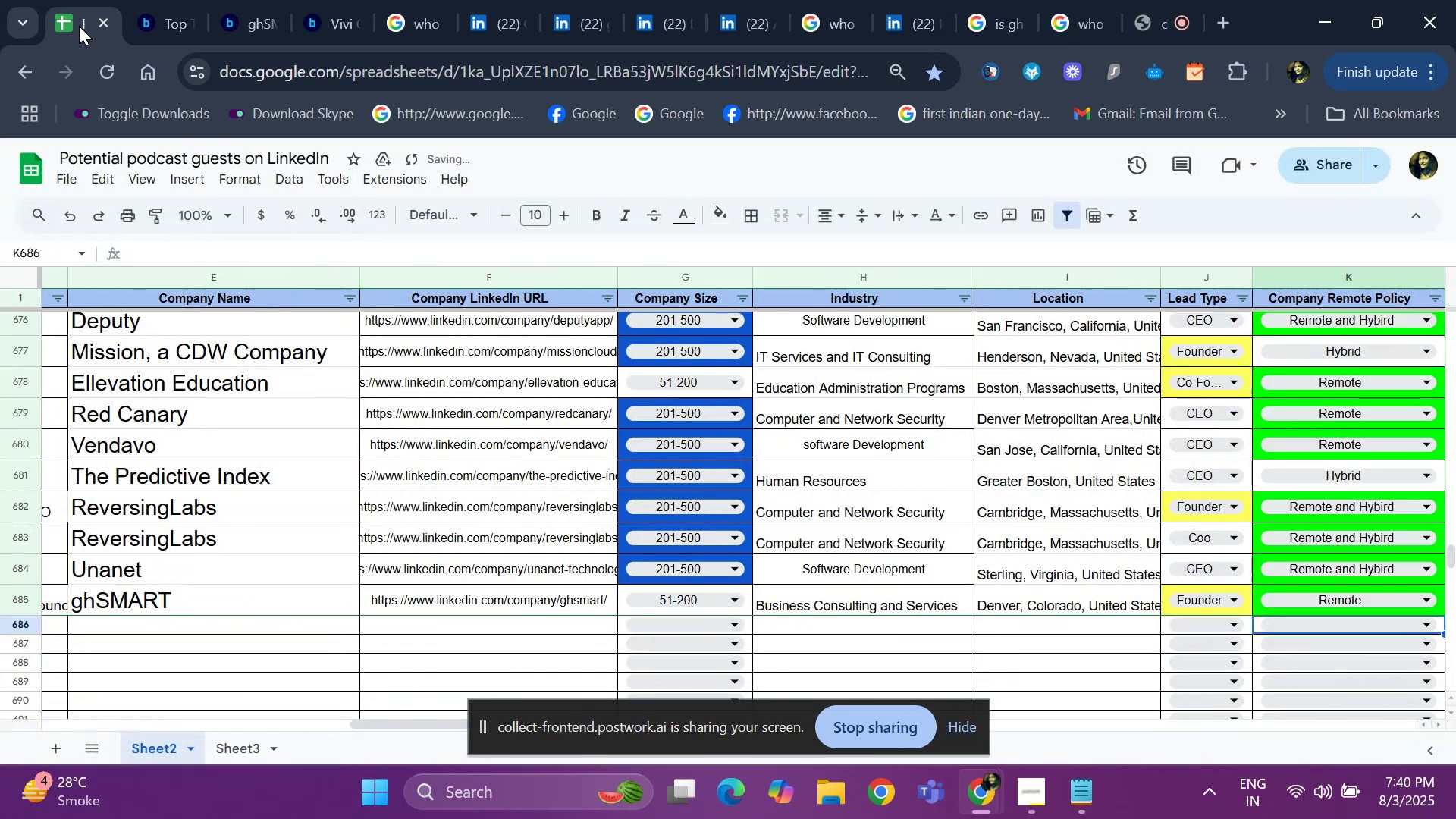 
hold_key(key=ArrowLeft, duration=1.09)
 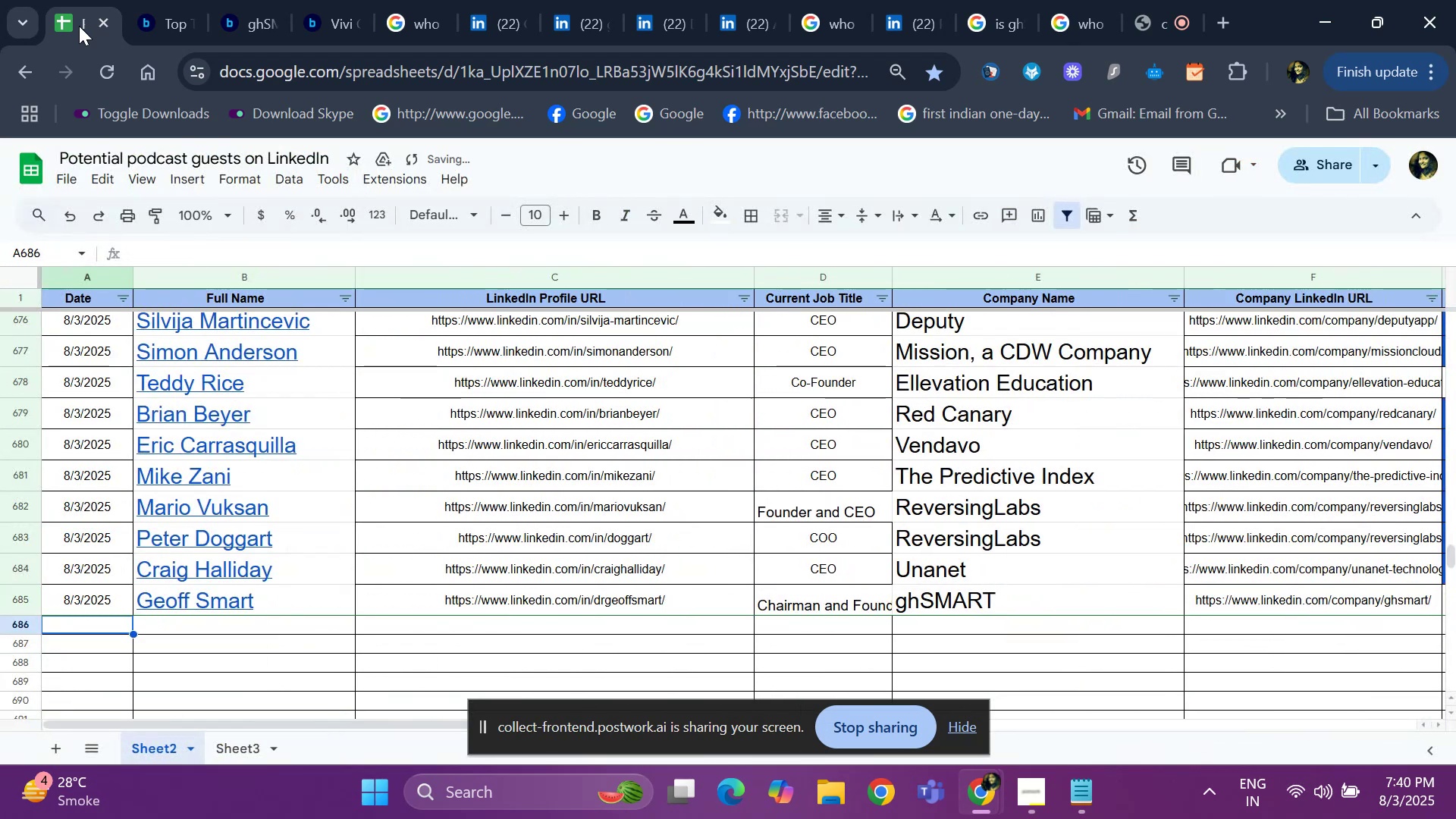 
key(Control+D)
 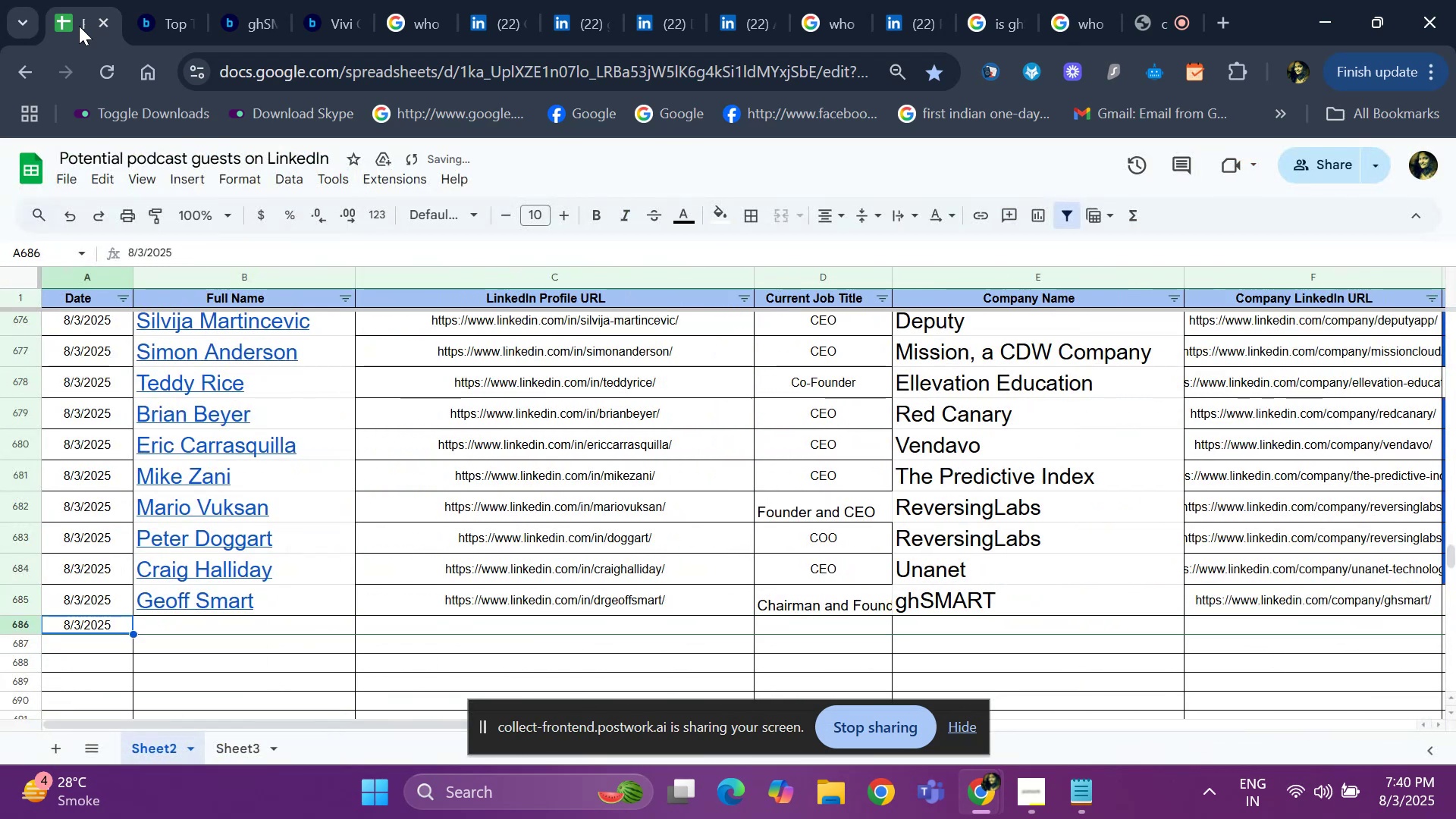 
key(ArrowDown)
 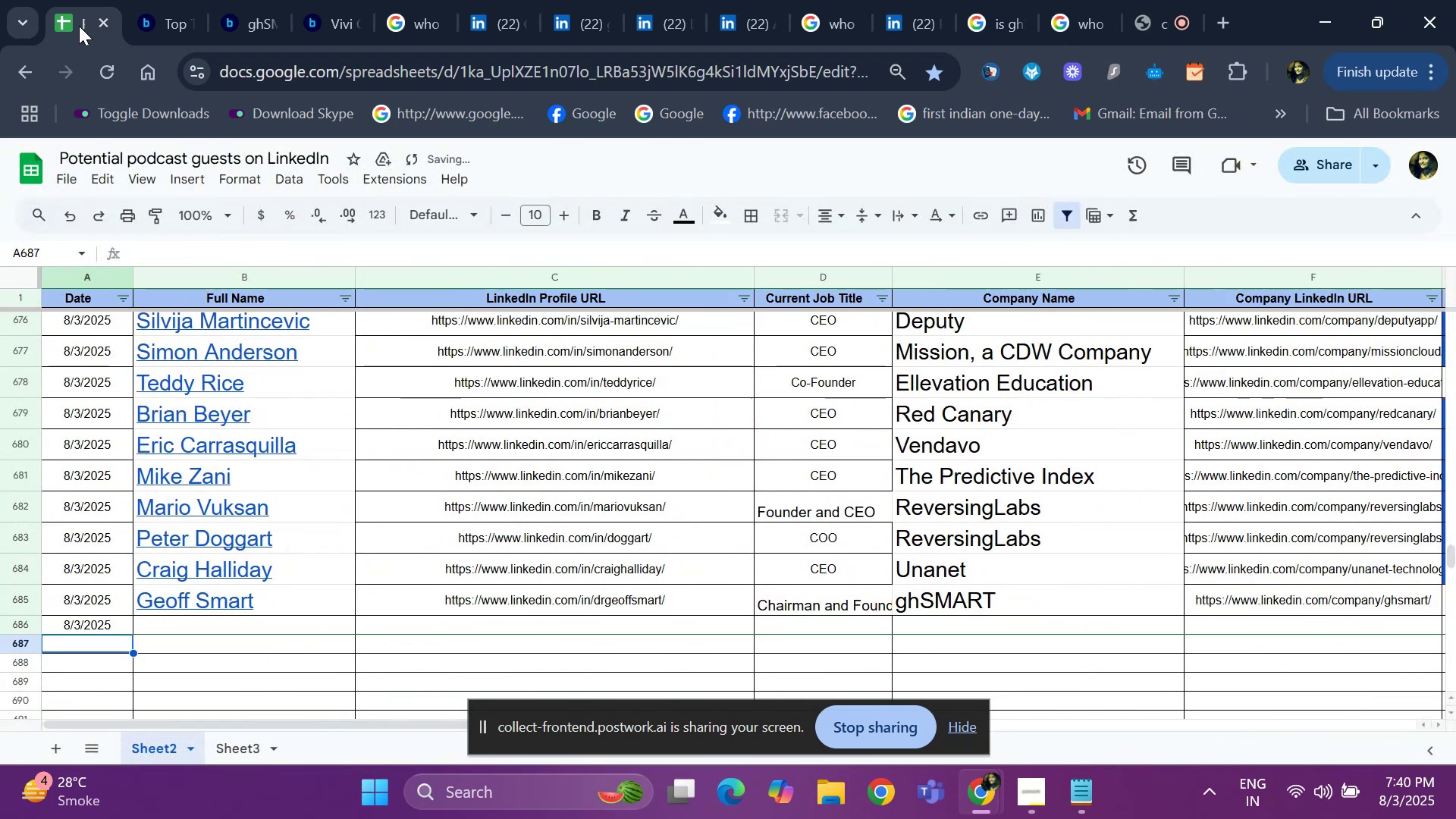 
key(ArrowRight)
 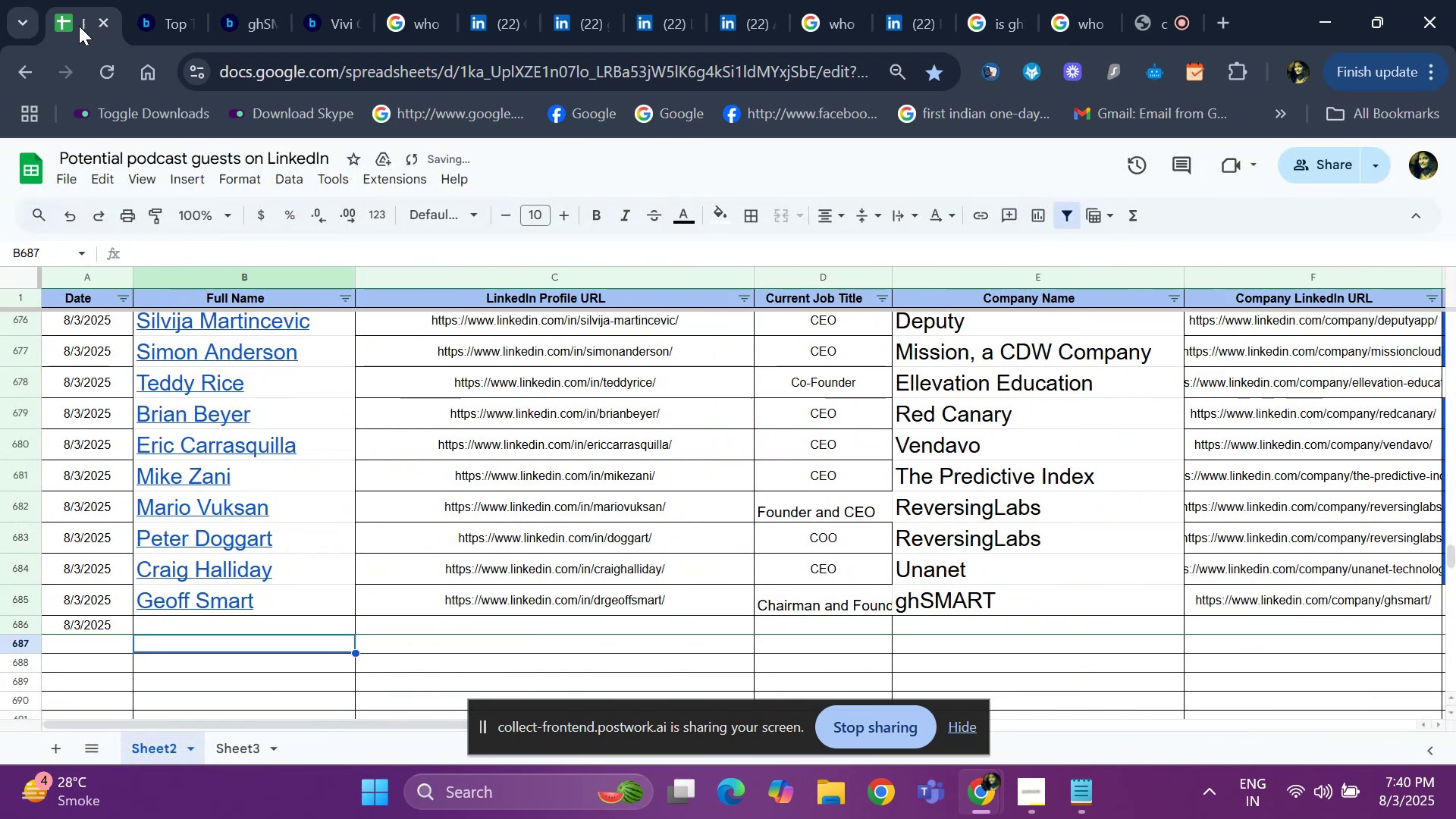 
key(ArrowUp)
 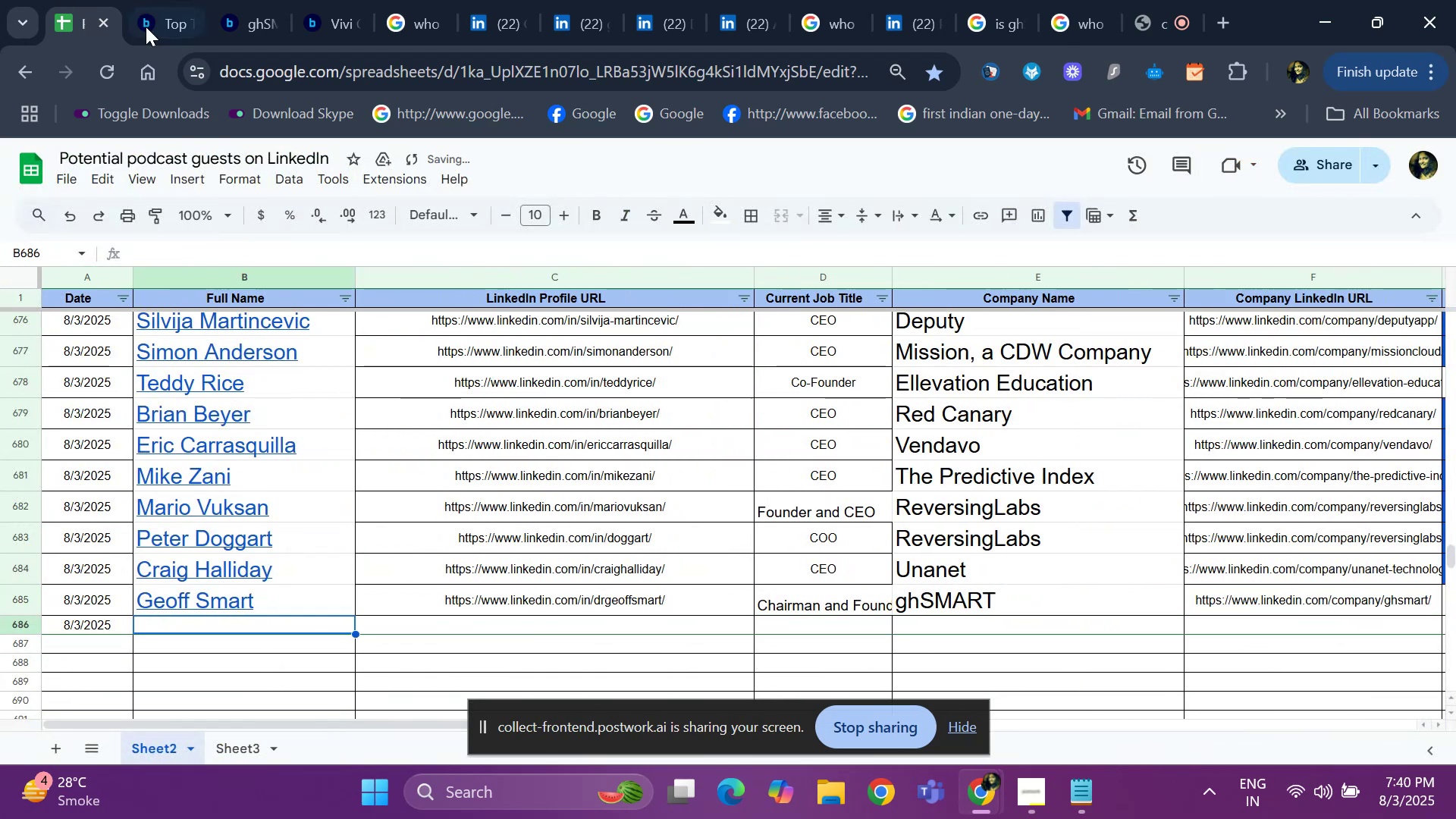 
left_click([153, 26])
 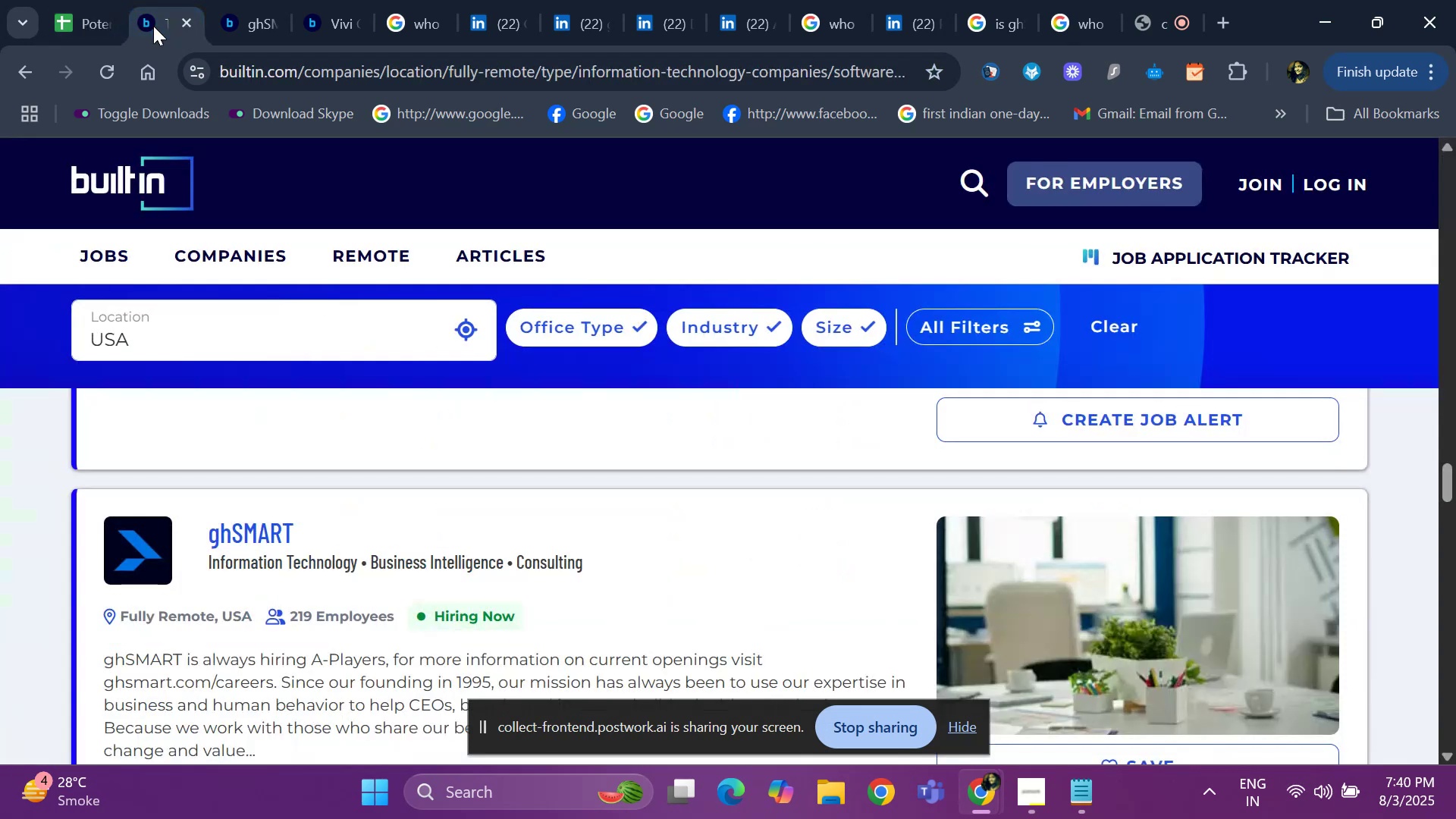 
hold_key(key=ArrowDown, duration=0.66)
 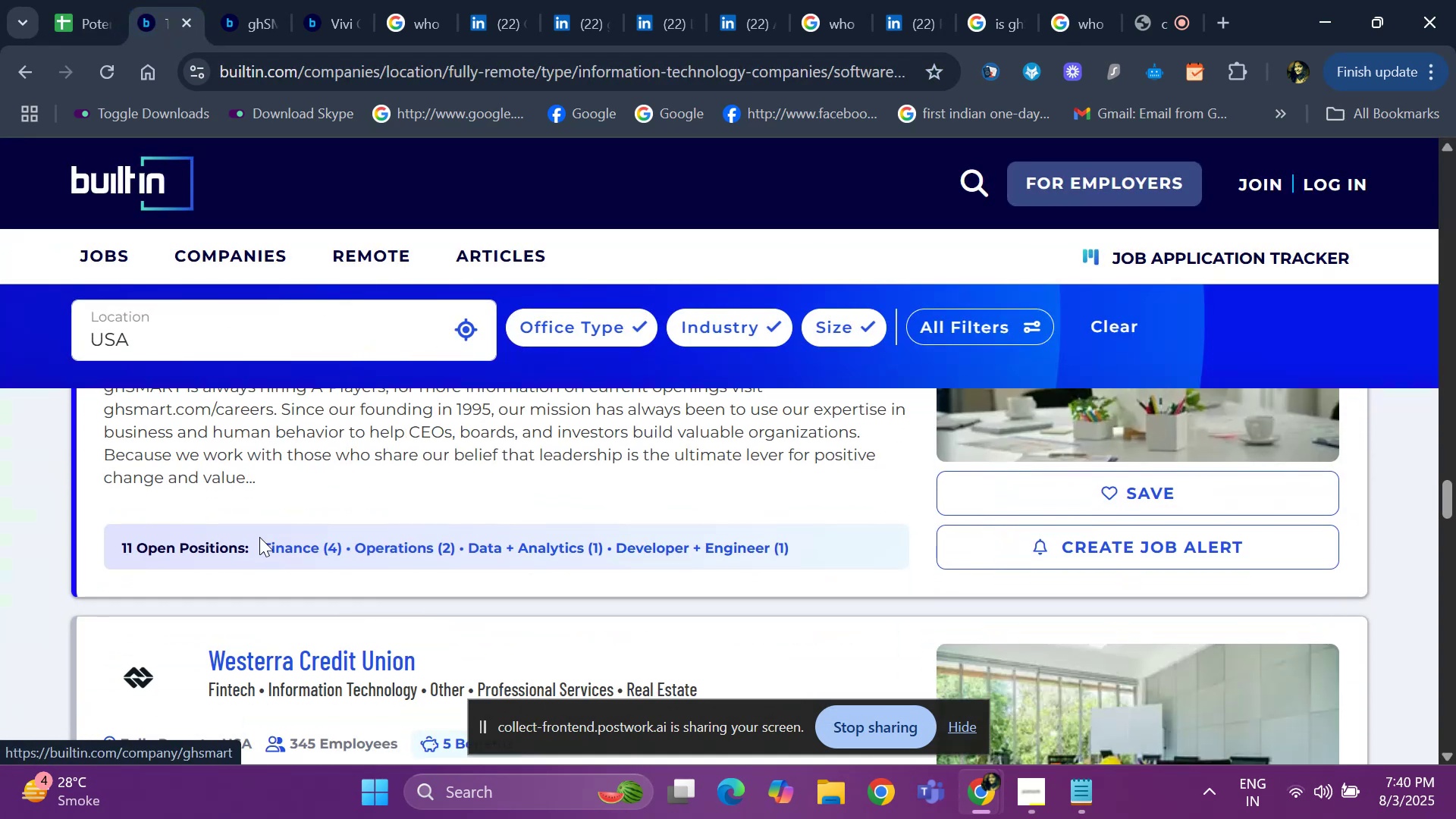 
key(ArrowDown)
 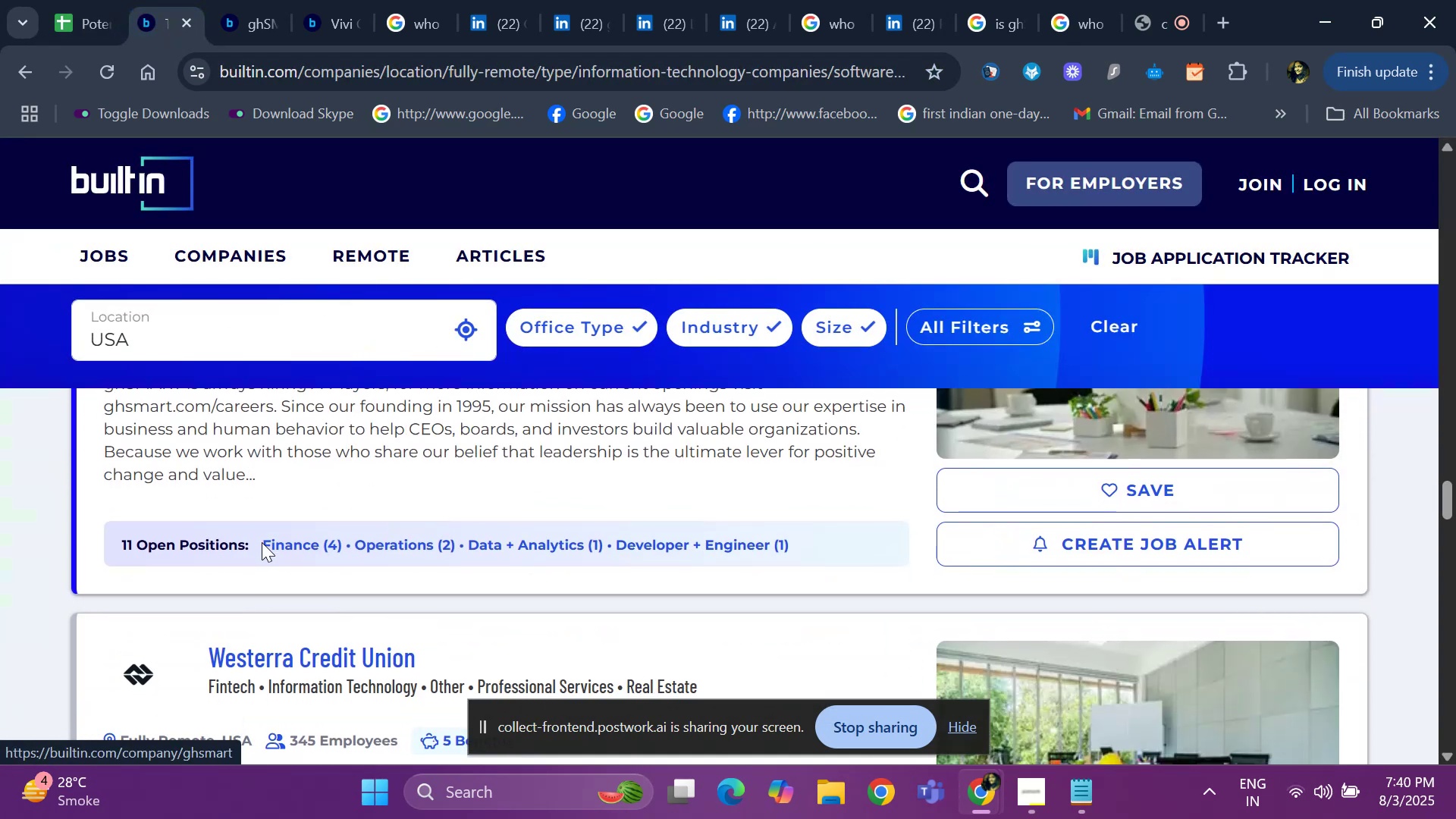 
key(ArrowDown)
 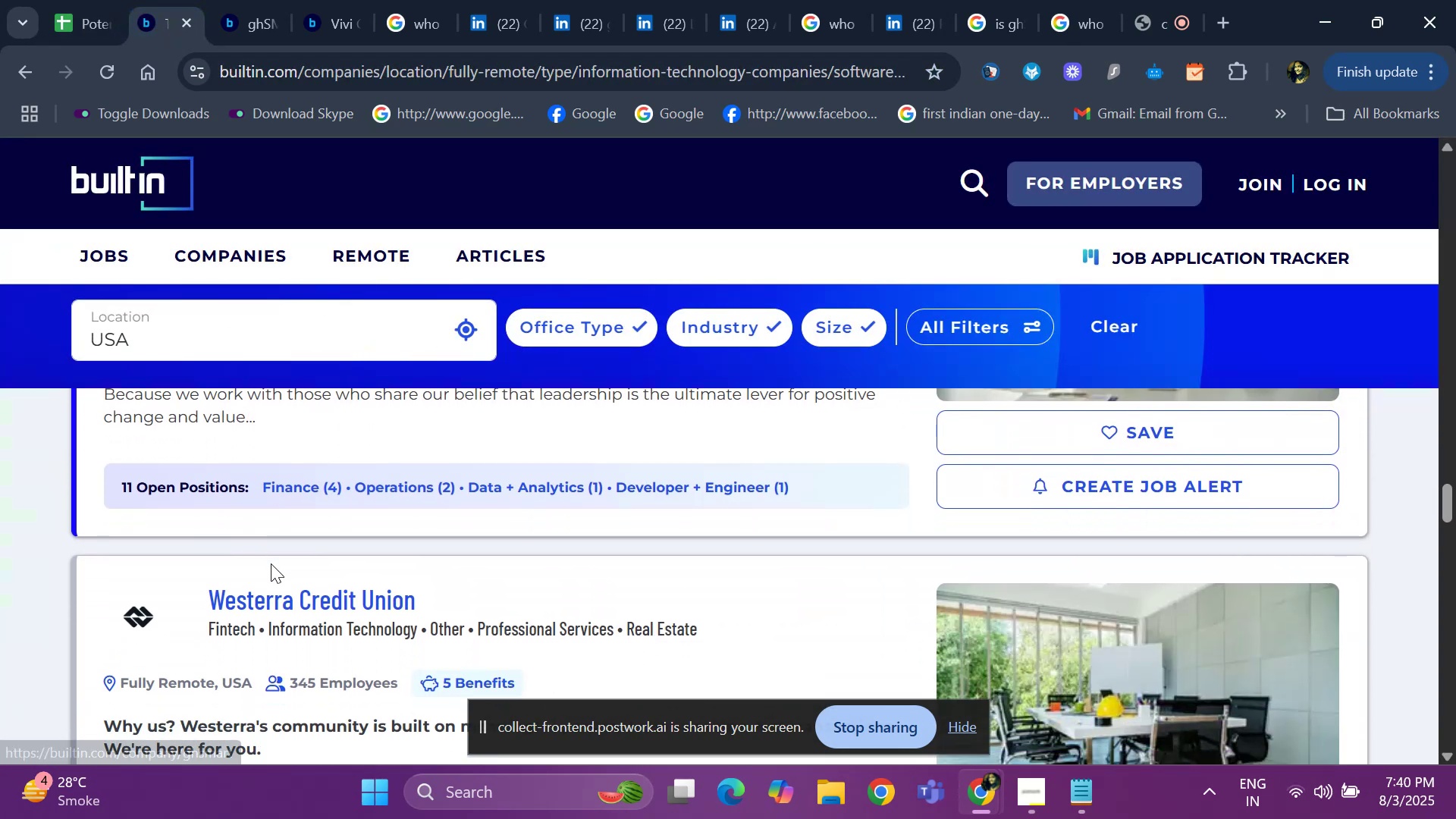 
key(ArrowDown)
 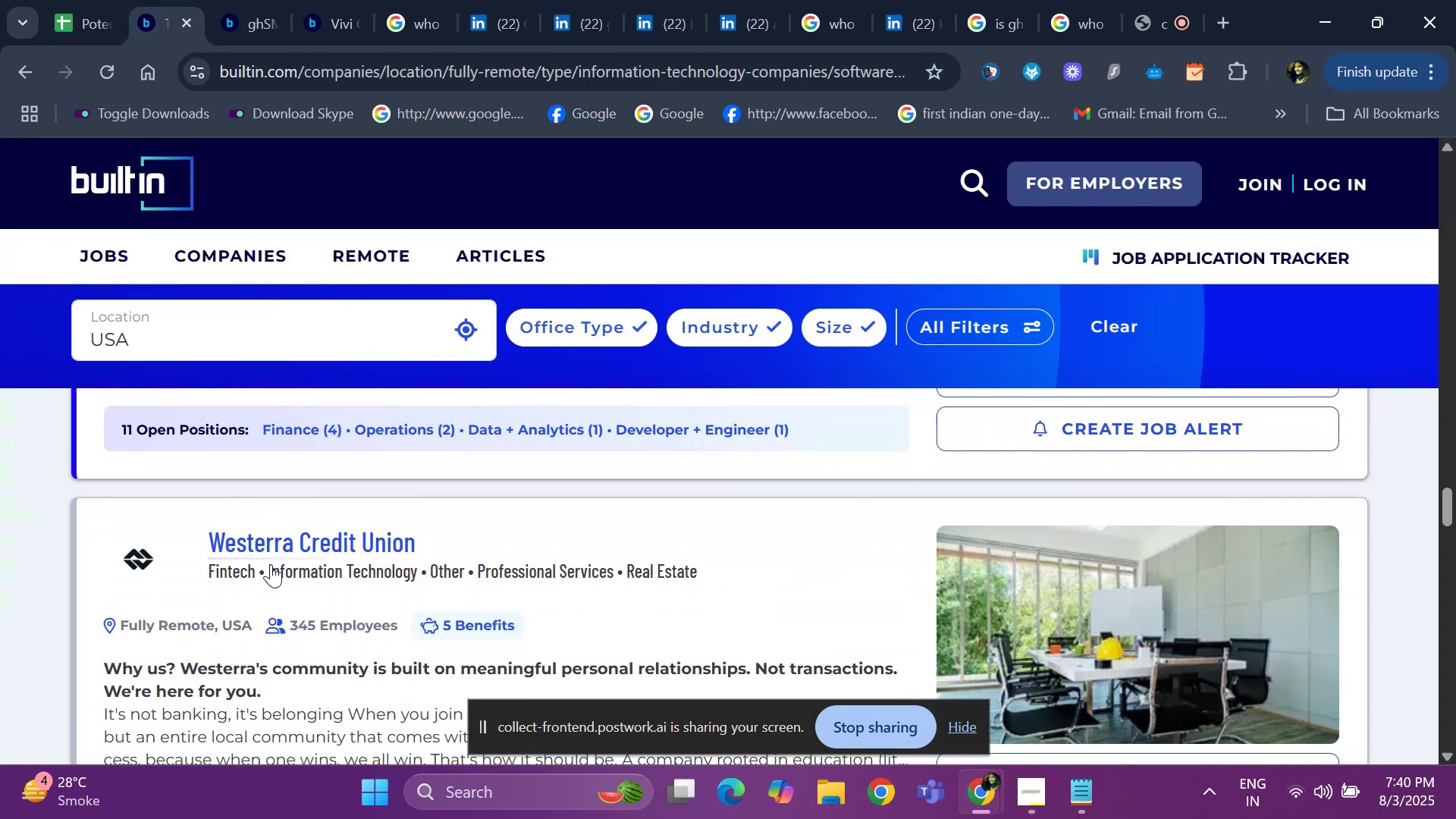 
key(ArrowDown)
 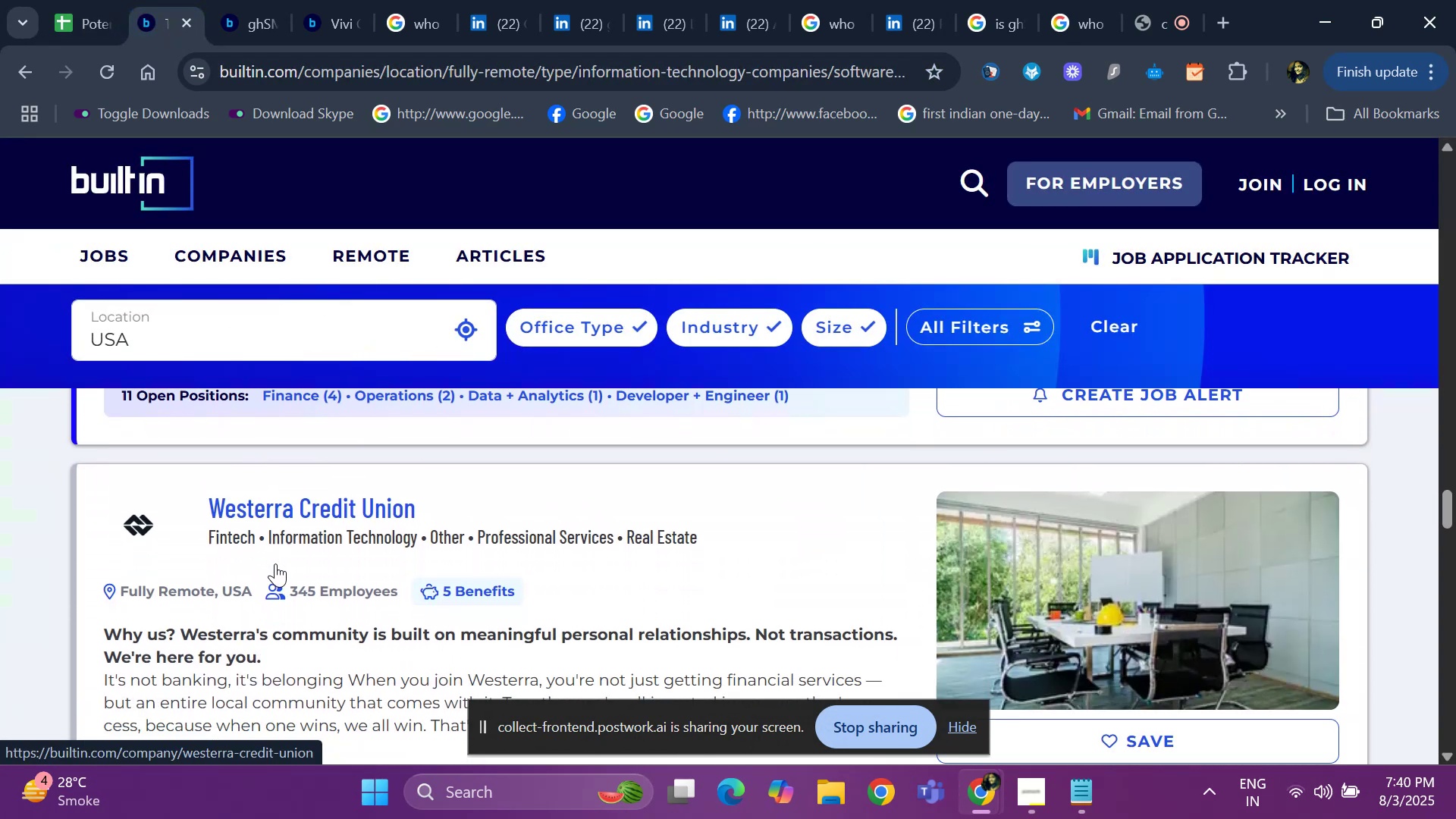 
key(ArrowDown)
 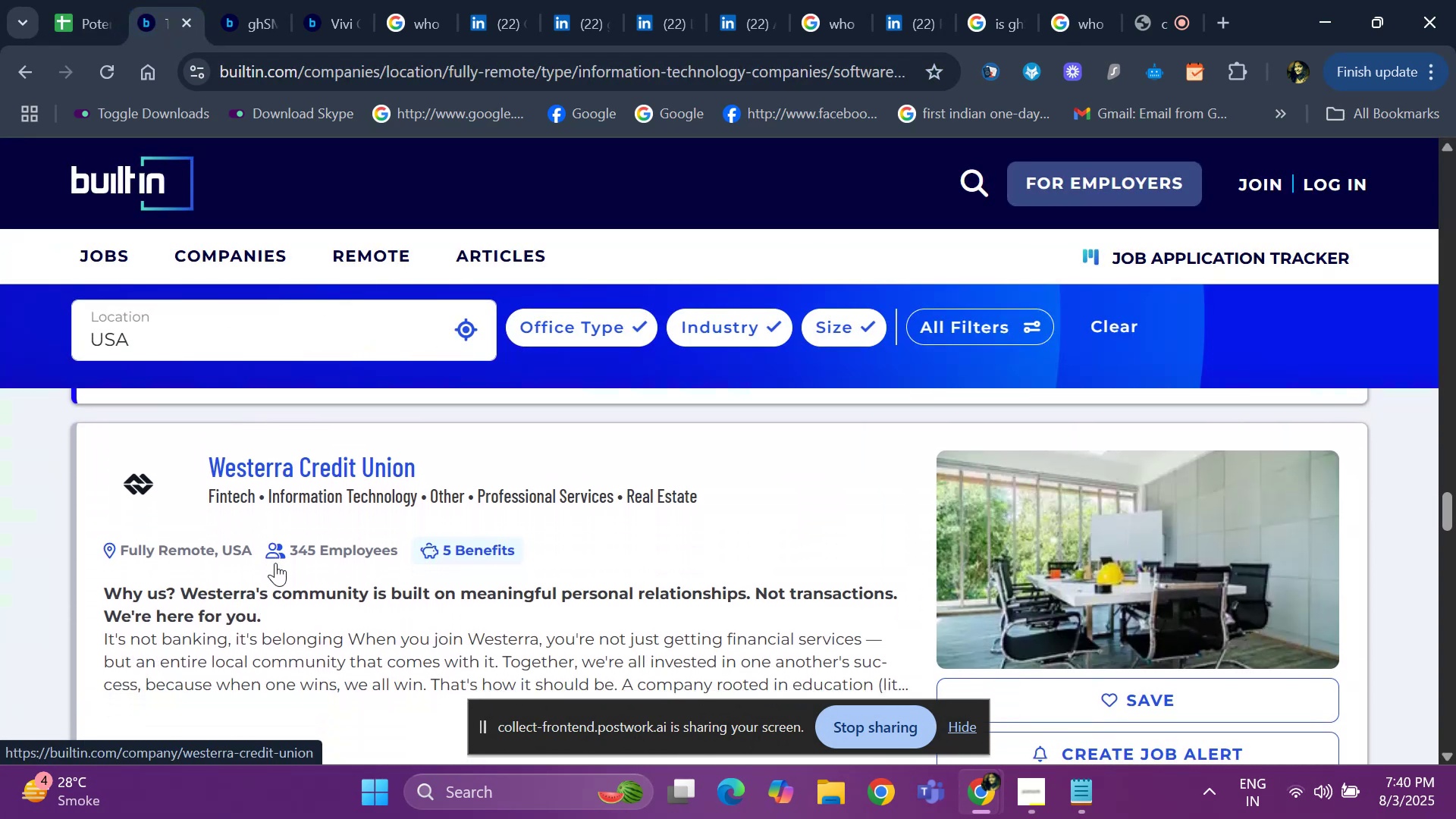 
key(ArrowDown)
 